 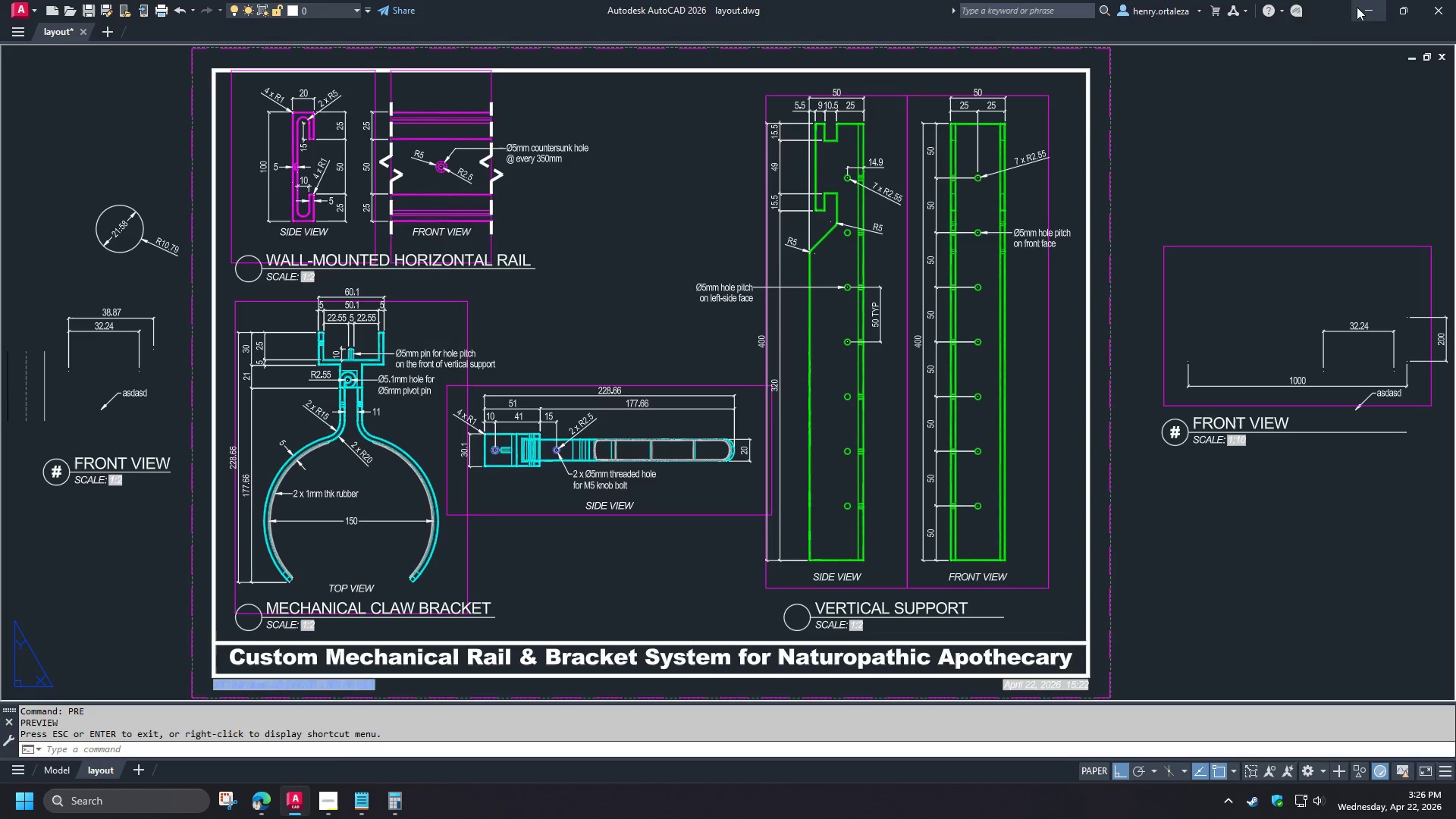 
type(re )
 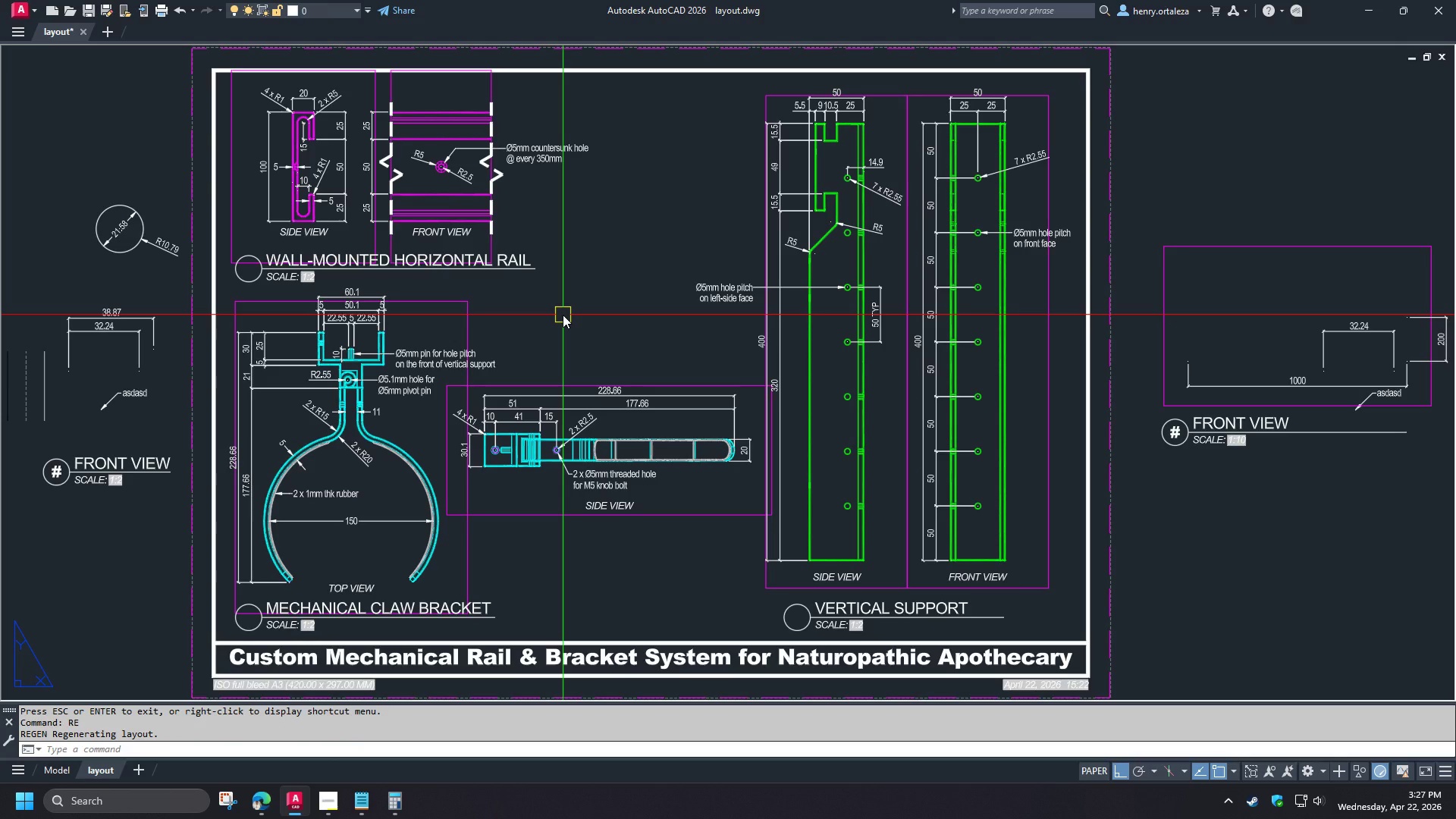 
wait(6.7)
 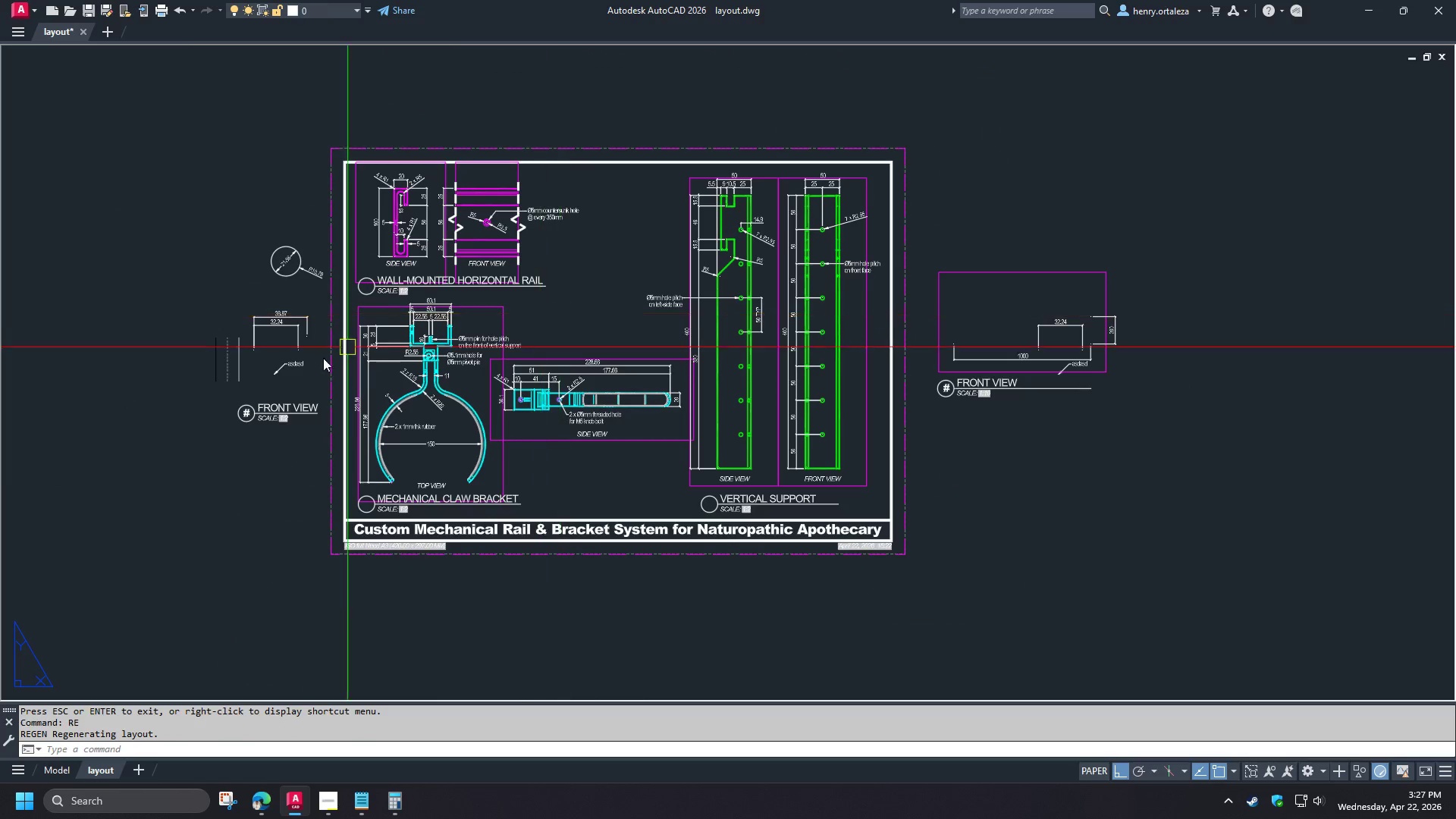 
left_click([311, 441])
 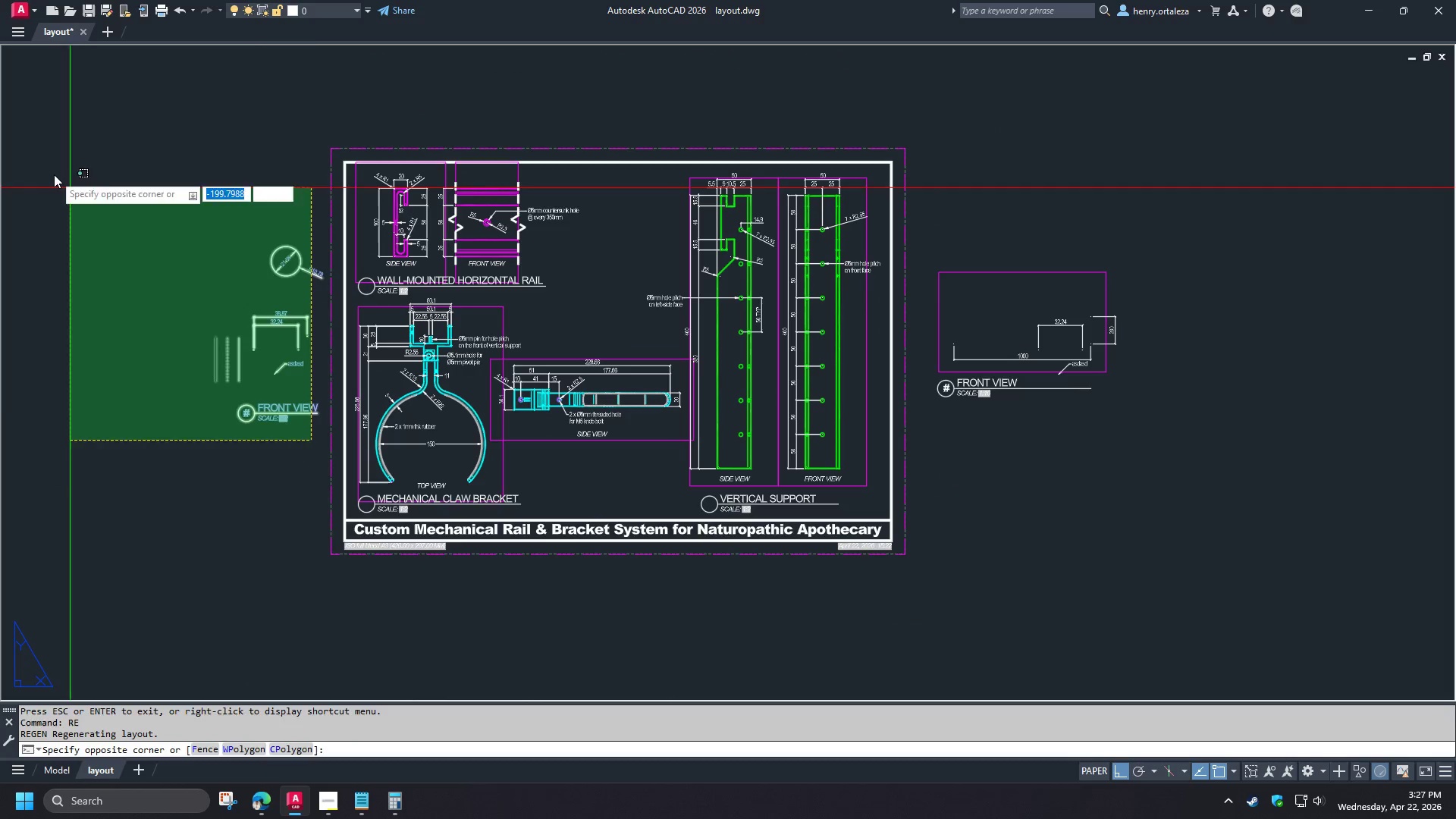 
key(E)
 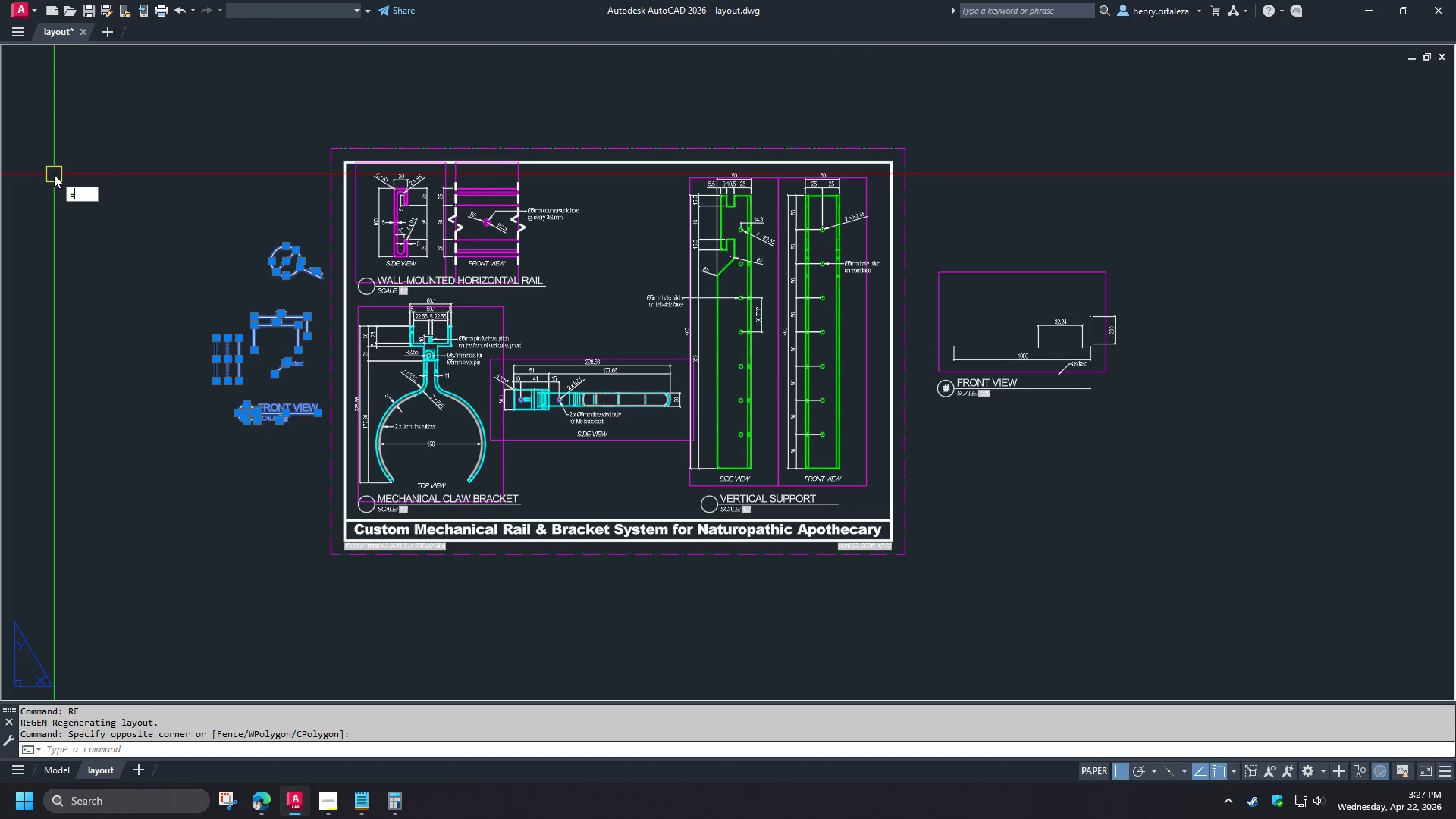 
key(Space)
 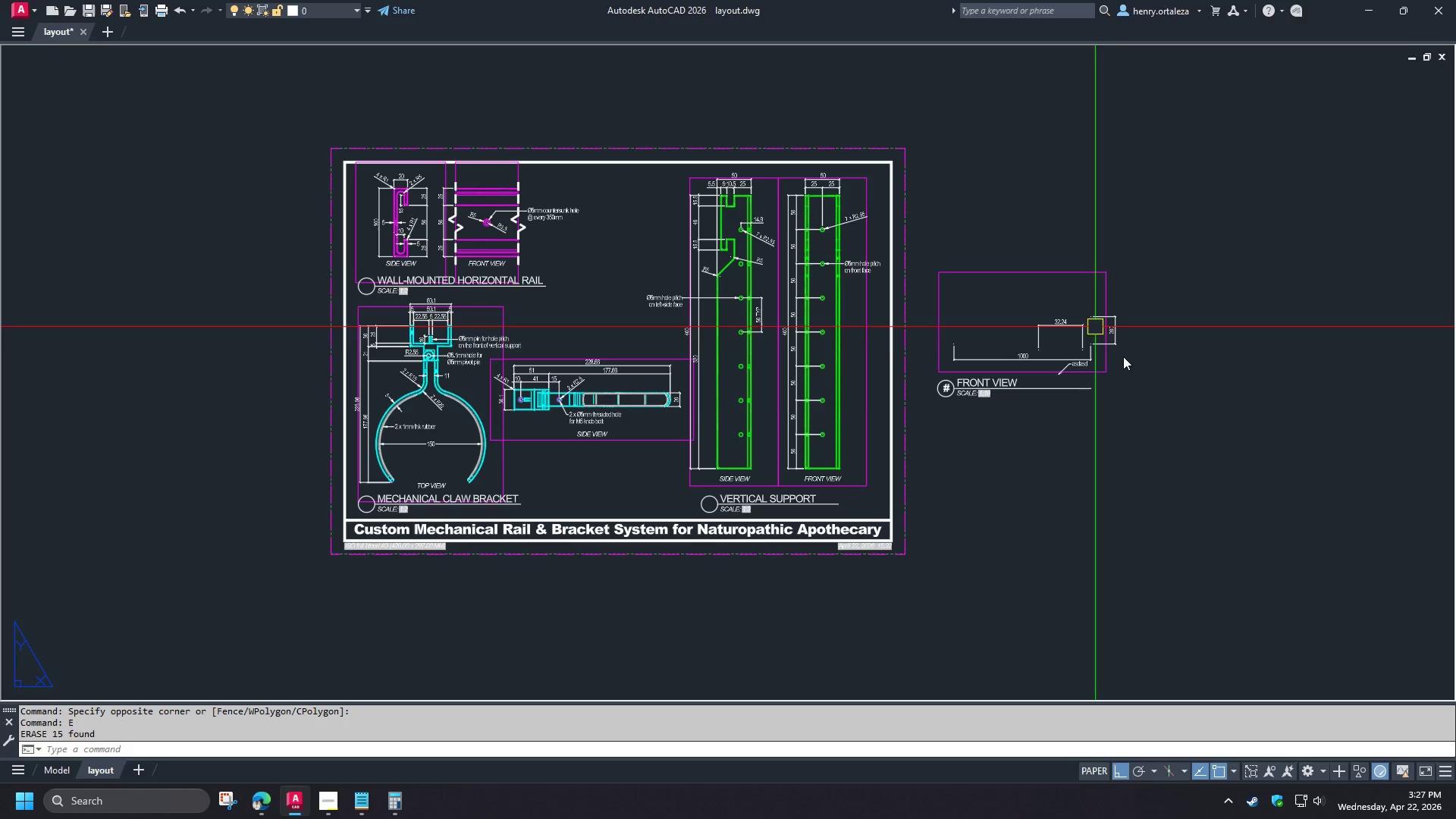 
left_click_drag(start_coordinate=[1235, 413], to_coordinate=[1222, 412])
 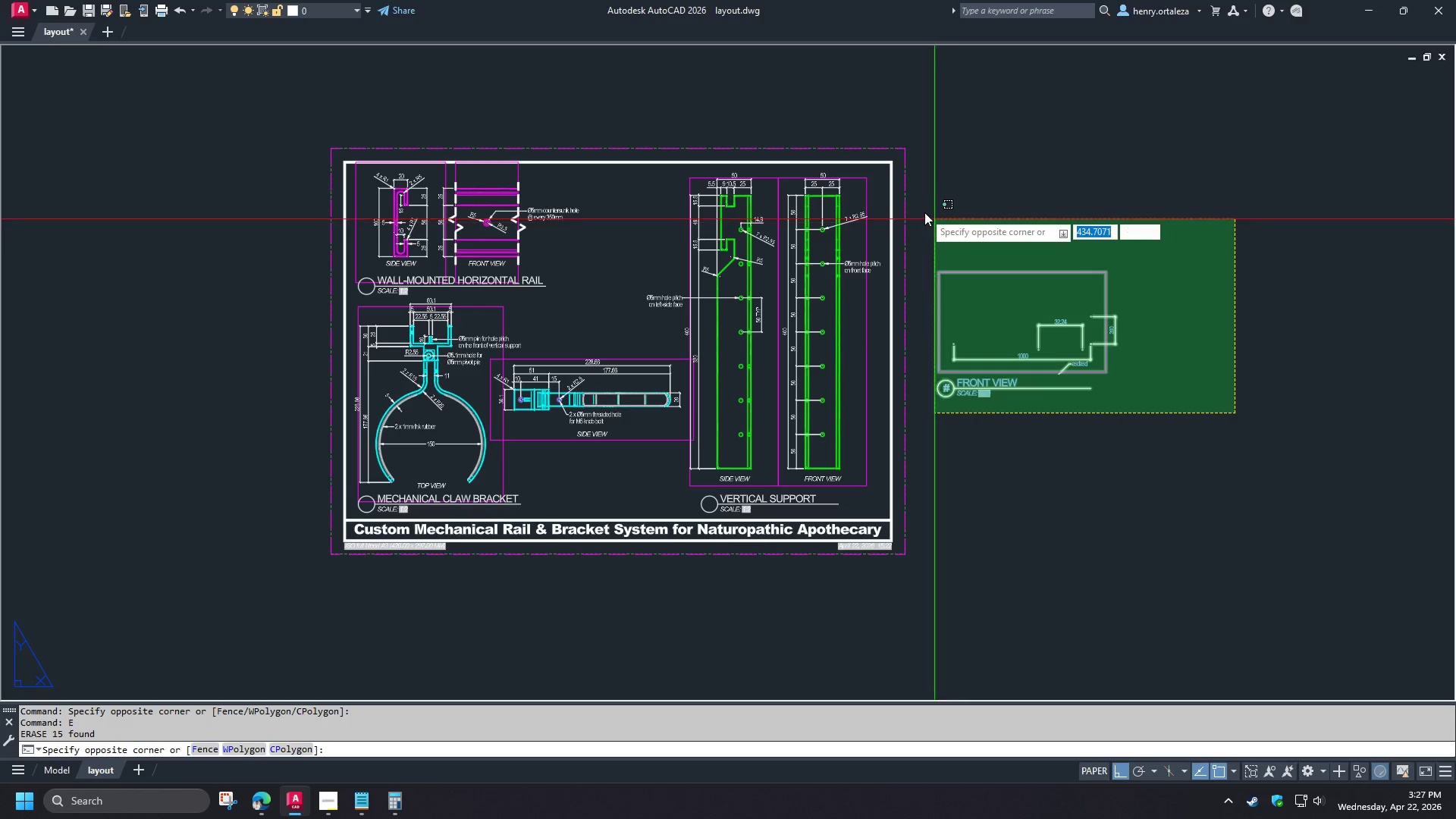 
key(E)
 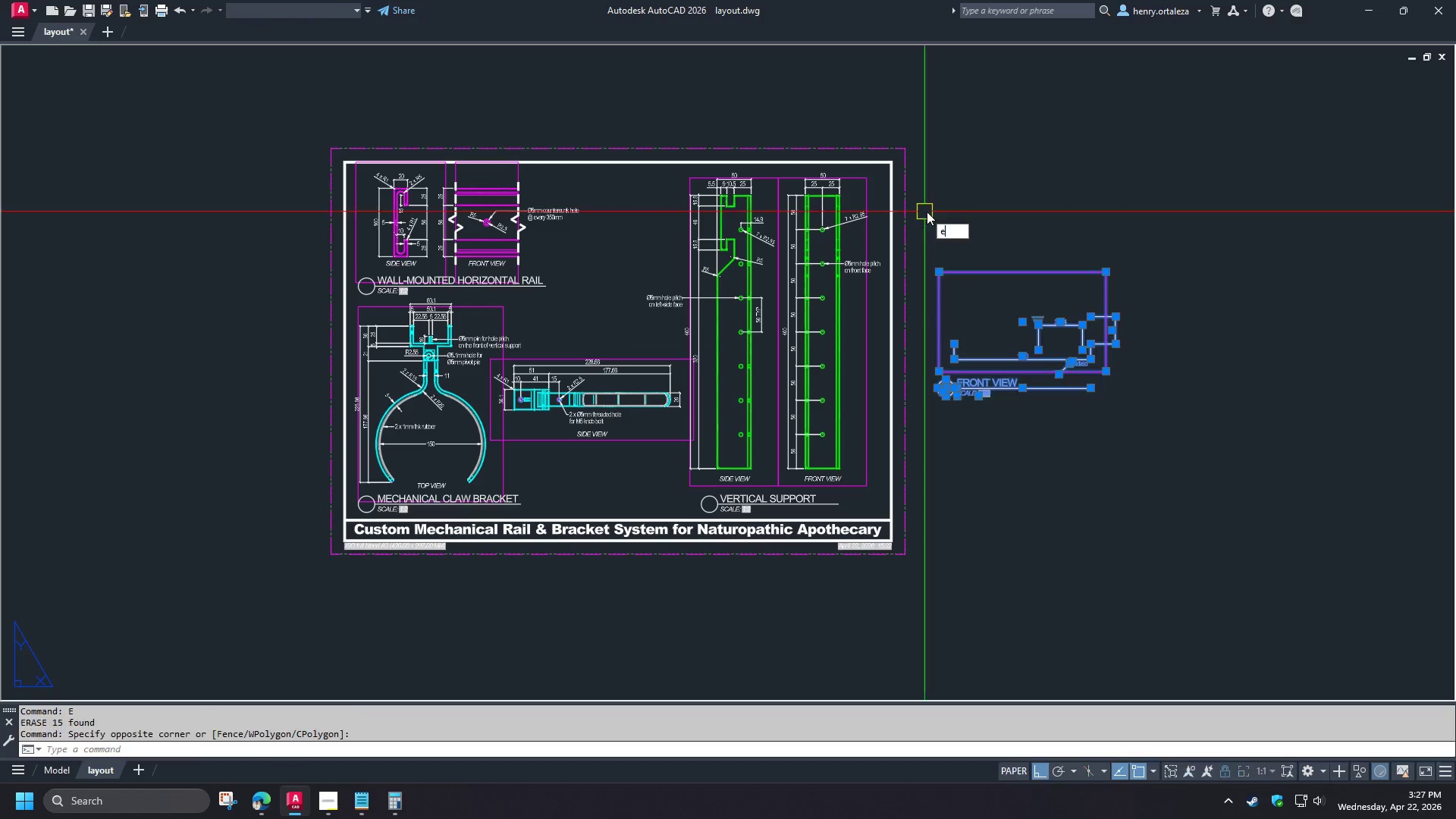 
key(Space)
 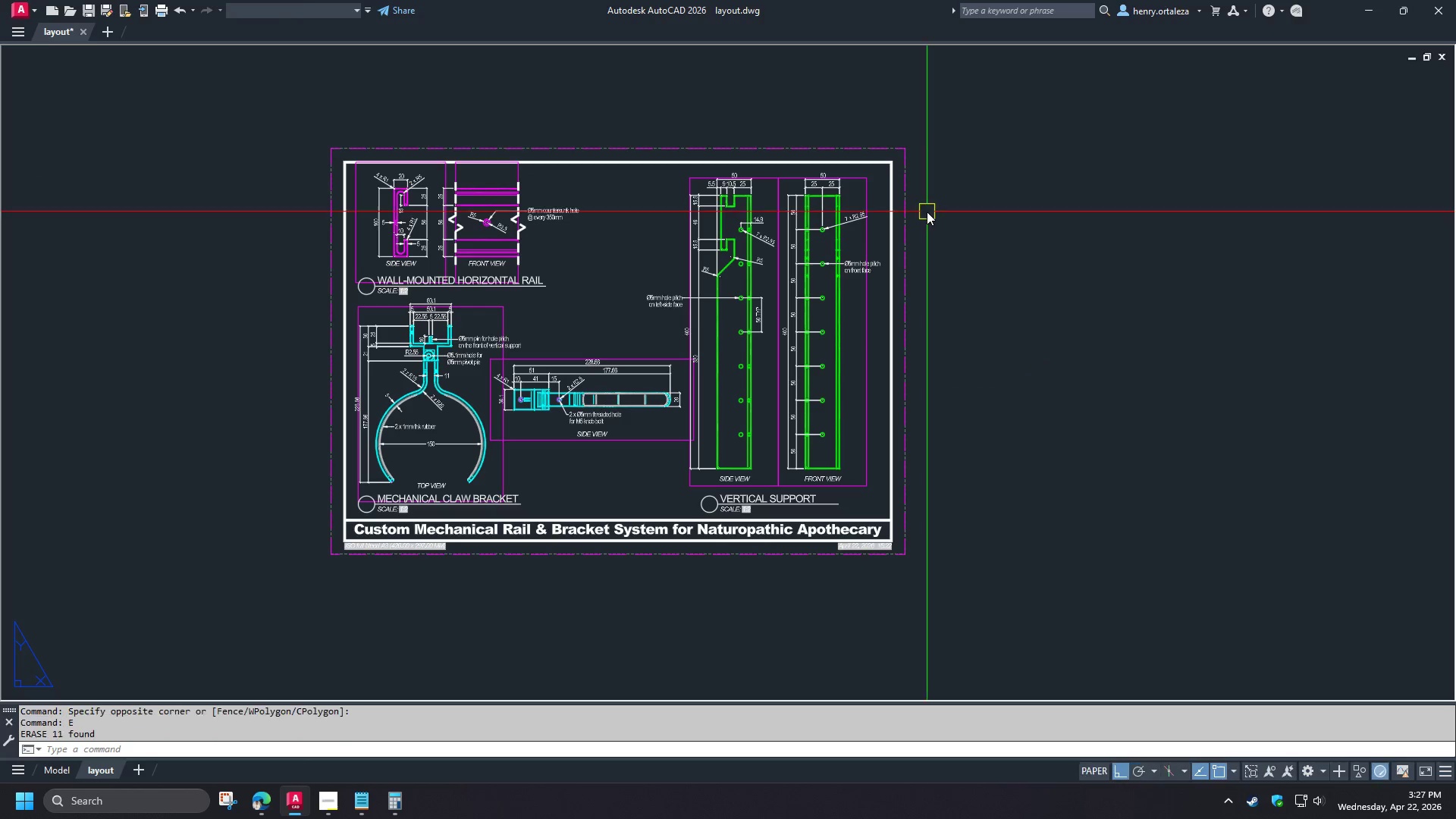 
key(Z)
 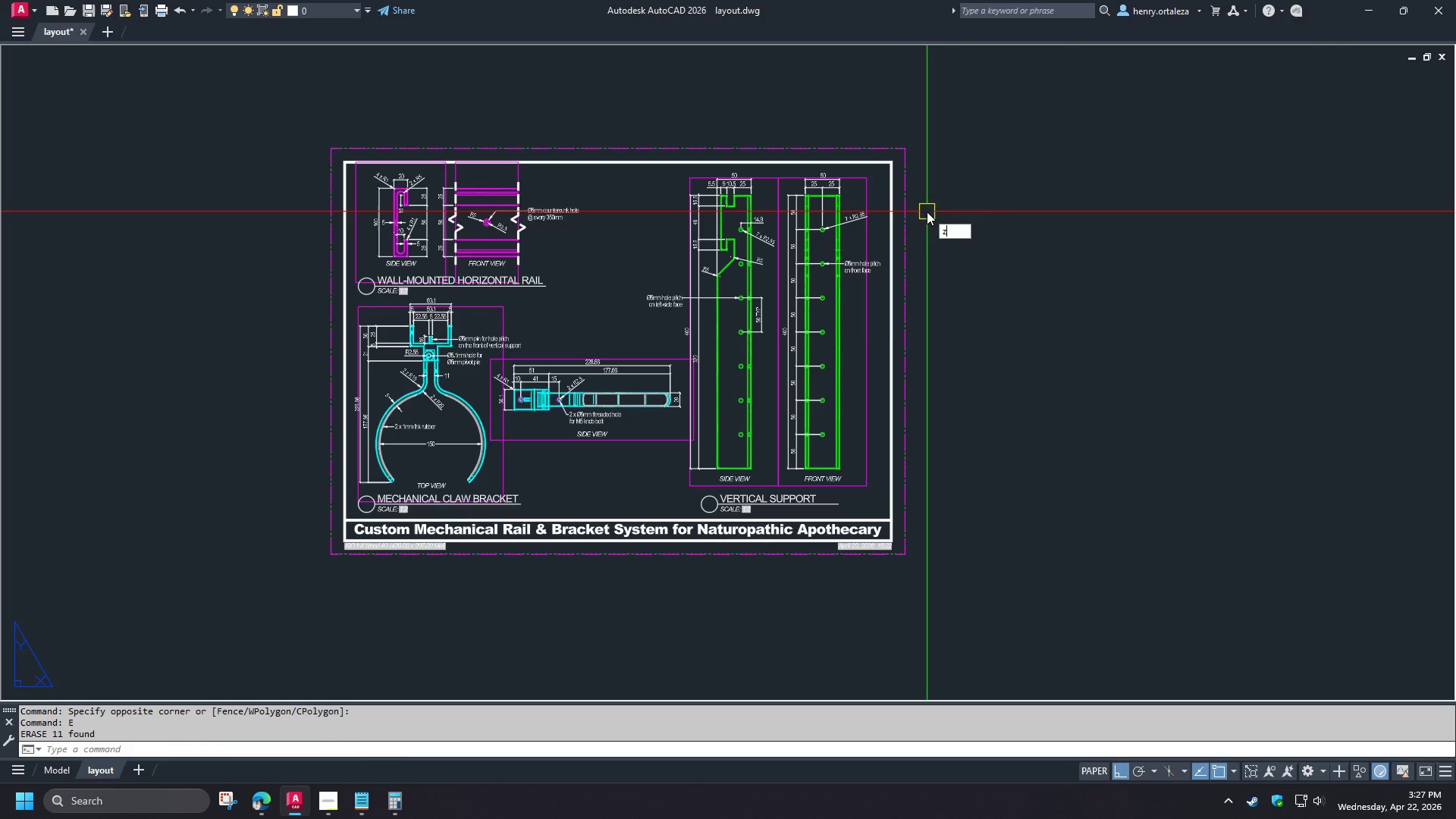 
key(Space)
 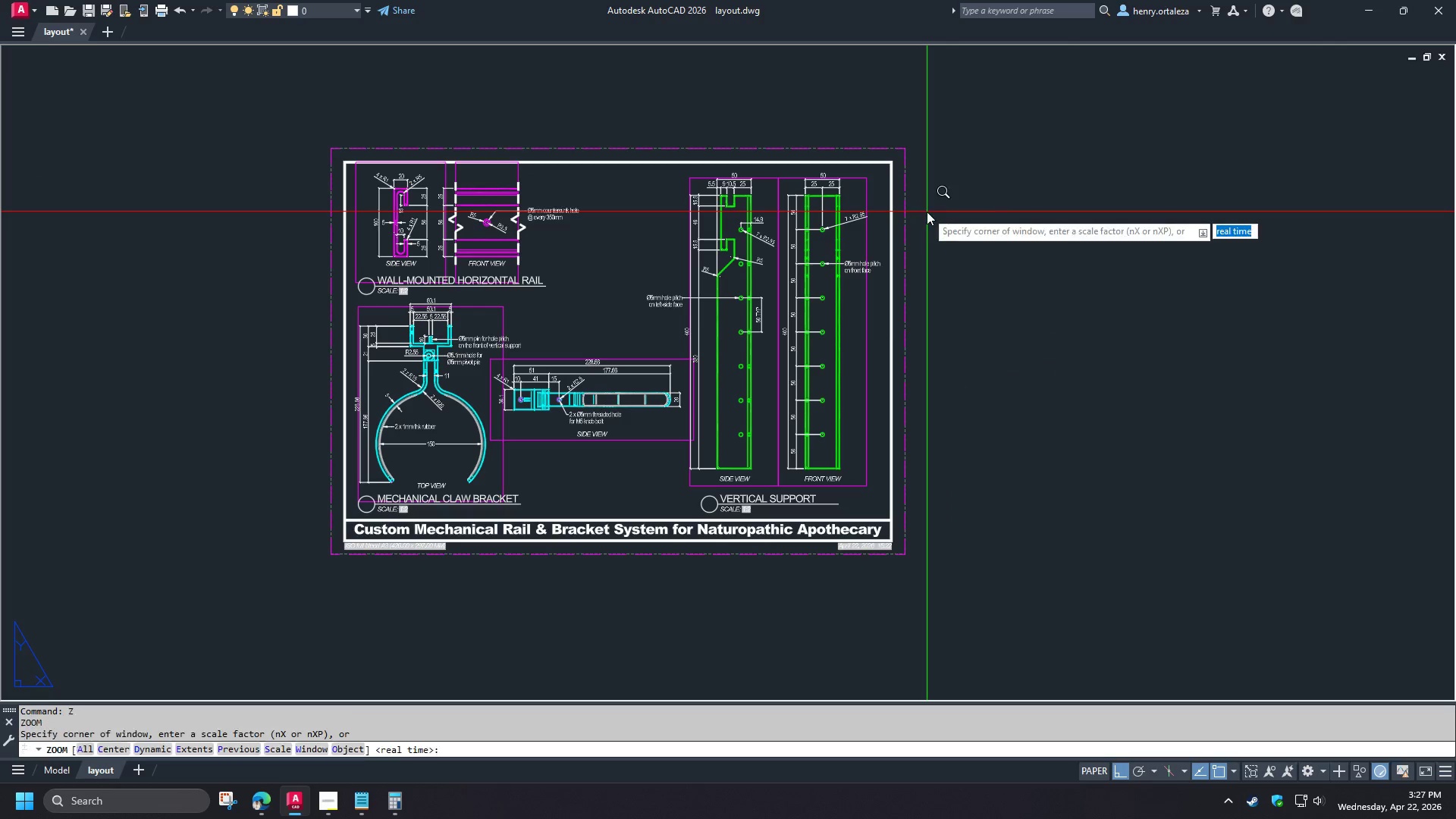 
key(E)
 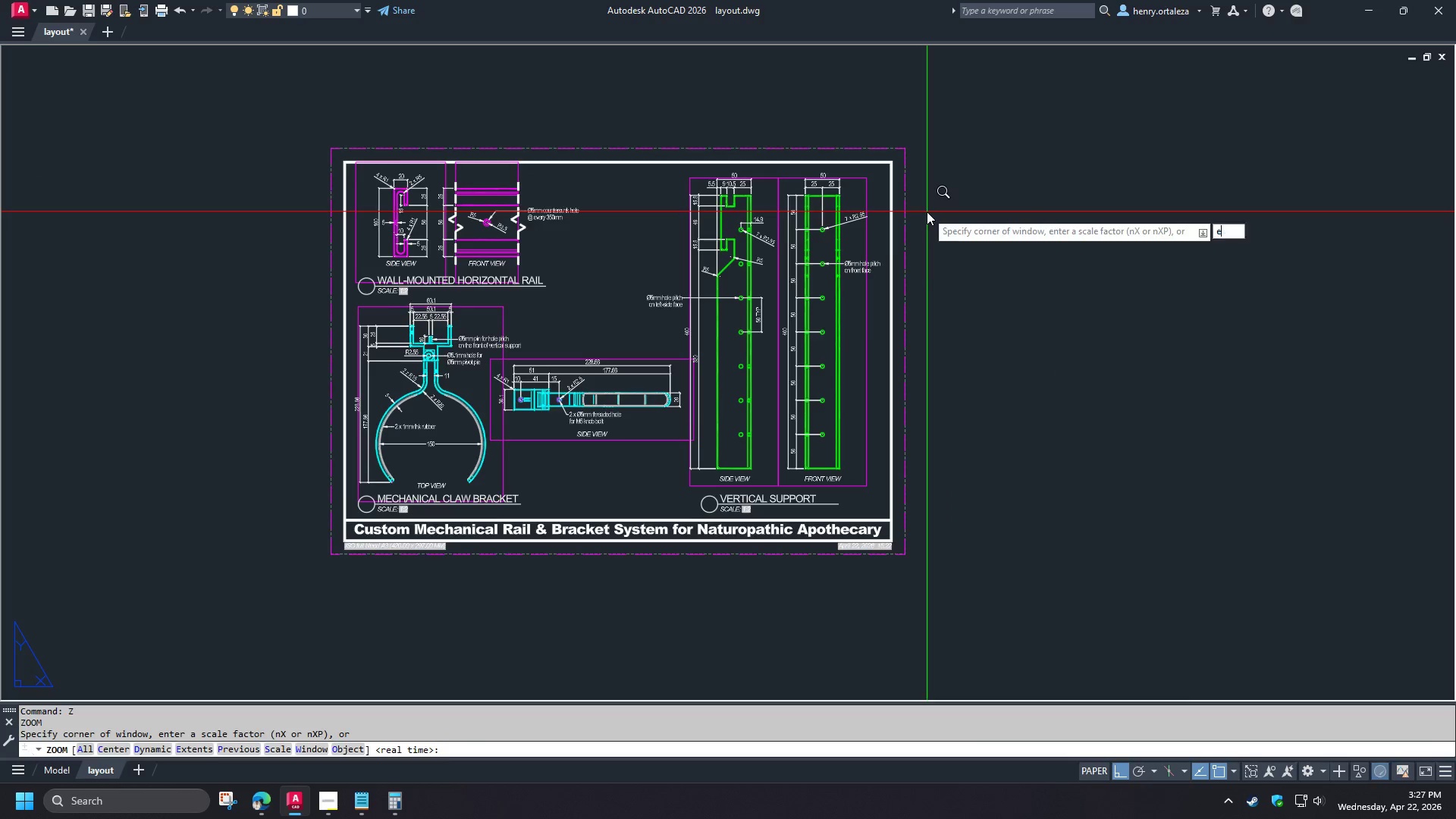 
key(Space)
 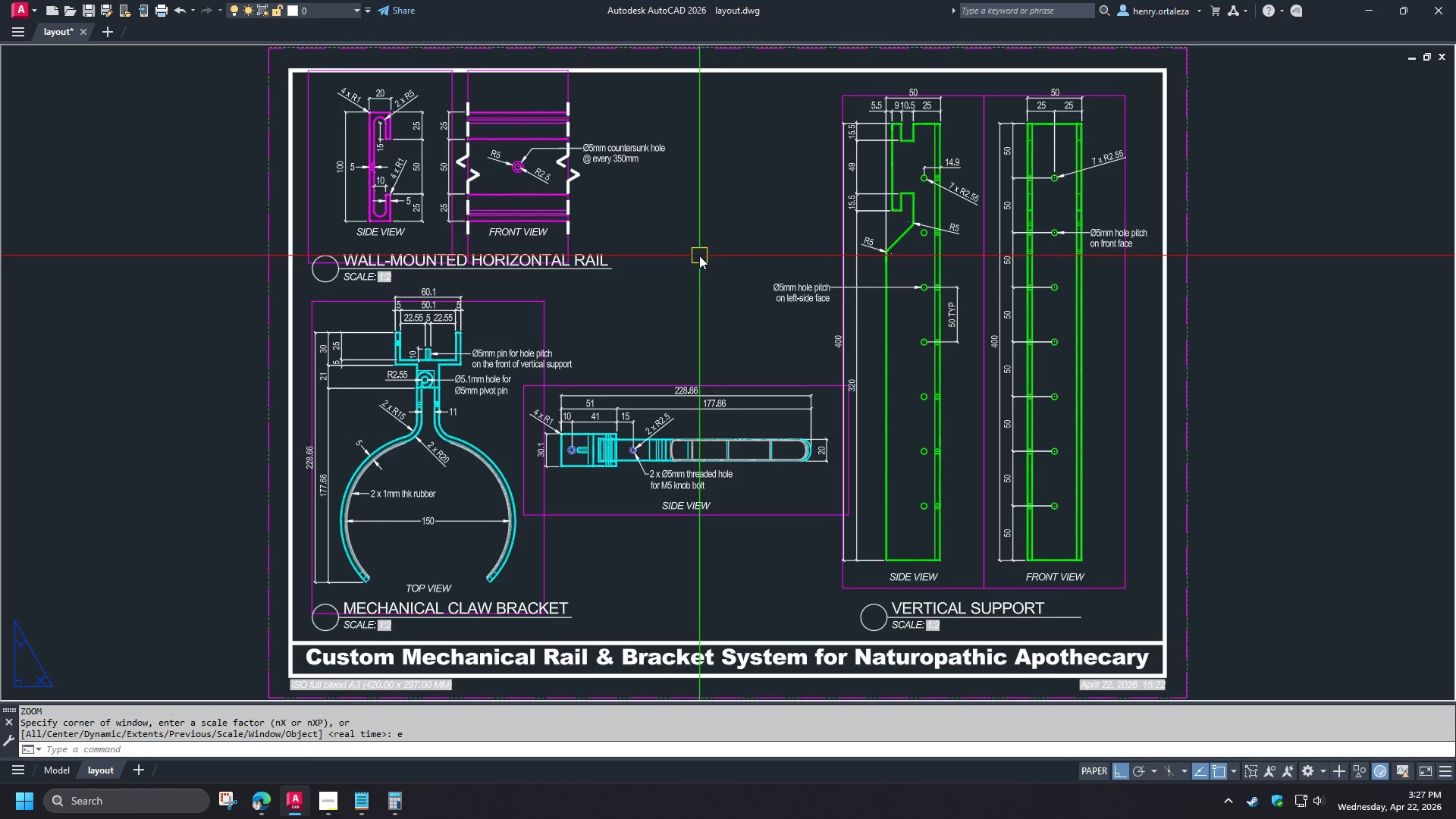 
scroll: coordinate [563, 315], scroll_direction: down, amount: 1.0
 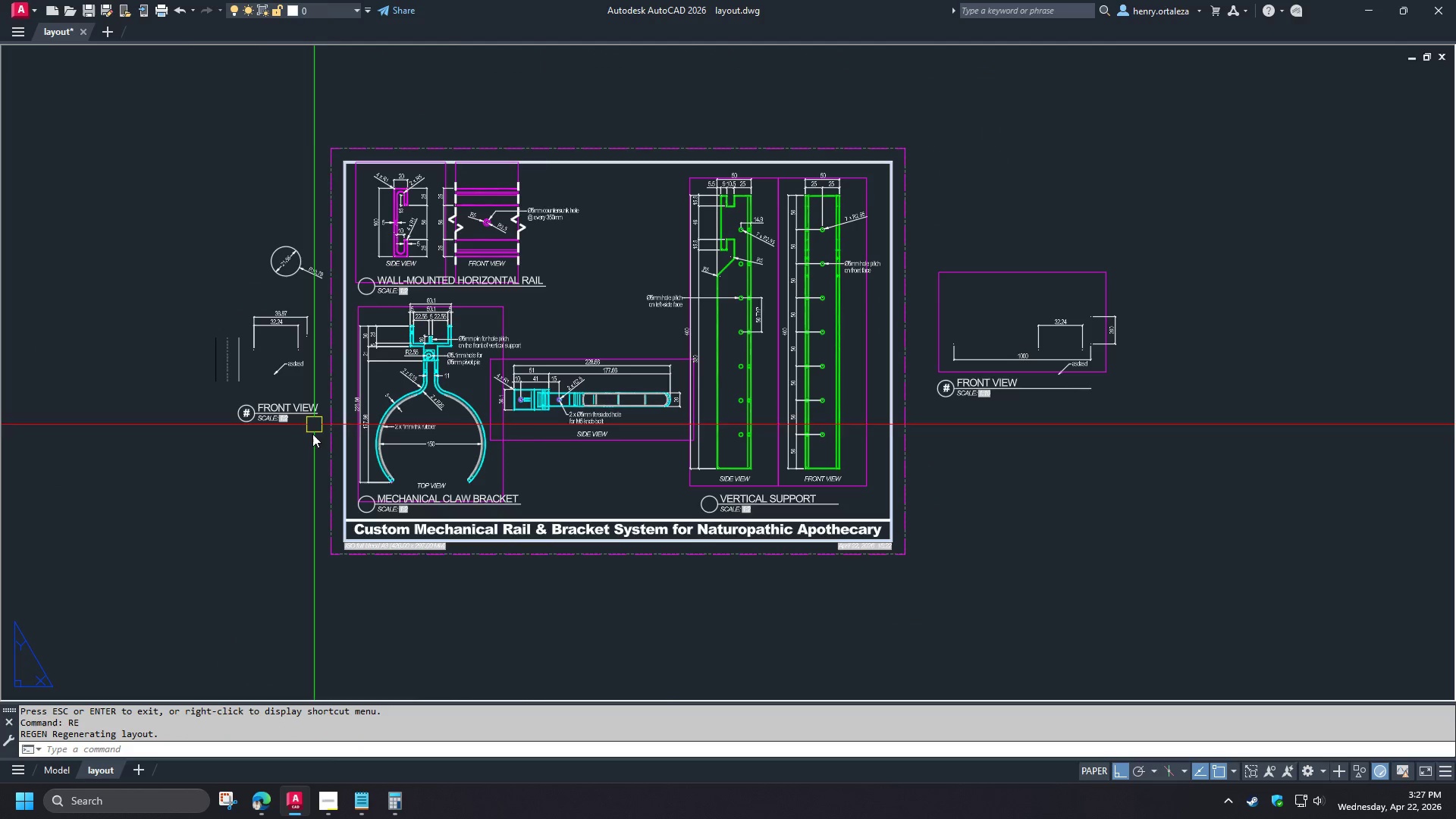 
key(Control+S)
 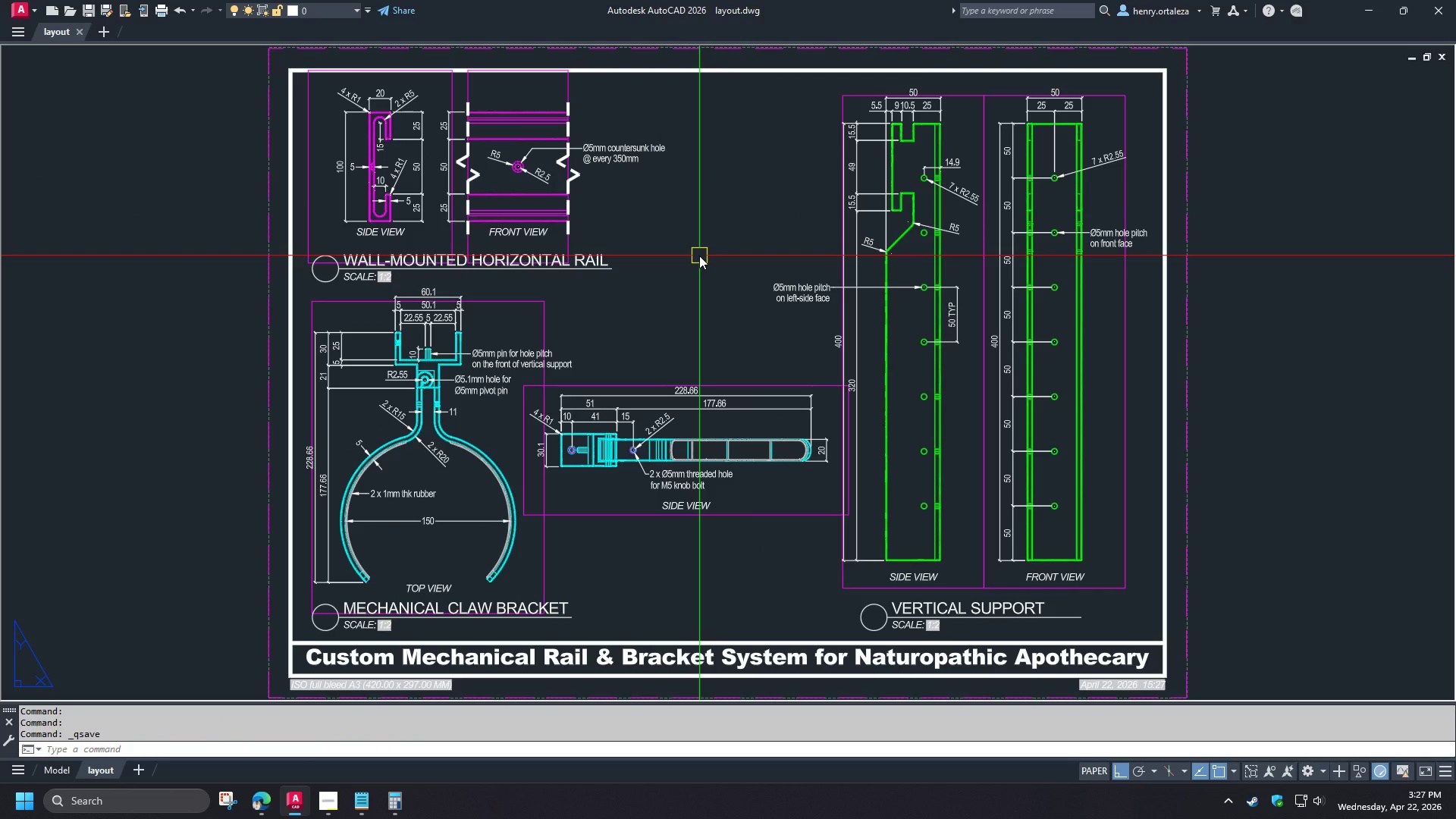 
type(pre )
 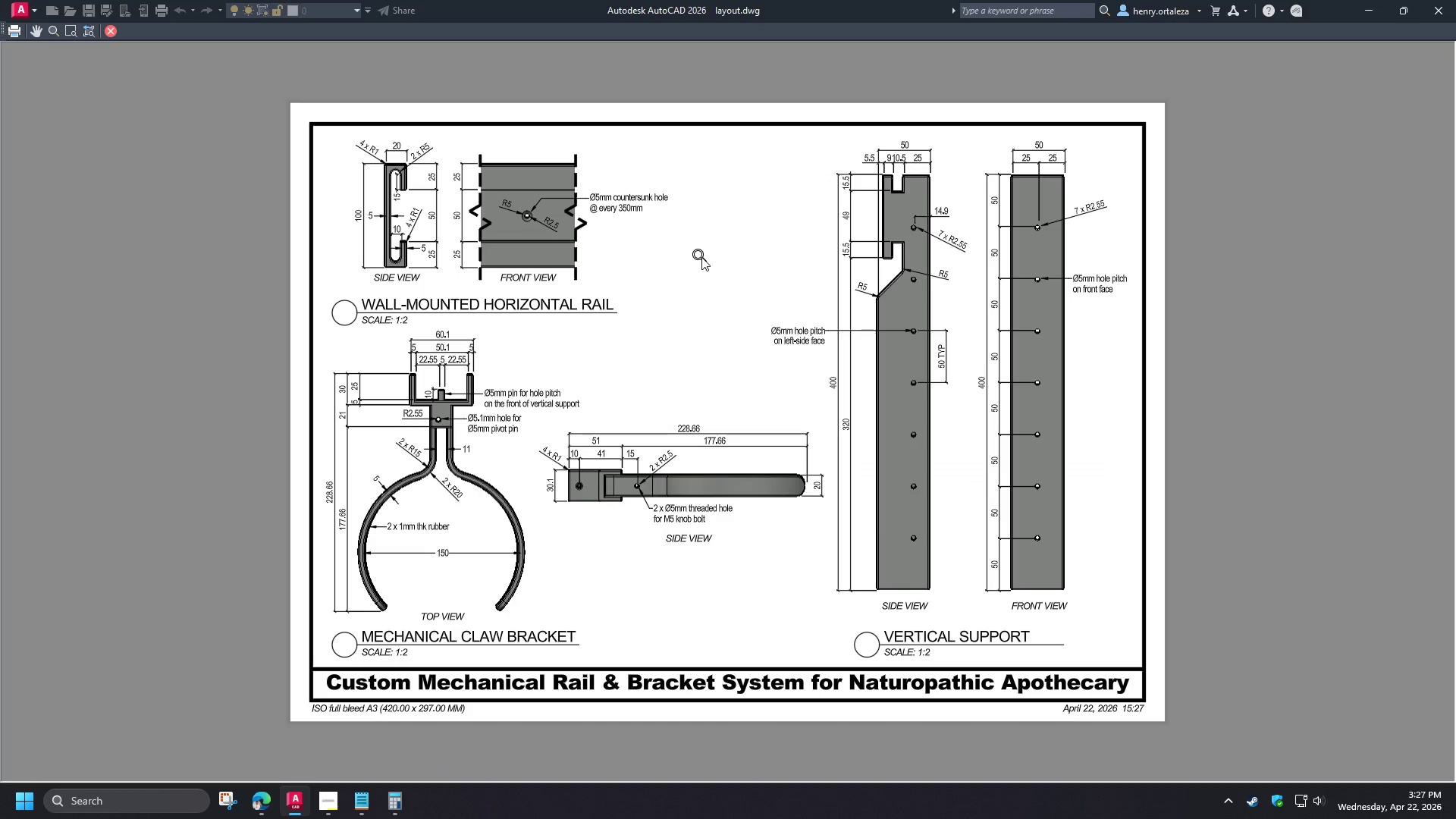 
scroll: coordinate [929, 262], scroll_direction: up, amount: 1.0
 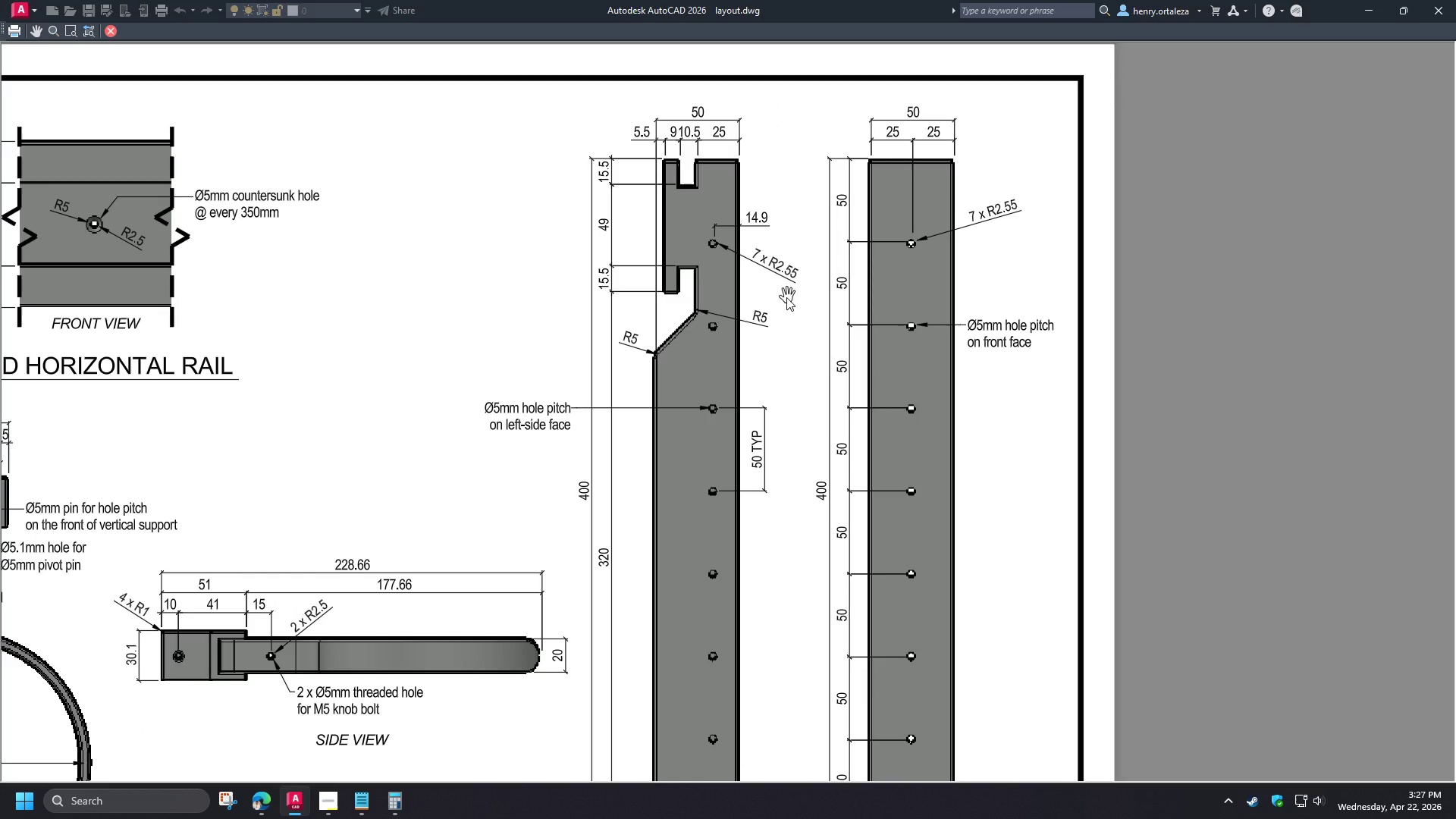 
wait(5.86)
 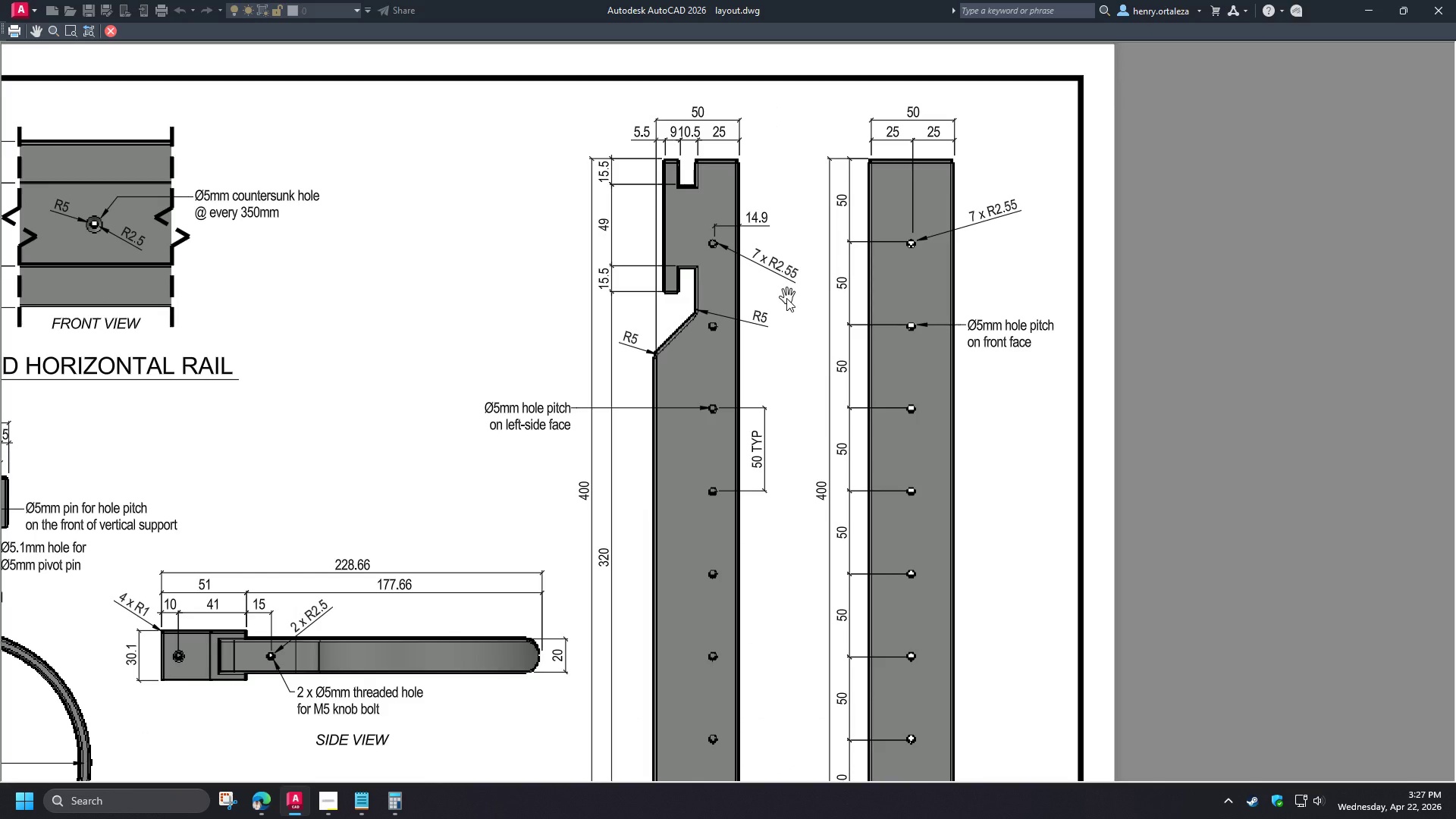 
scroll: coordinate [782, 297], scroll_direction: down, amount: 1.0
 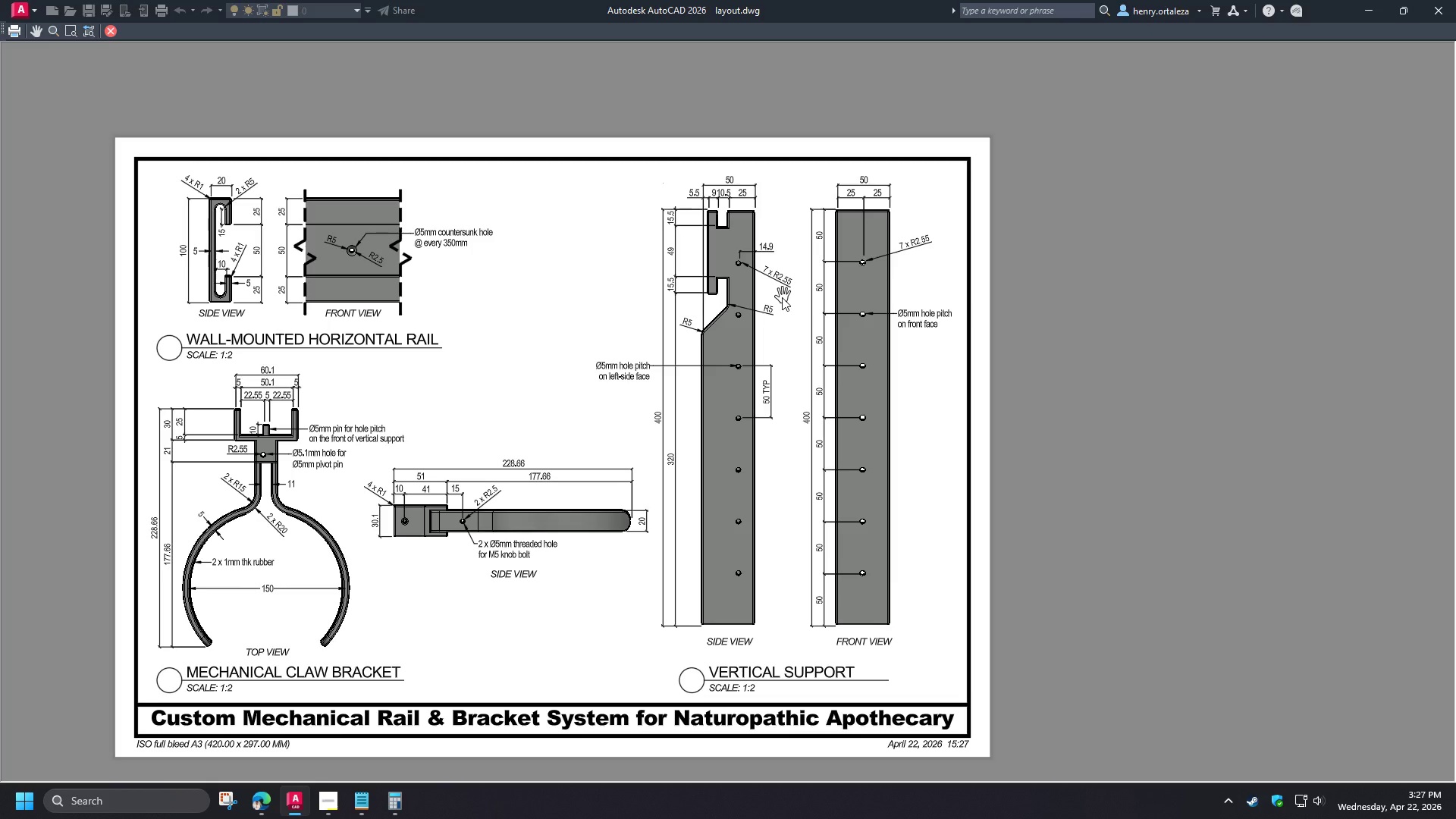 
wait(30.42)
 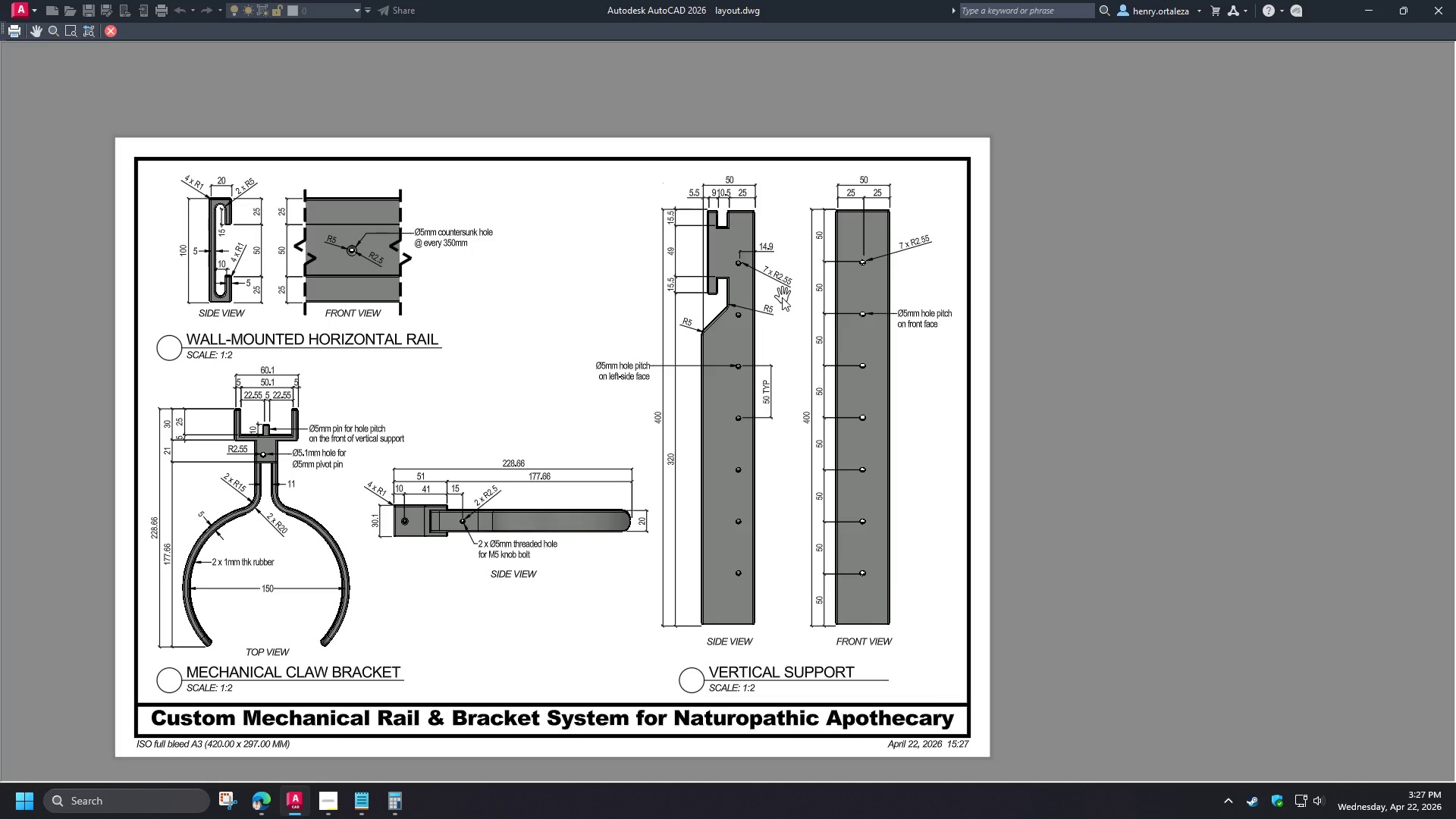 
key(Escape)
 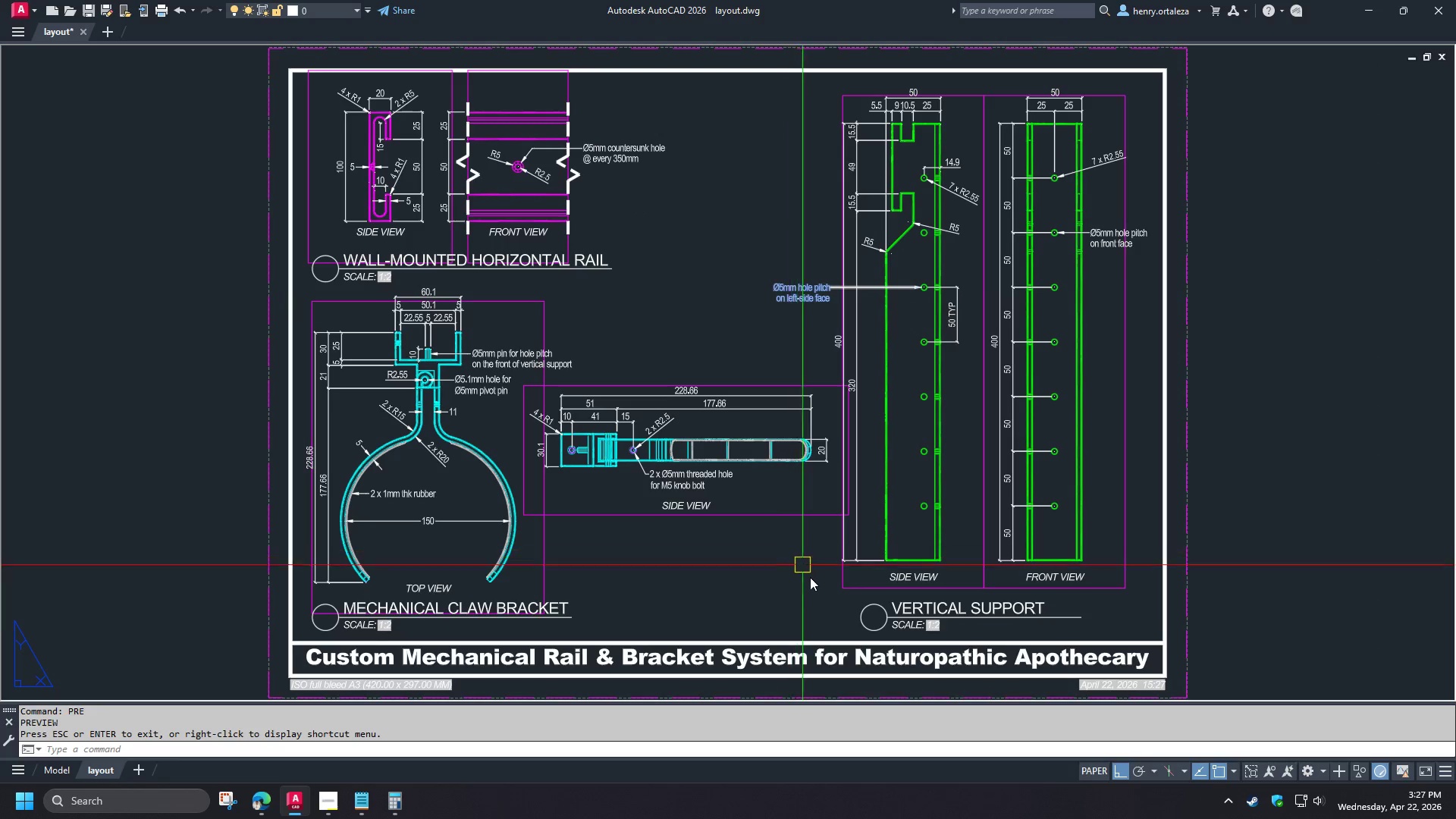 
left_click([820, 585])
 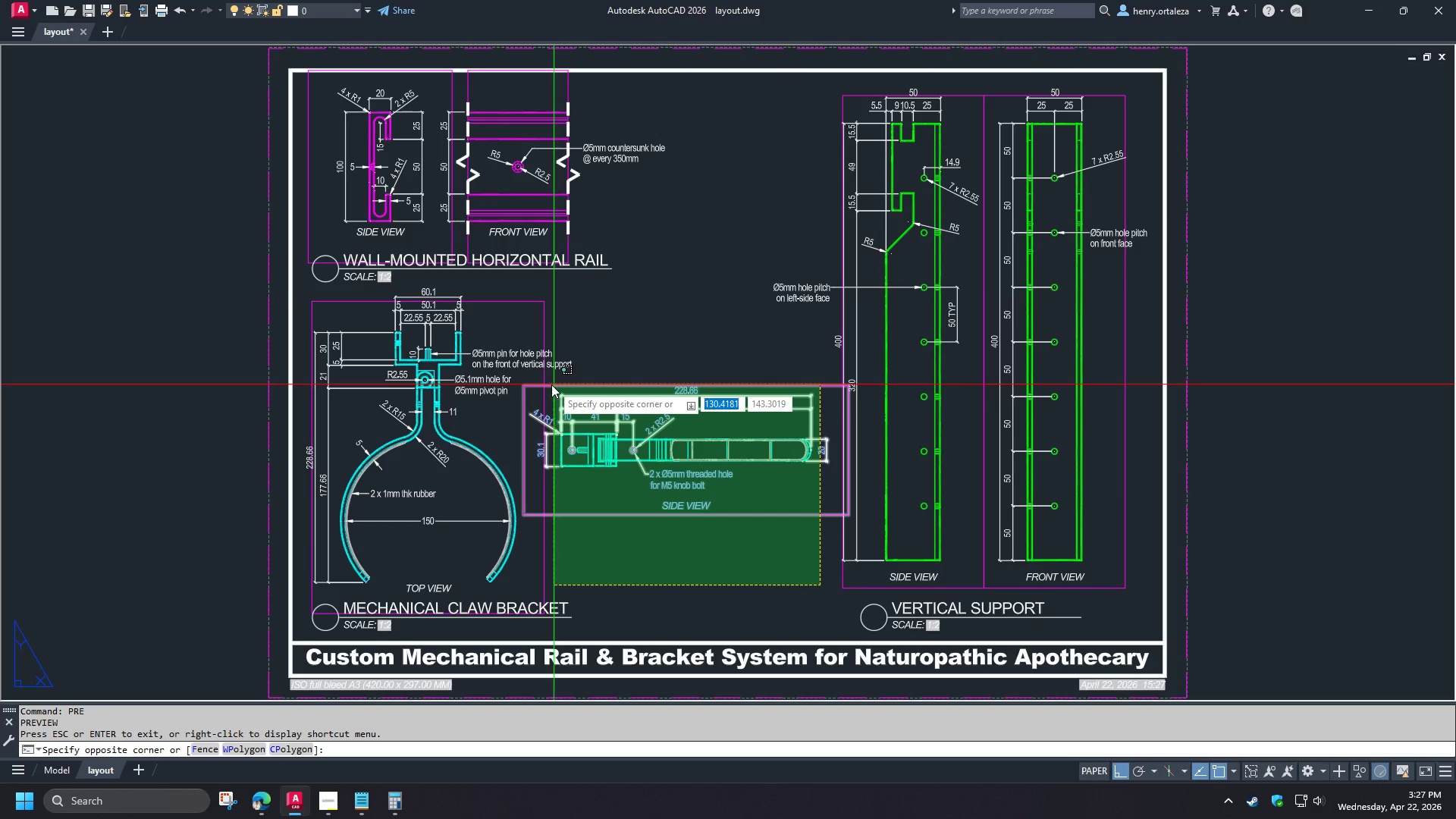 
left_click([551, 384])
 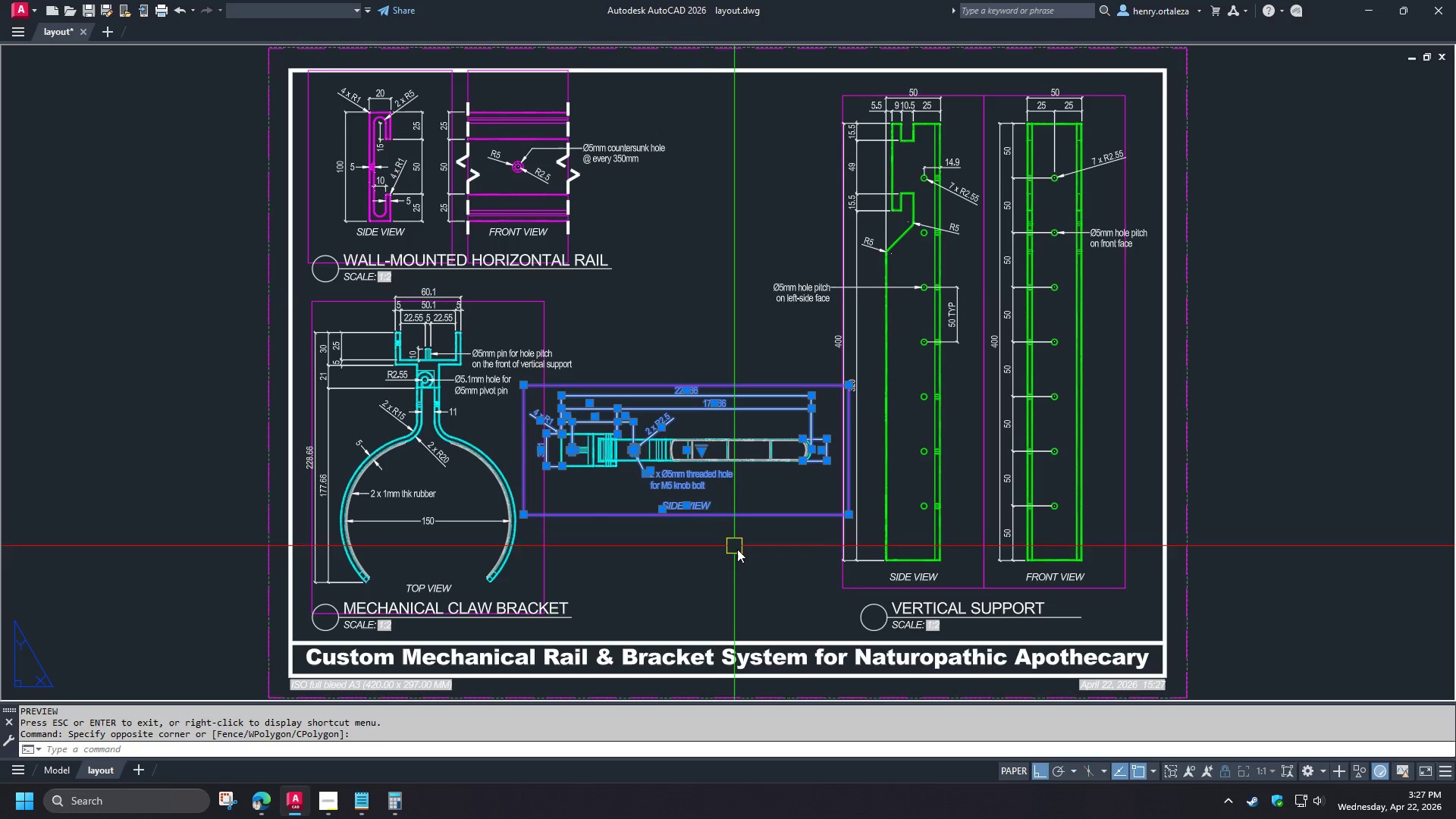 
key(M)
 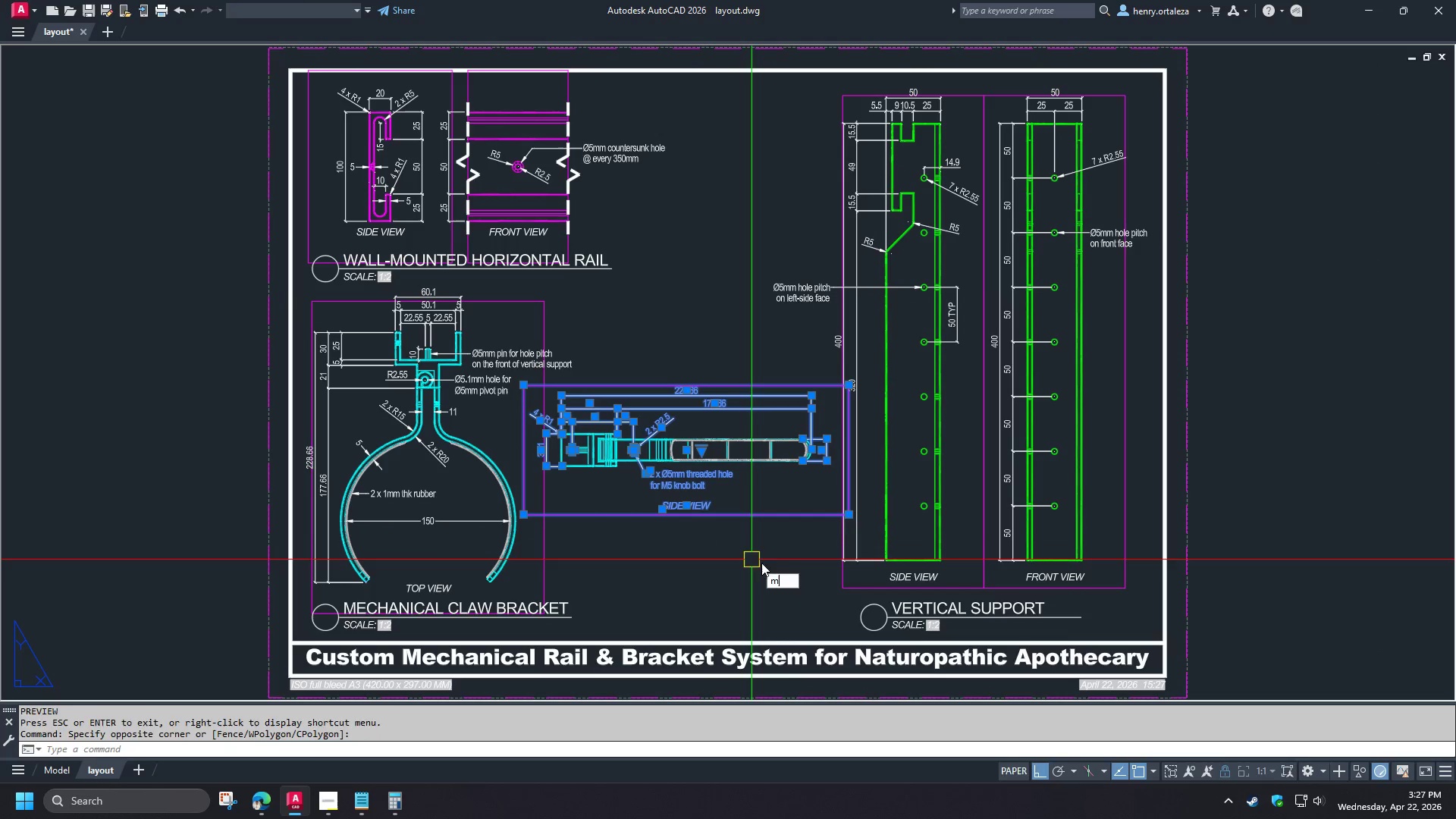 
key(Space)
 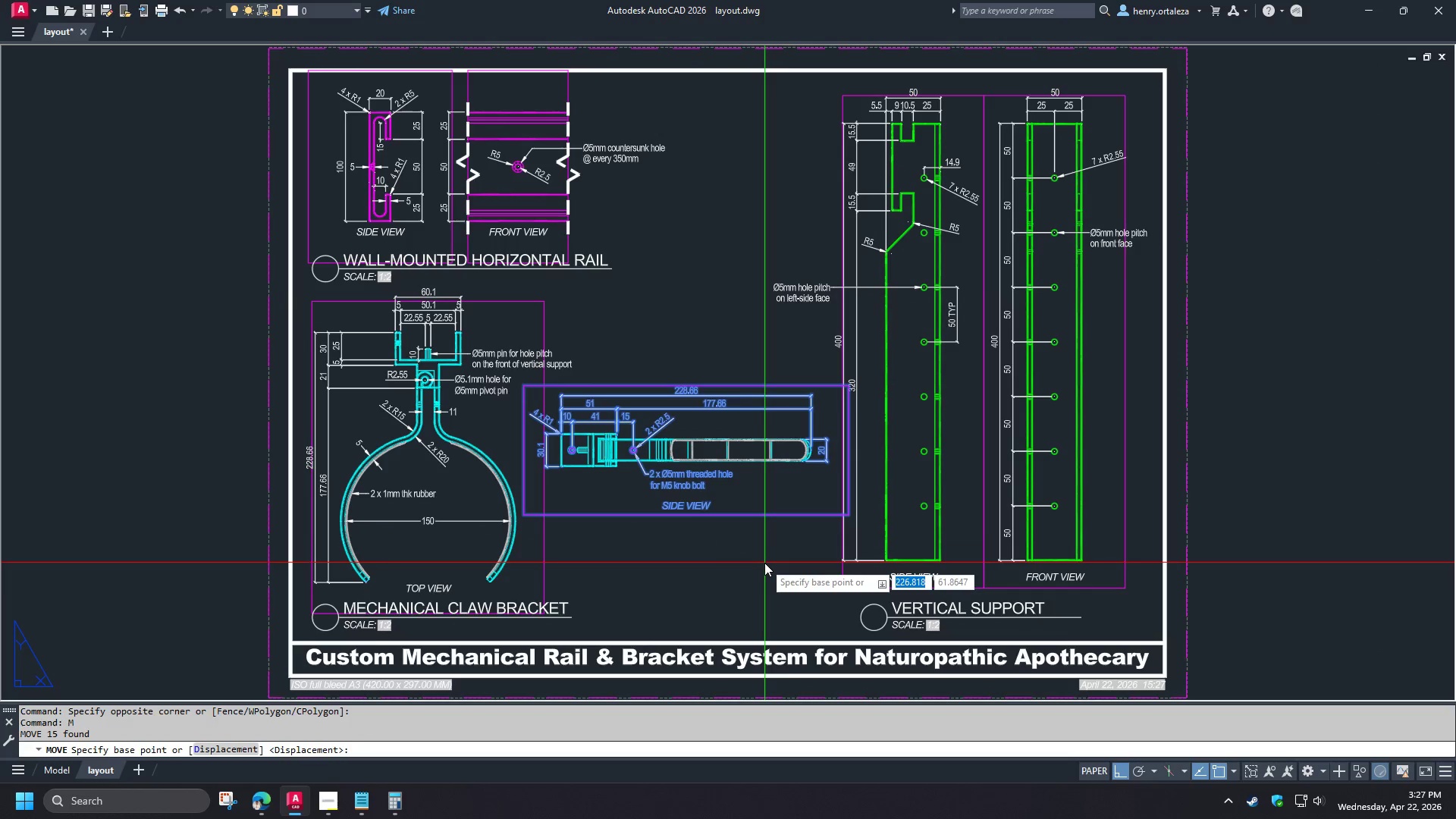 
left_click([764, 563])
 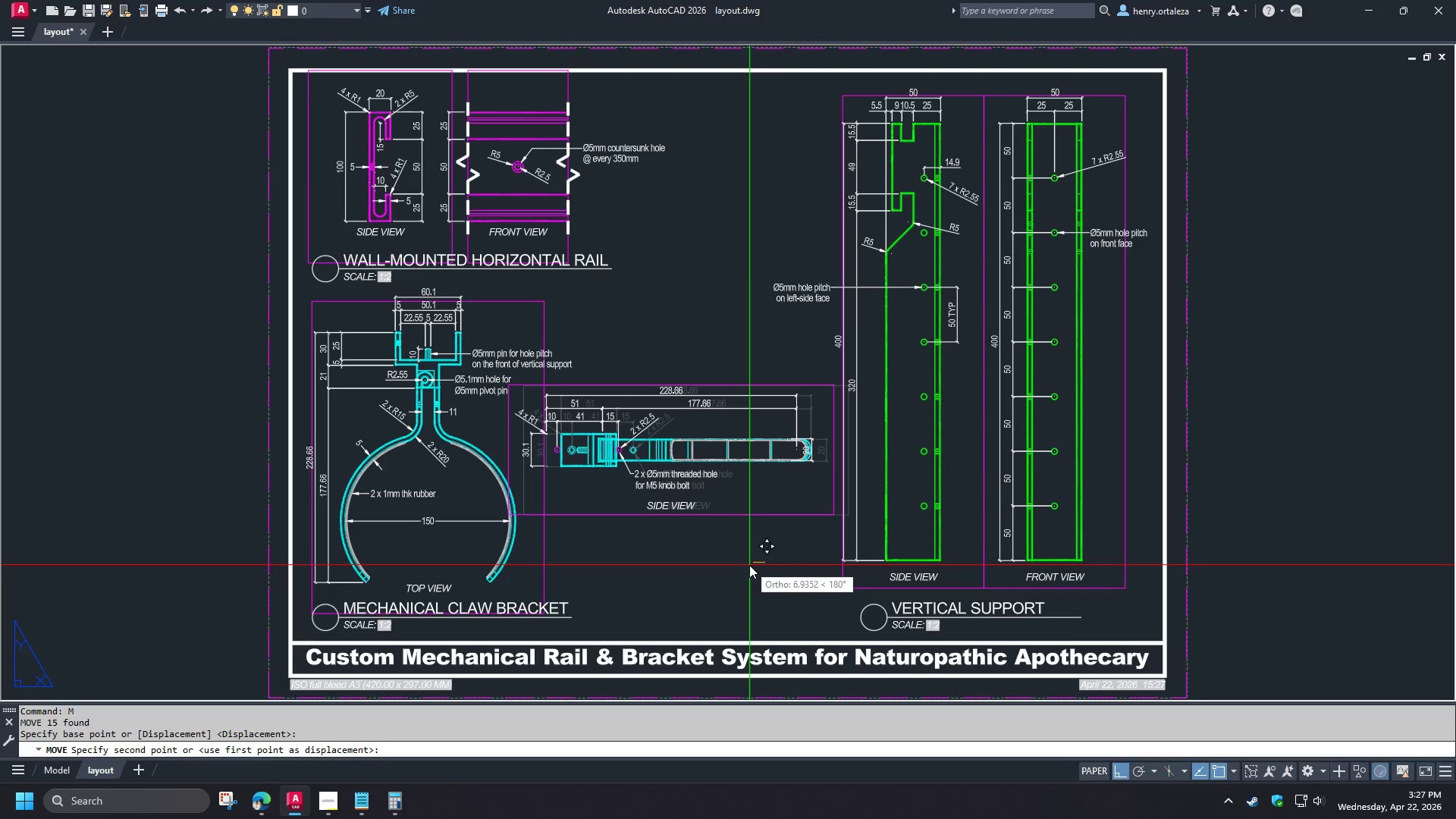 
left_click([748, 565])
 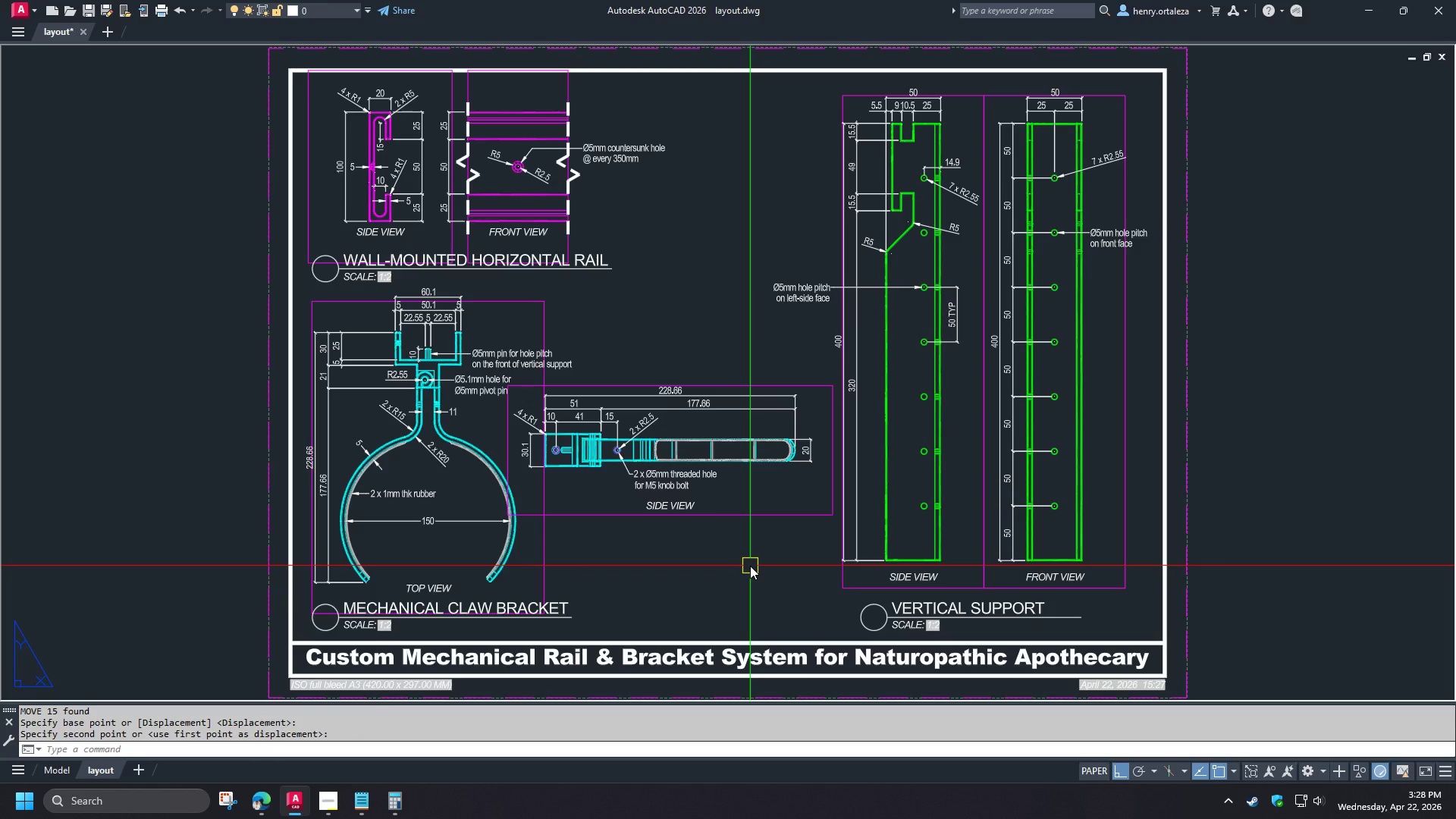 
type(pre )
 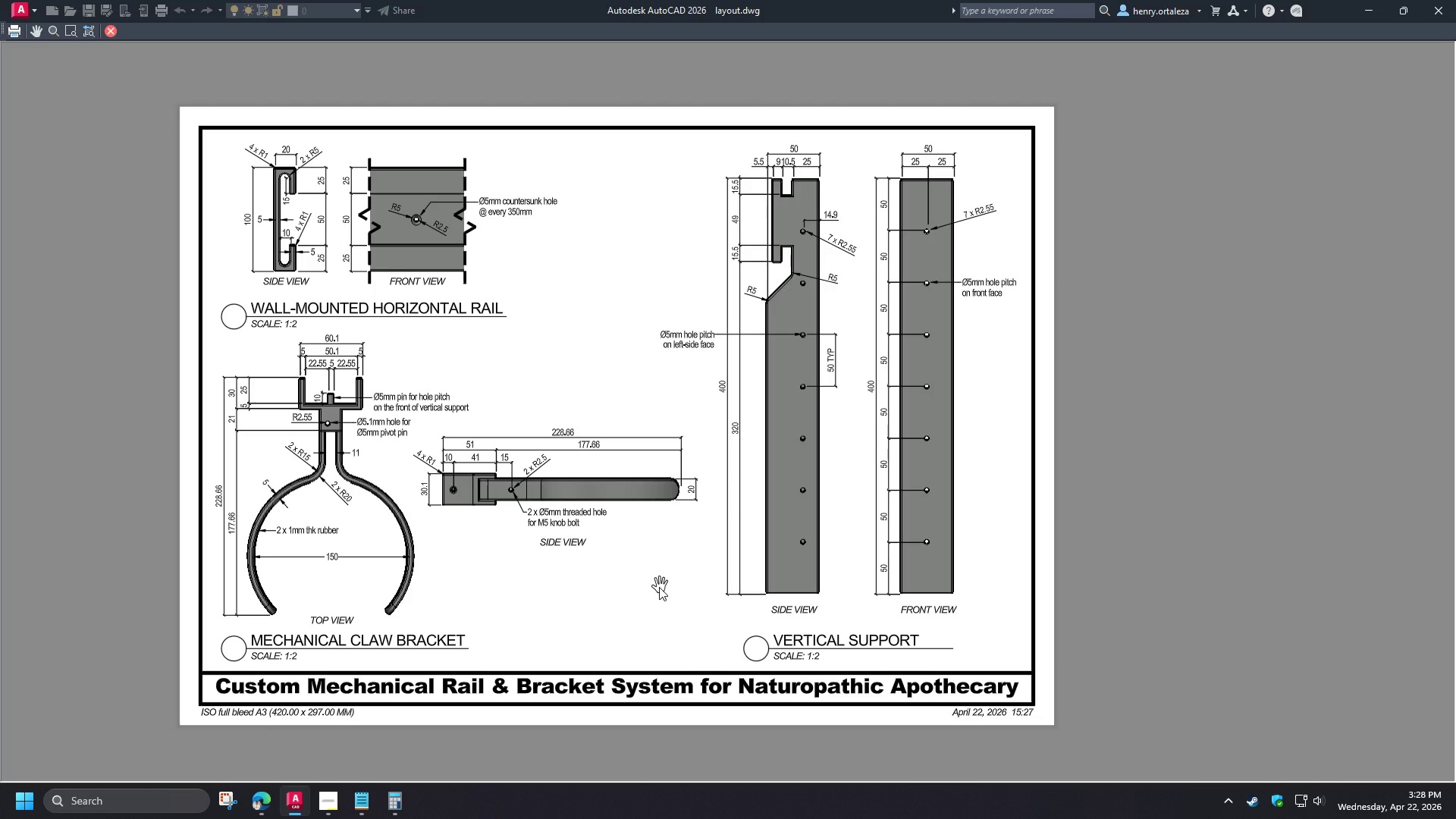 
scroll: coordinate [647, 568], scroll_direction: up, amount: 1.0
 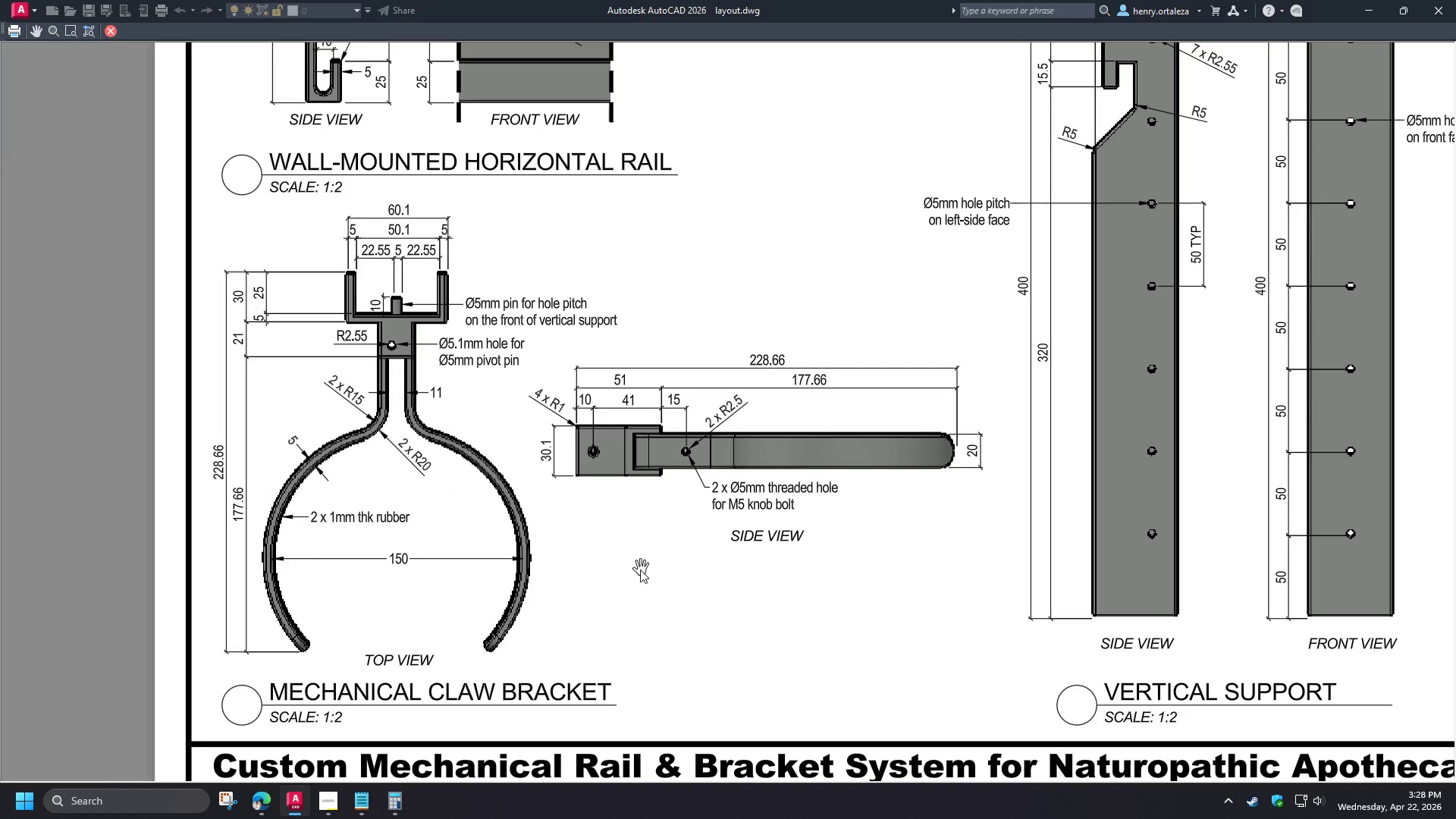 
scroll: coordinate [640, 570], scroll_direction: down, amount: 1.0
 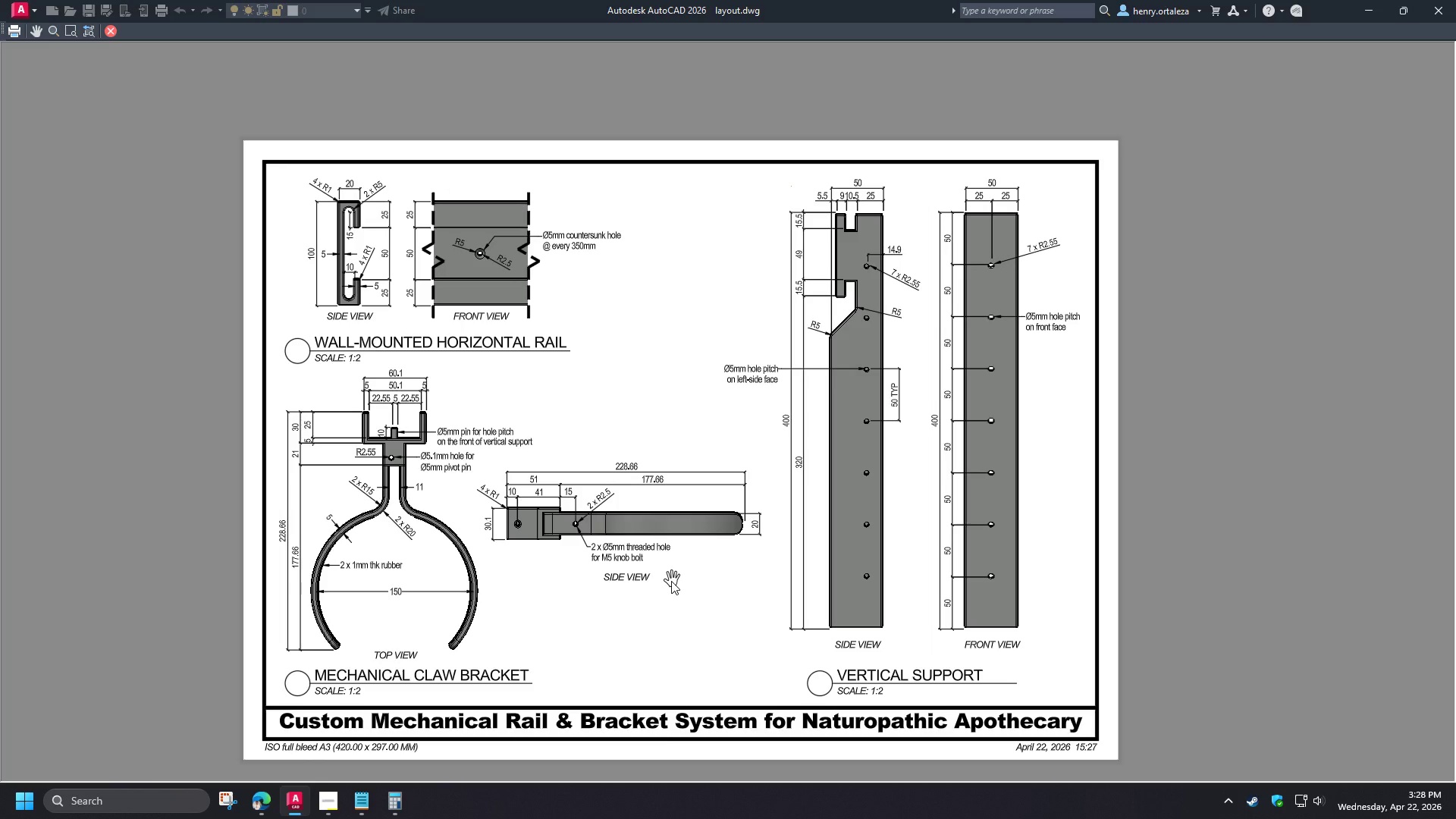 
wait(6.89)
 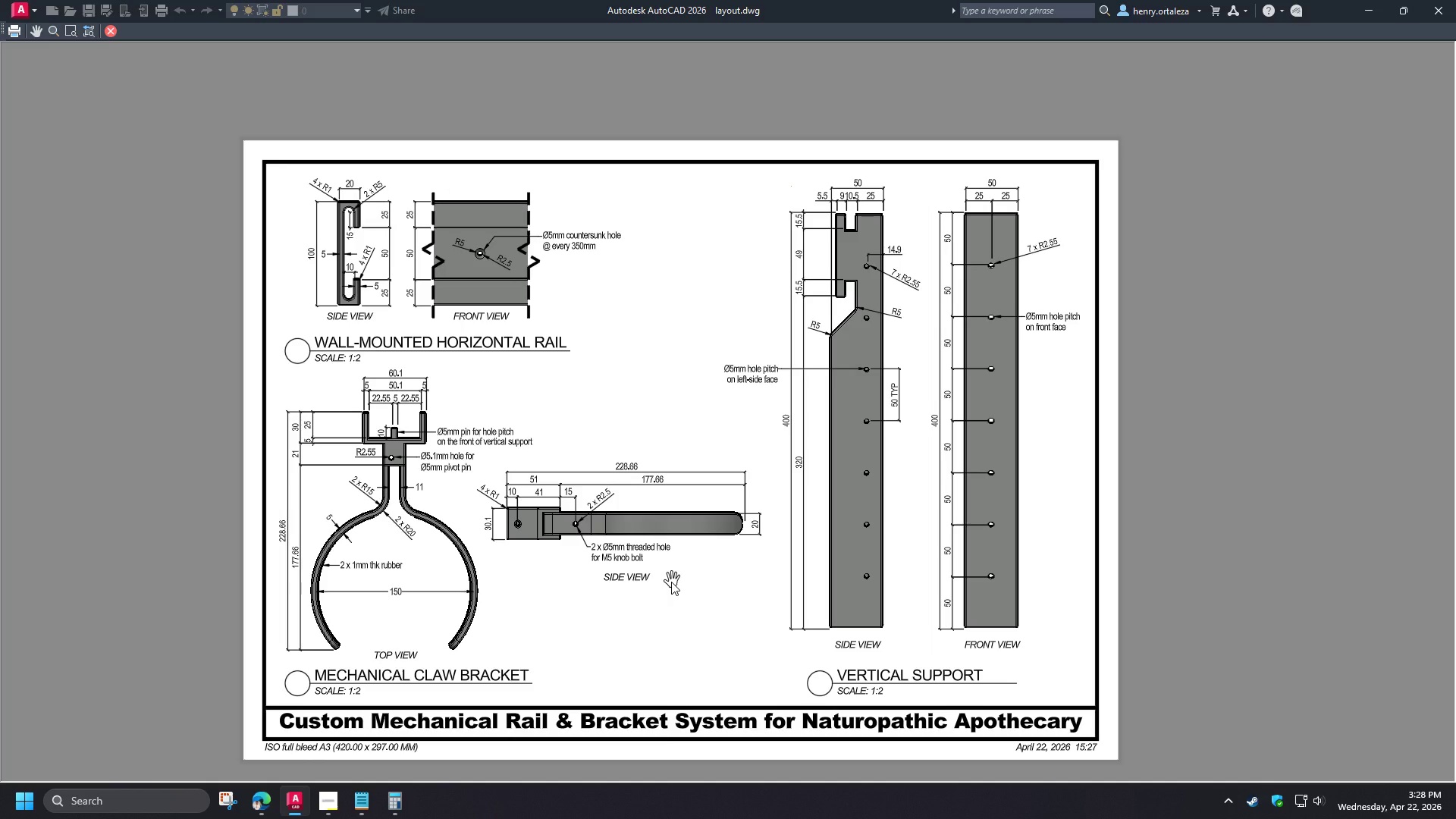 
scroll: coordinate [346, 601], scroll_direction: up, amount: 2.0
 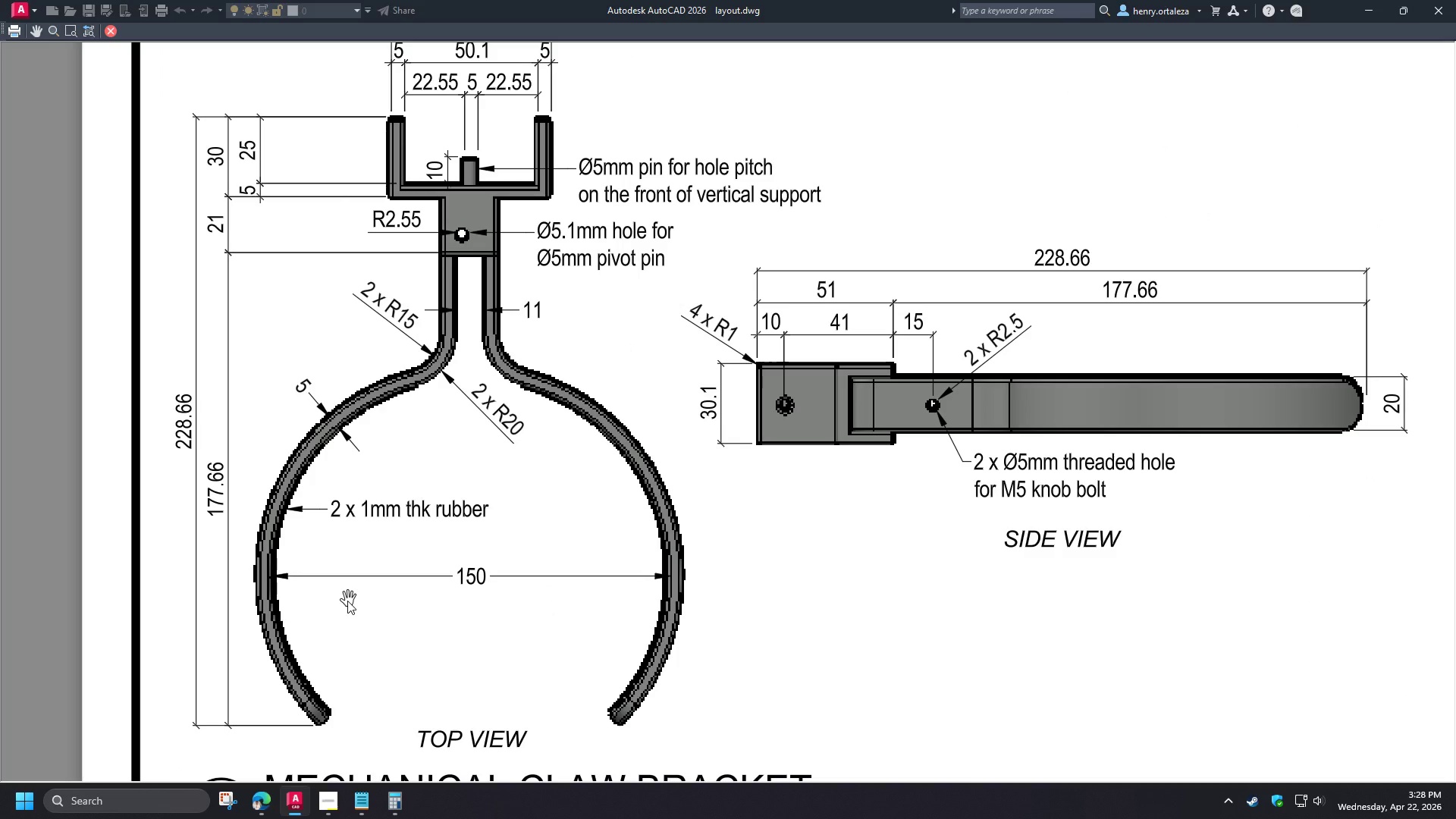 
scroll: coordinate [347, 601], scroll_direction: down, amount: 1.0
 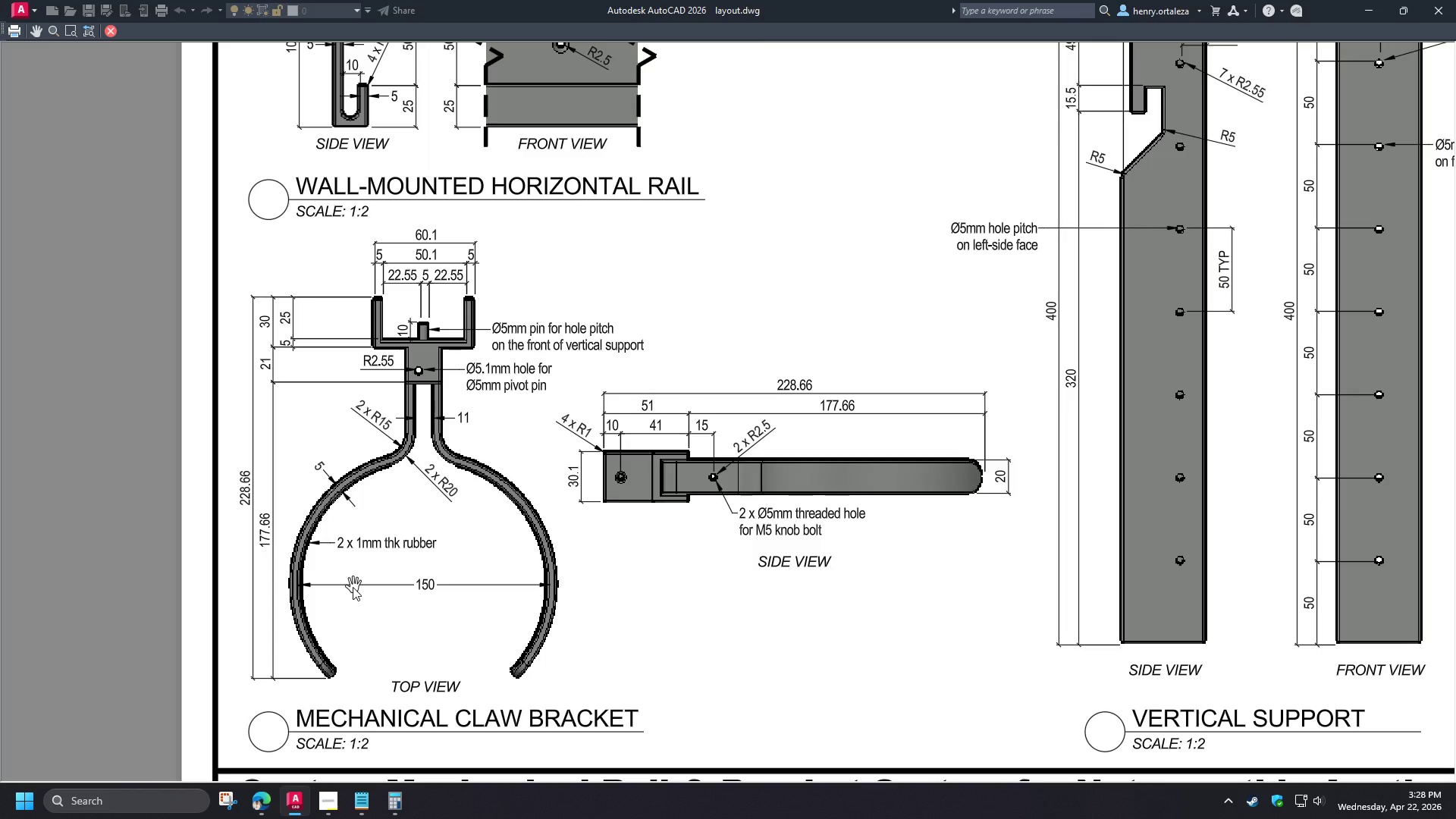 
wait(6.83)
 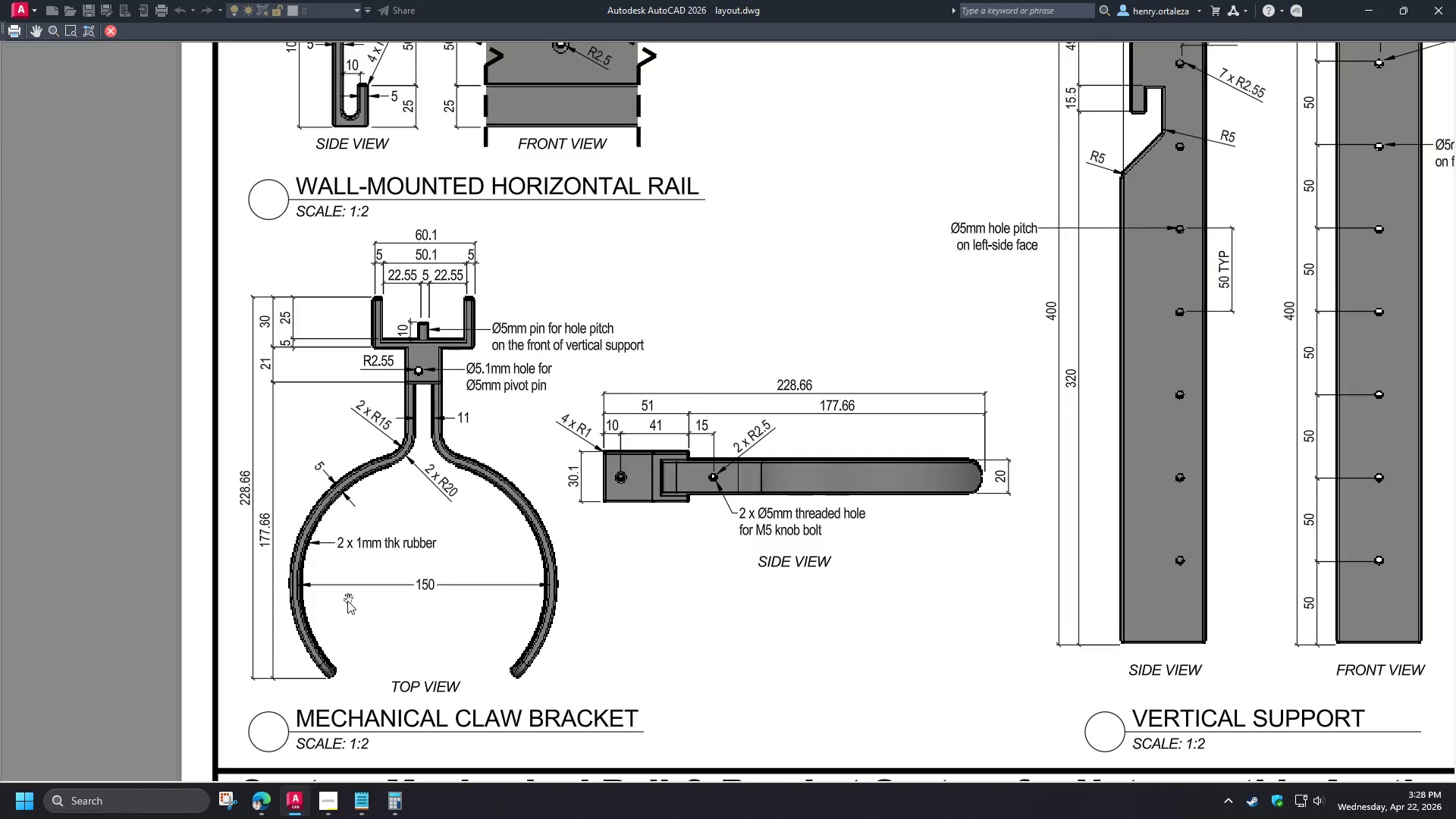 
scroll: coordinate [367, 601], scroll_direction: down, amount: 1.0
 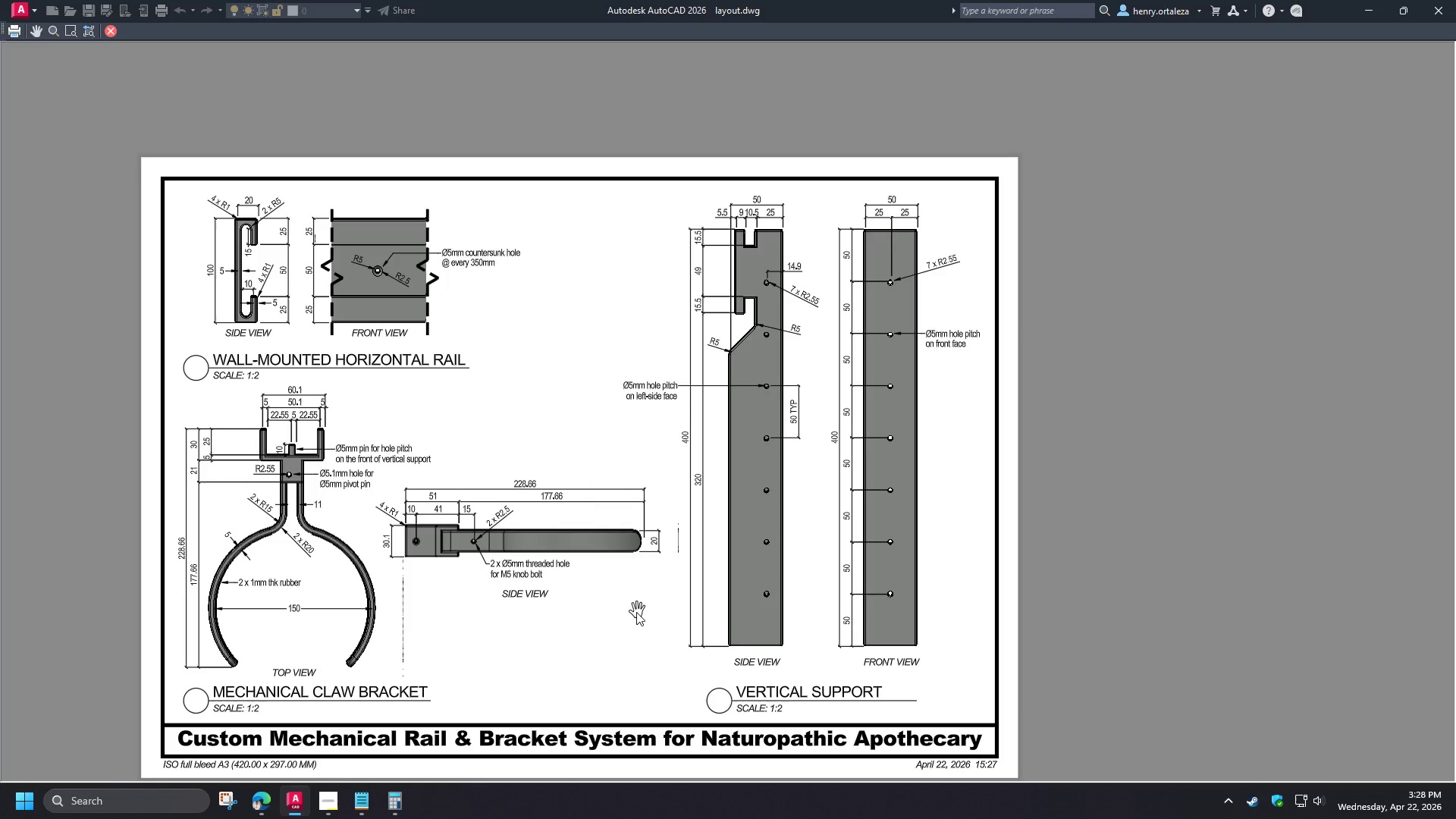 
wait(5.78)
 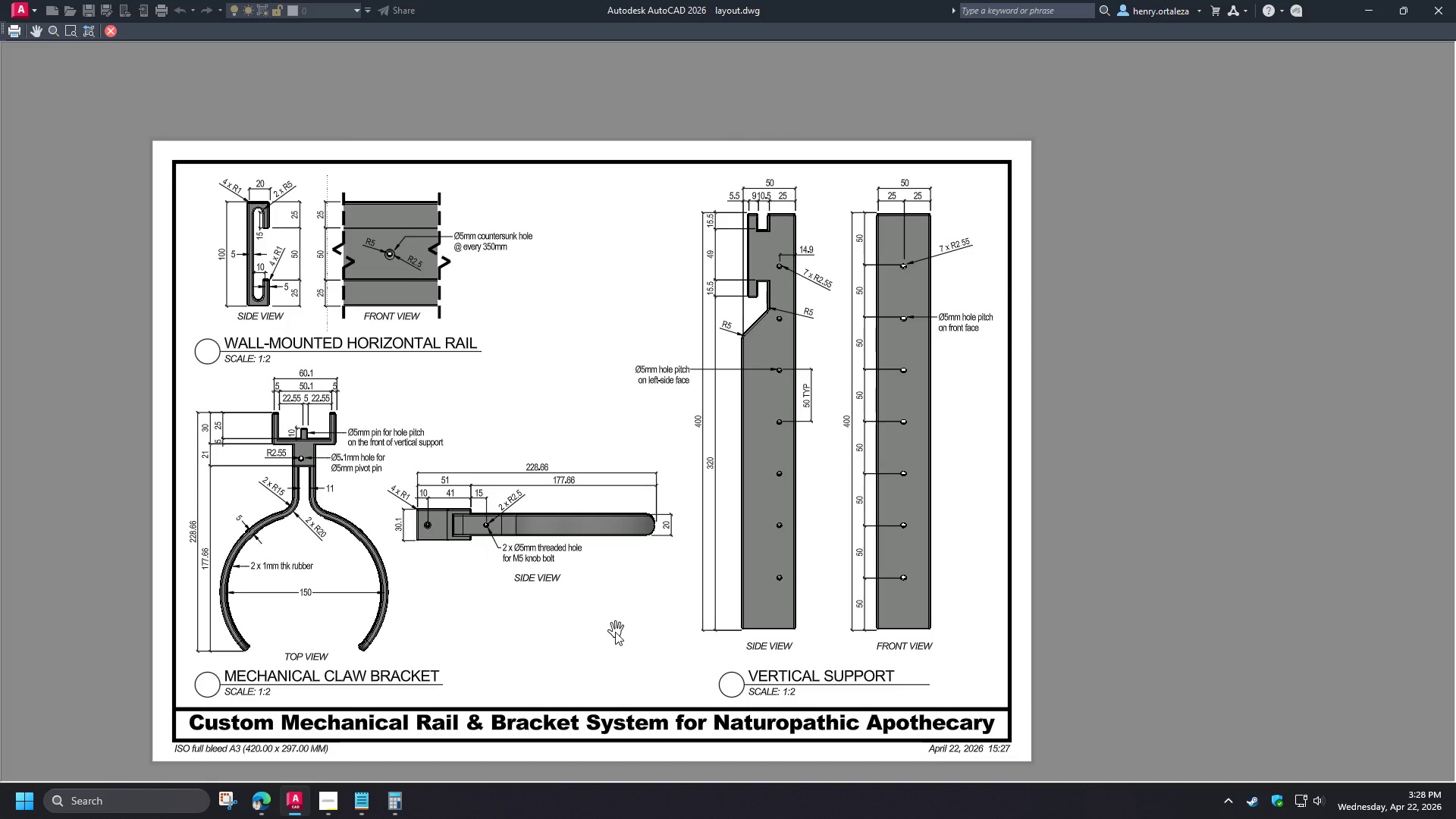 
key(Escape)
 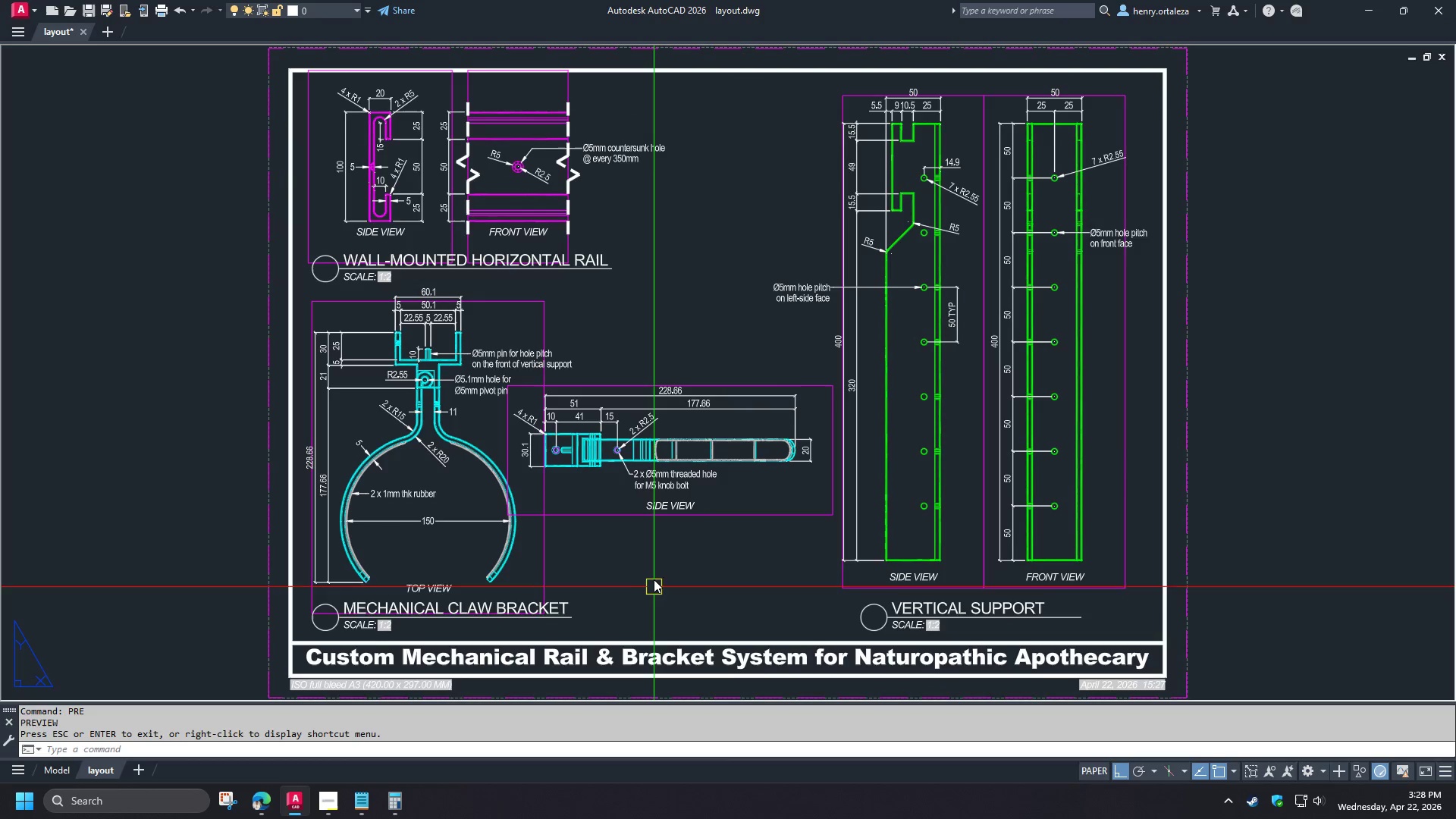 
key(Z)
 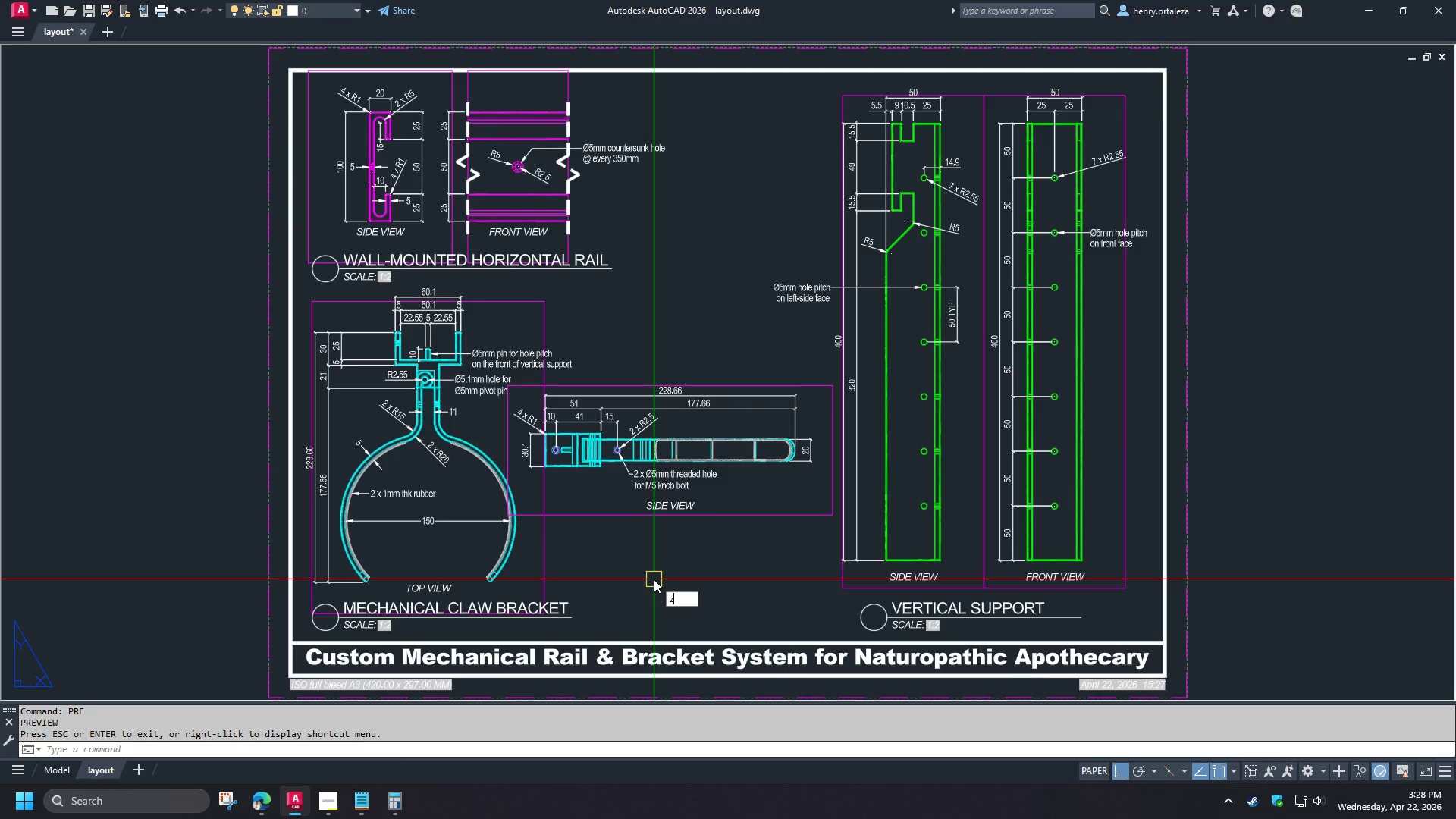 
key(Space)
 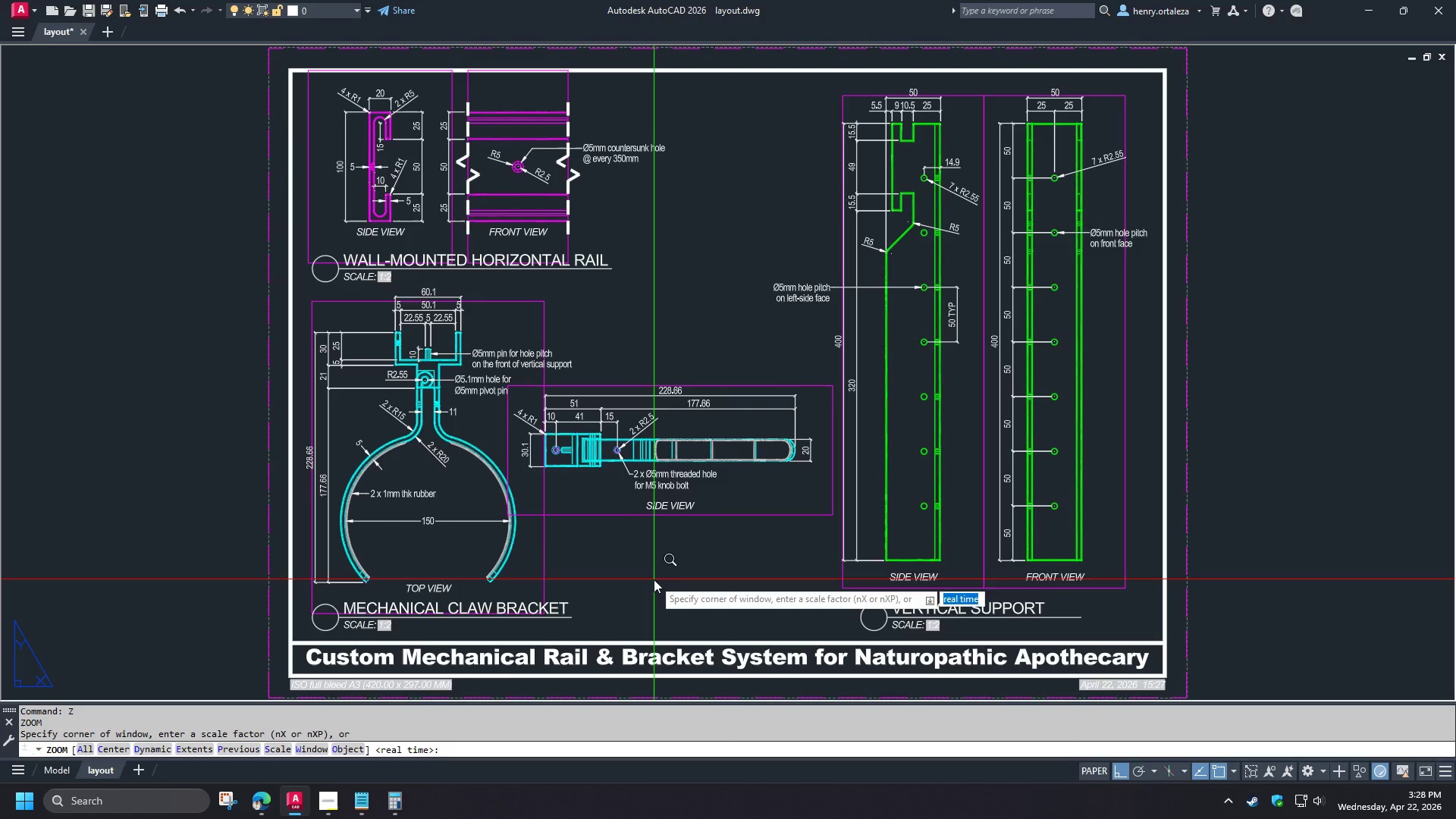 
scroll: coordinate [632, 608], scroll_direction: down, amount: 1.0
 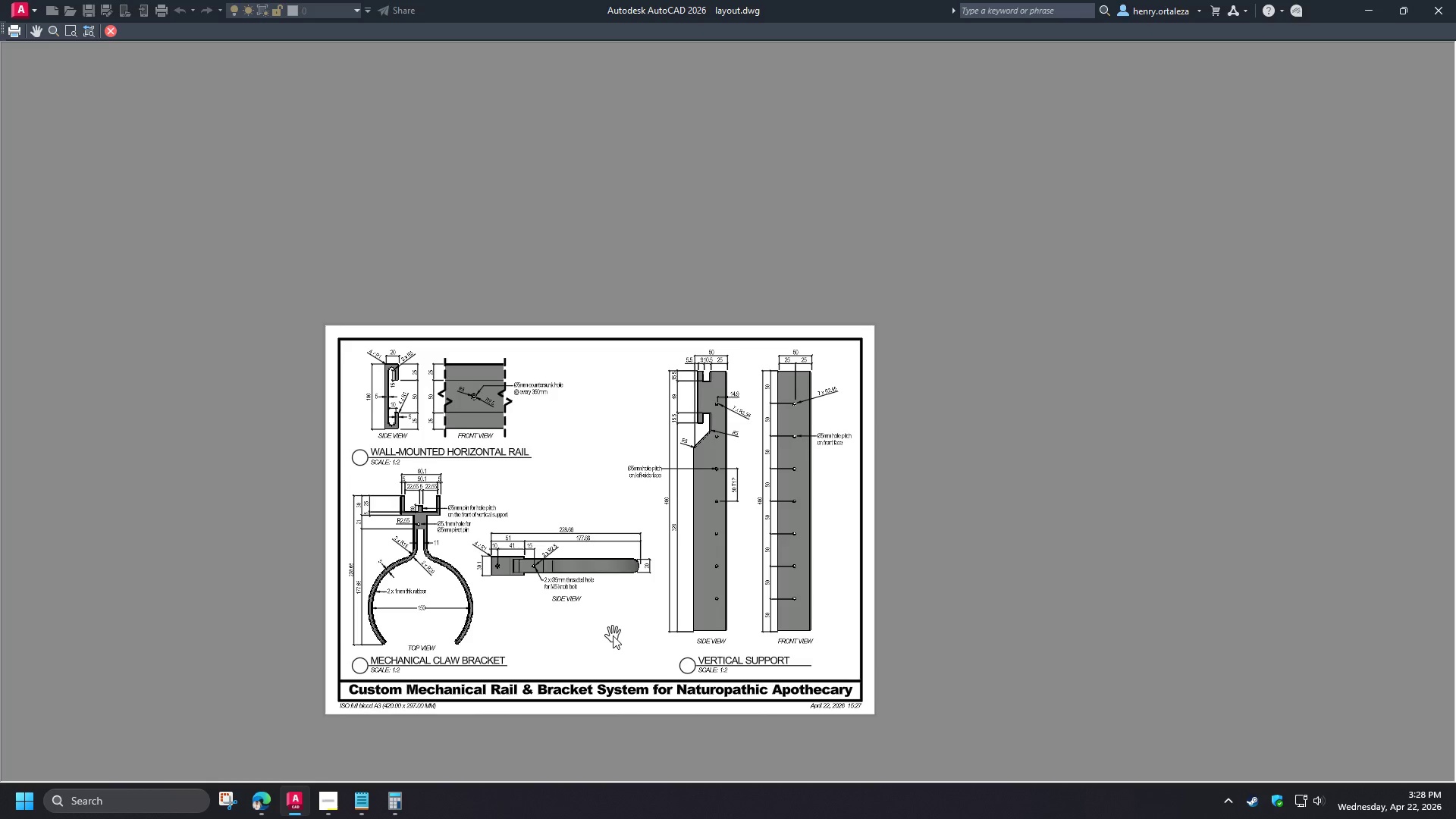 
key(E)
 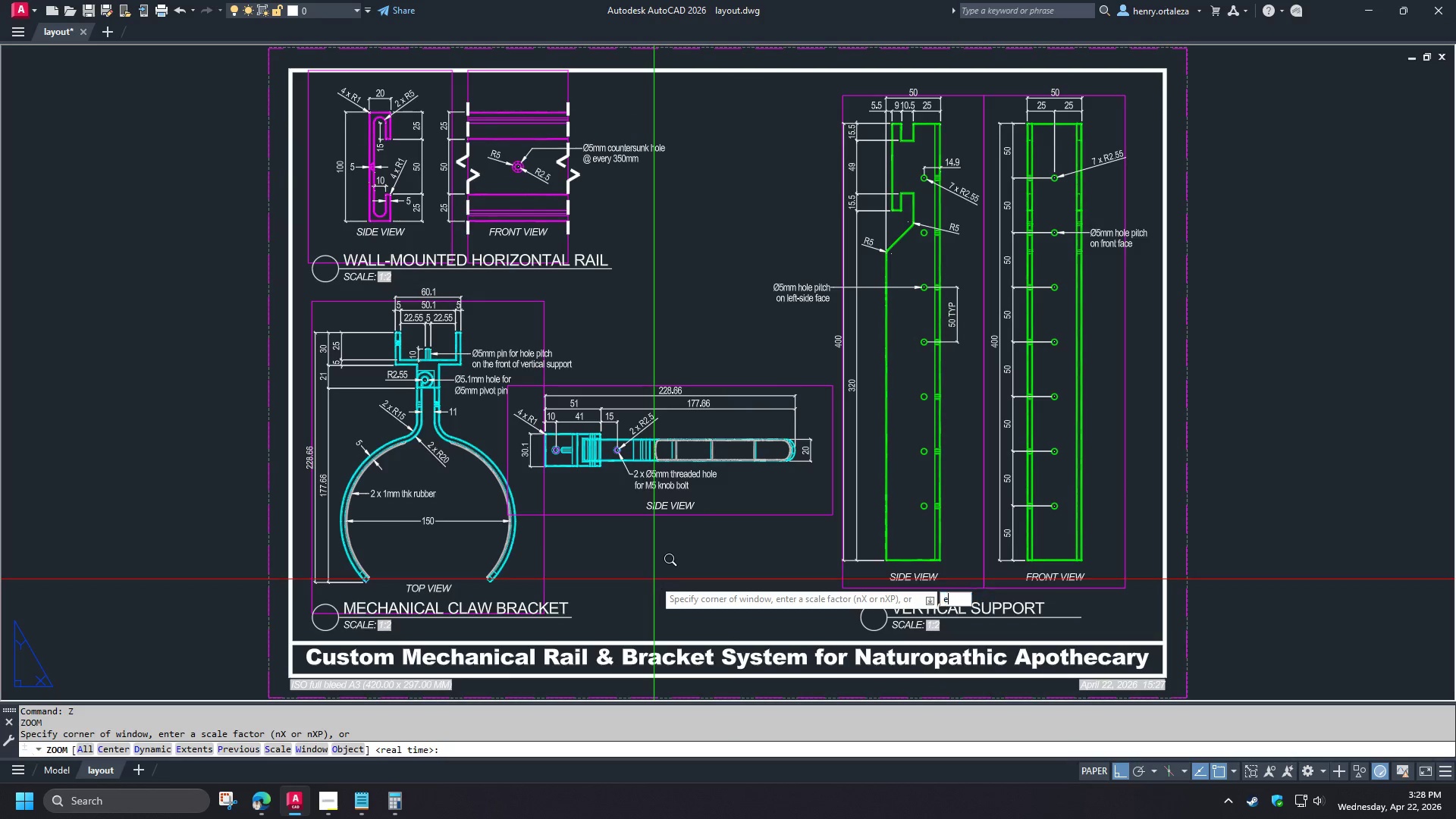 
key(Space)
 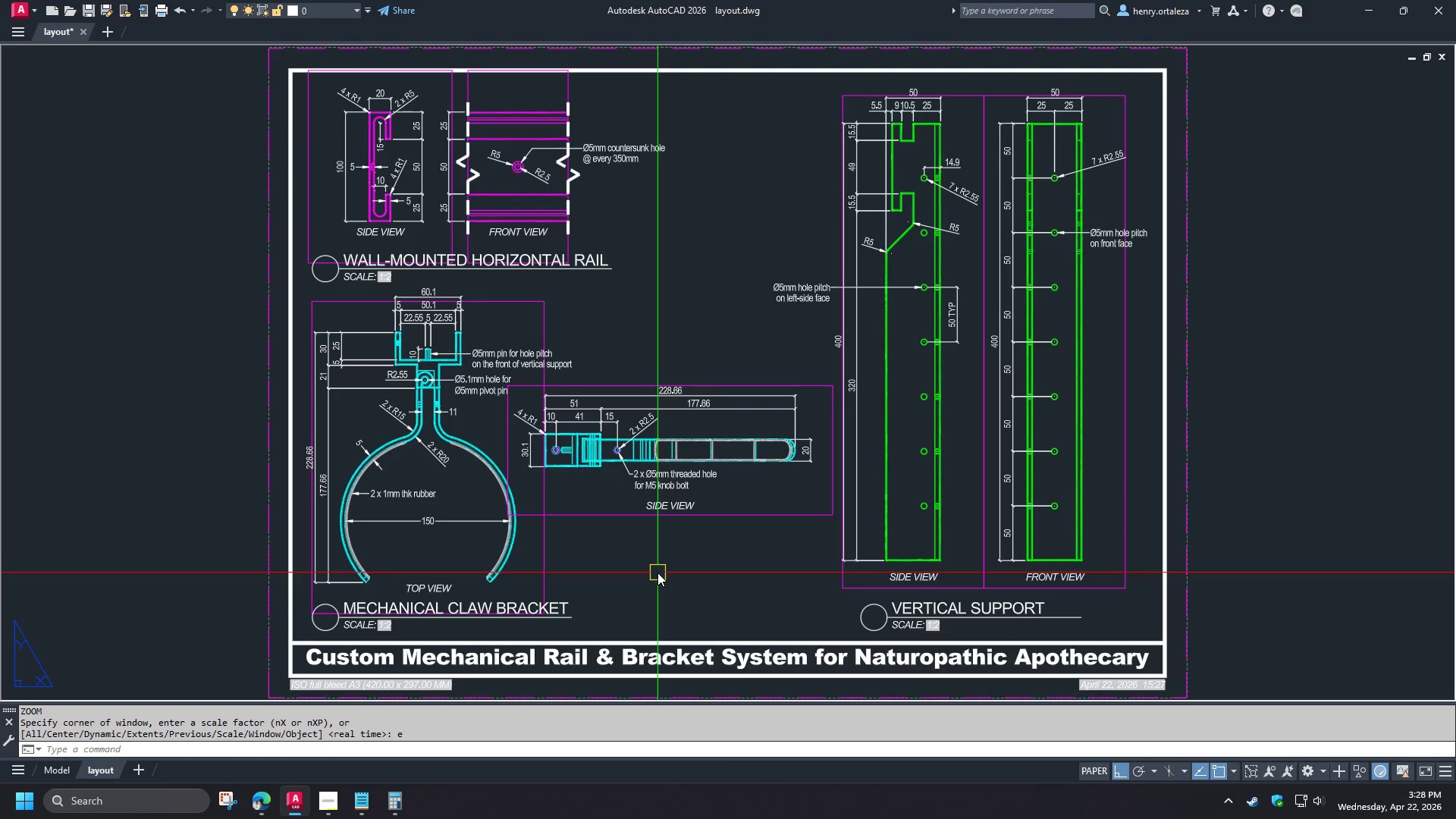 
scroll: coordinate [613, 635], scroll_direction: up, amount: 1.0
 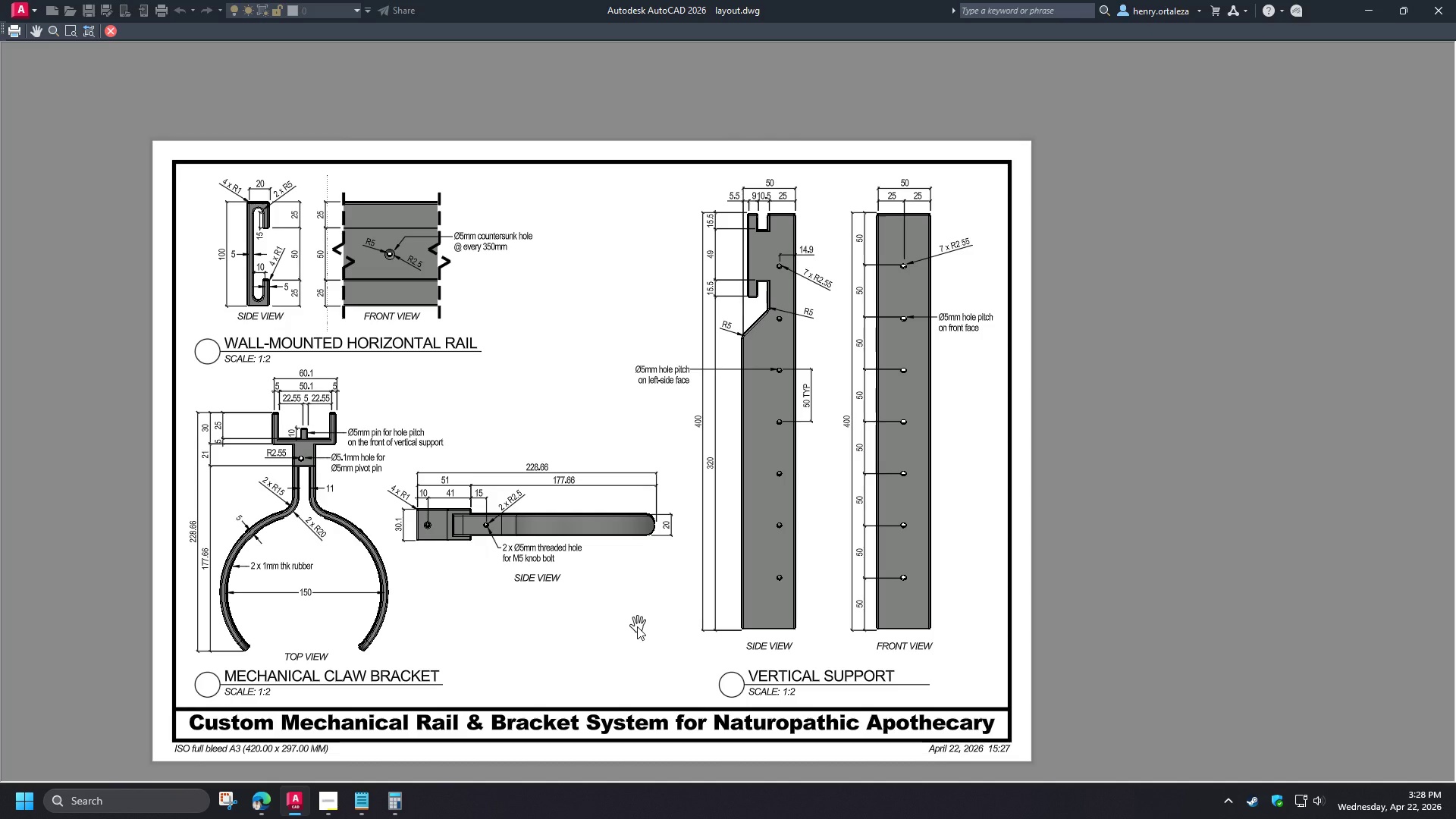 
key(Control+S)
 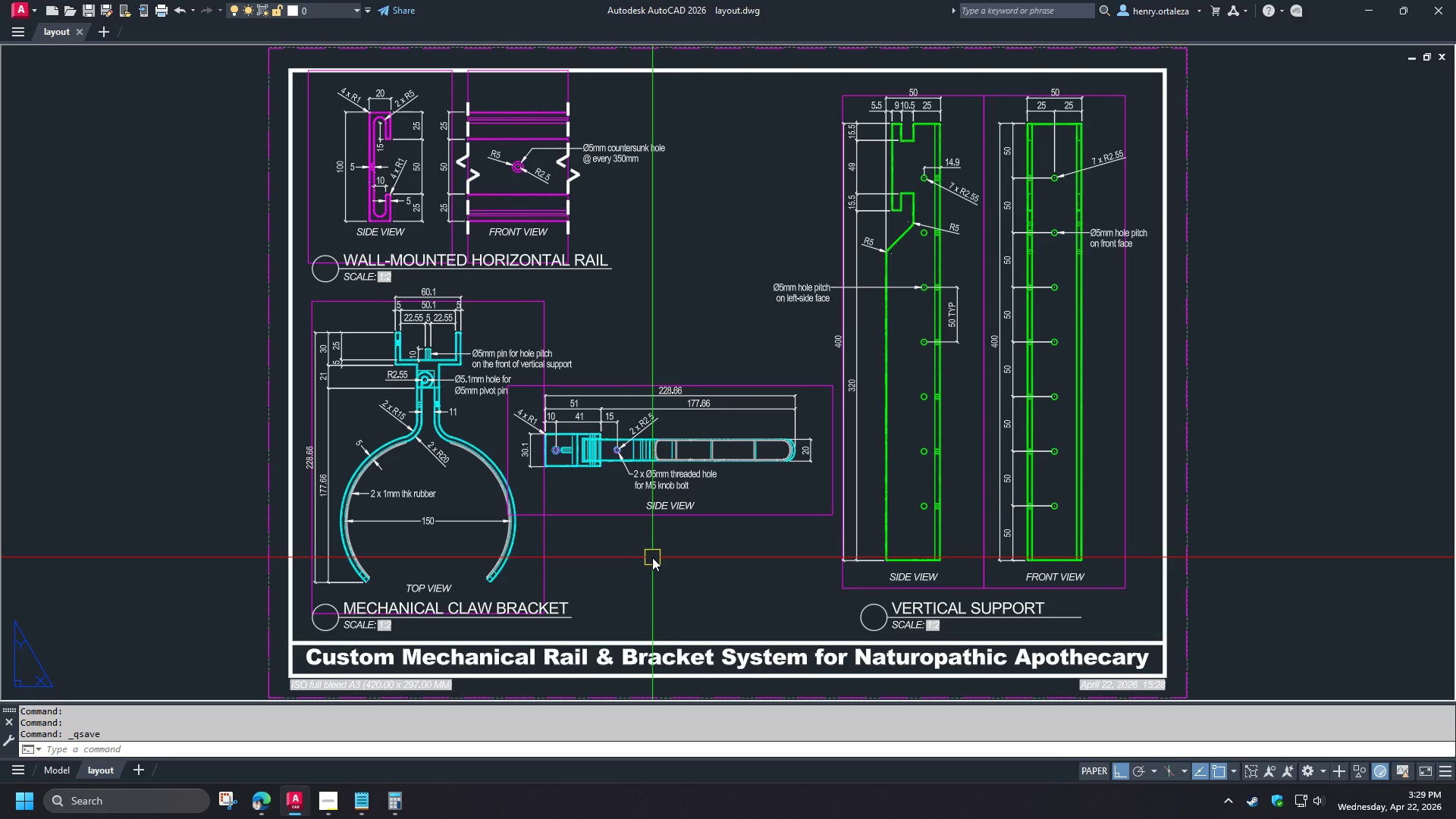 
wait(34.58)
 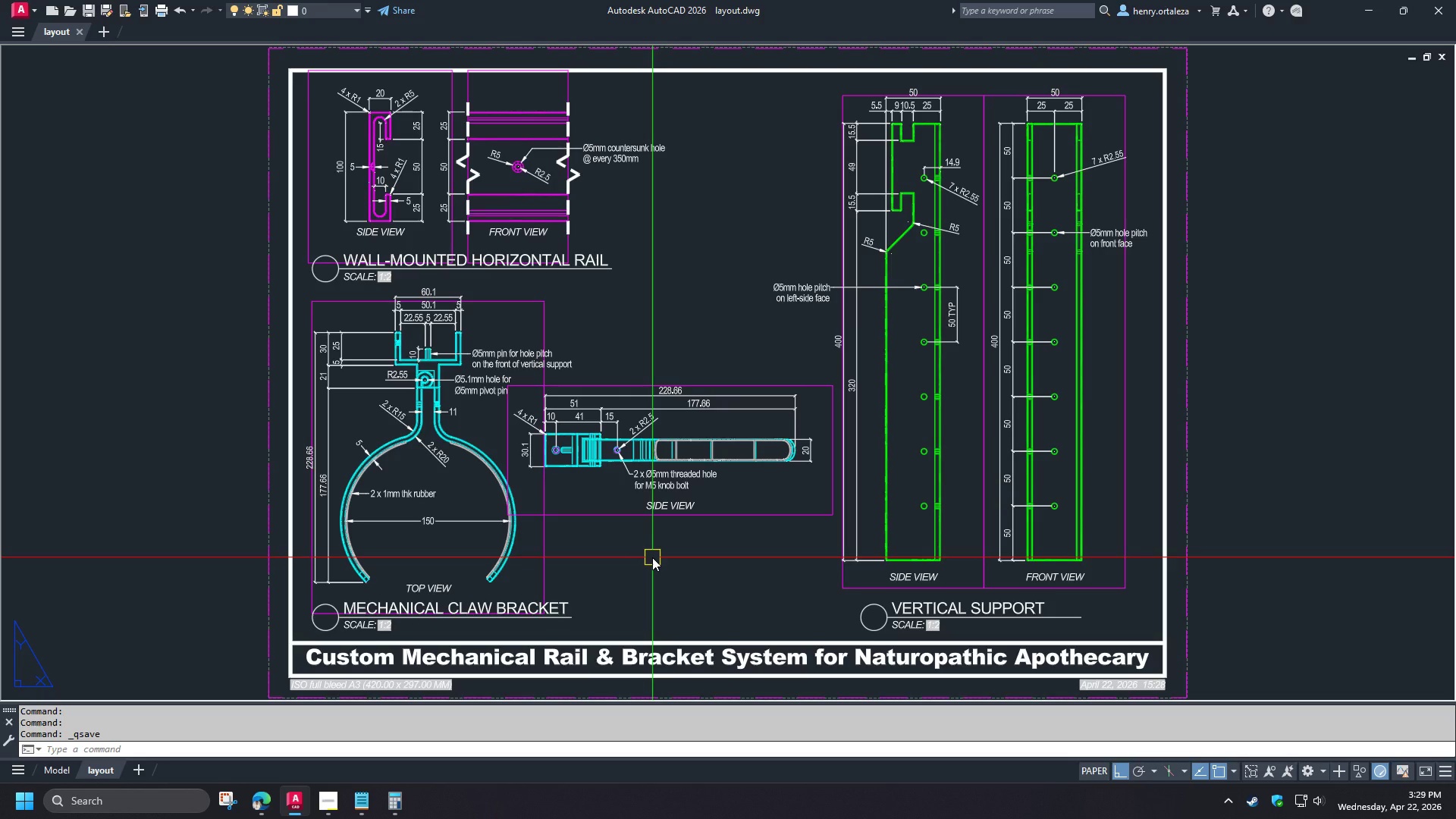 
type(mv )
 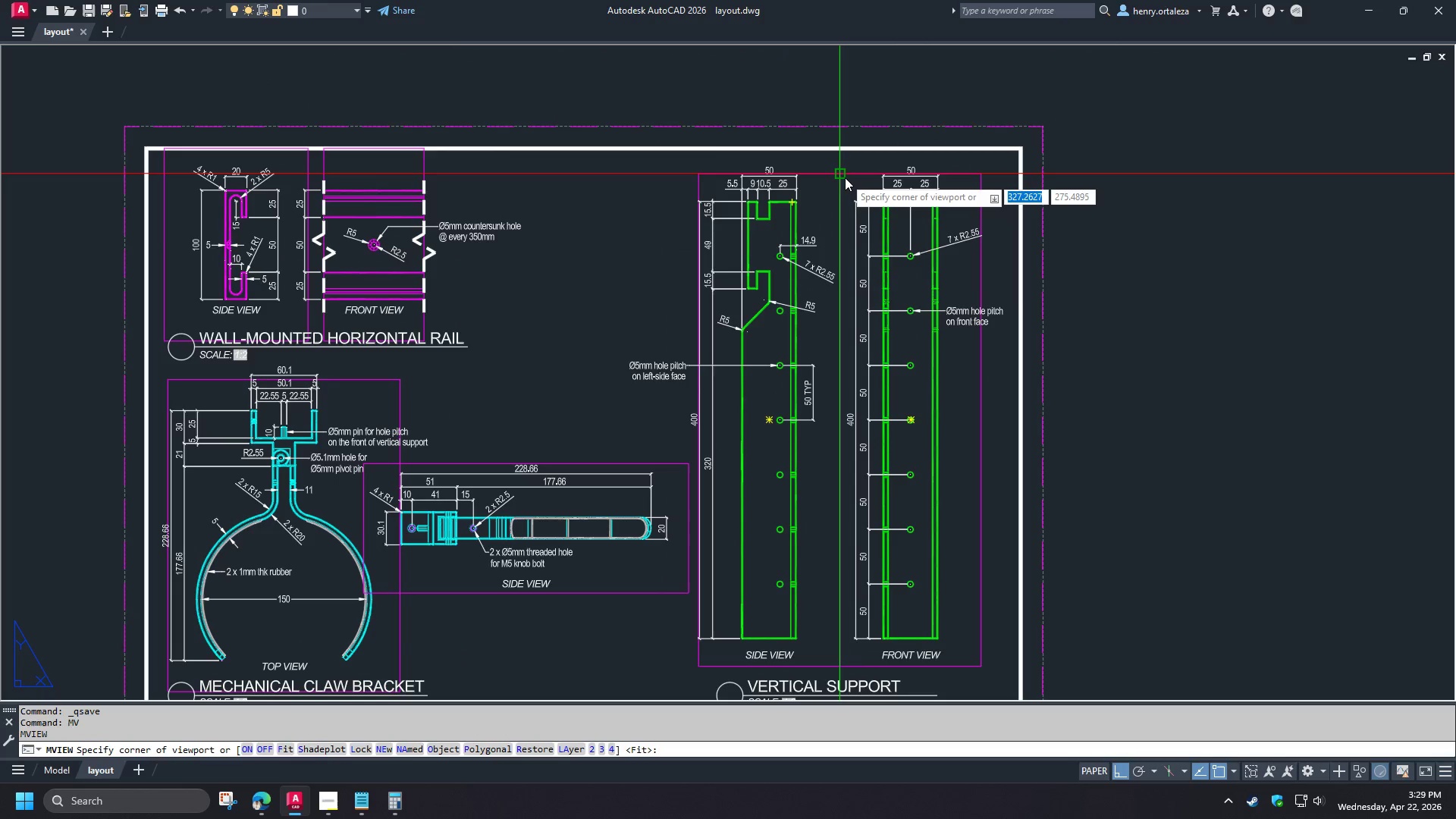 
left_click([843, 177])
 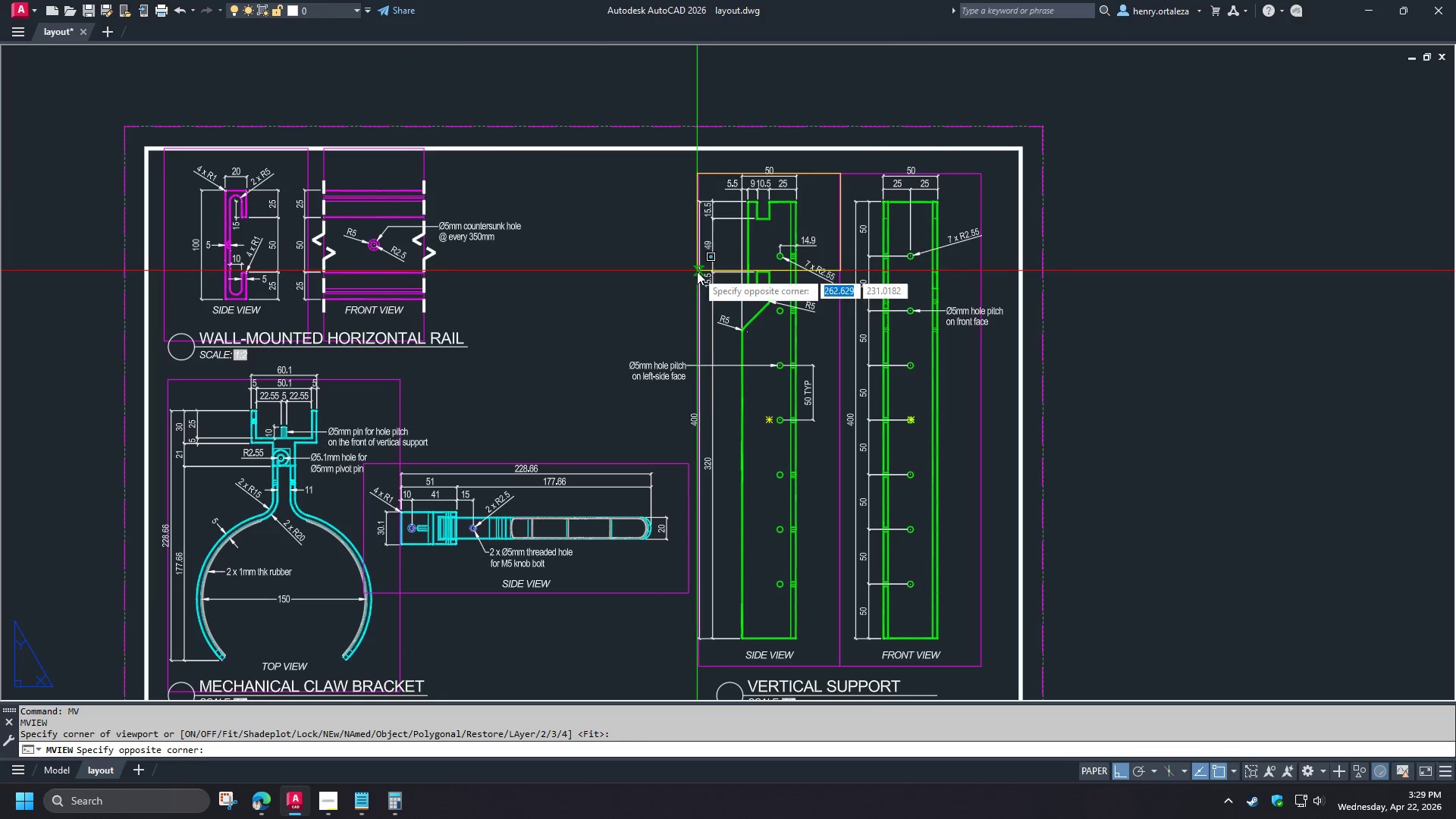 
left_click([691, 284])
 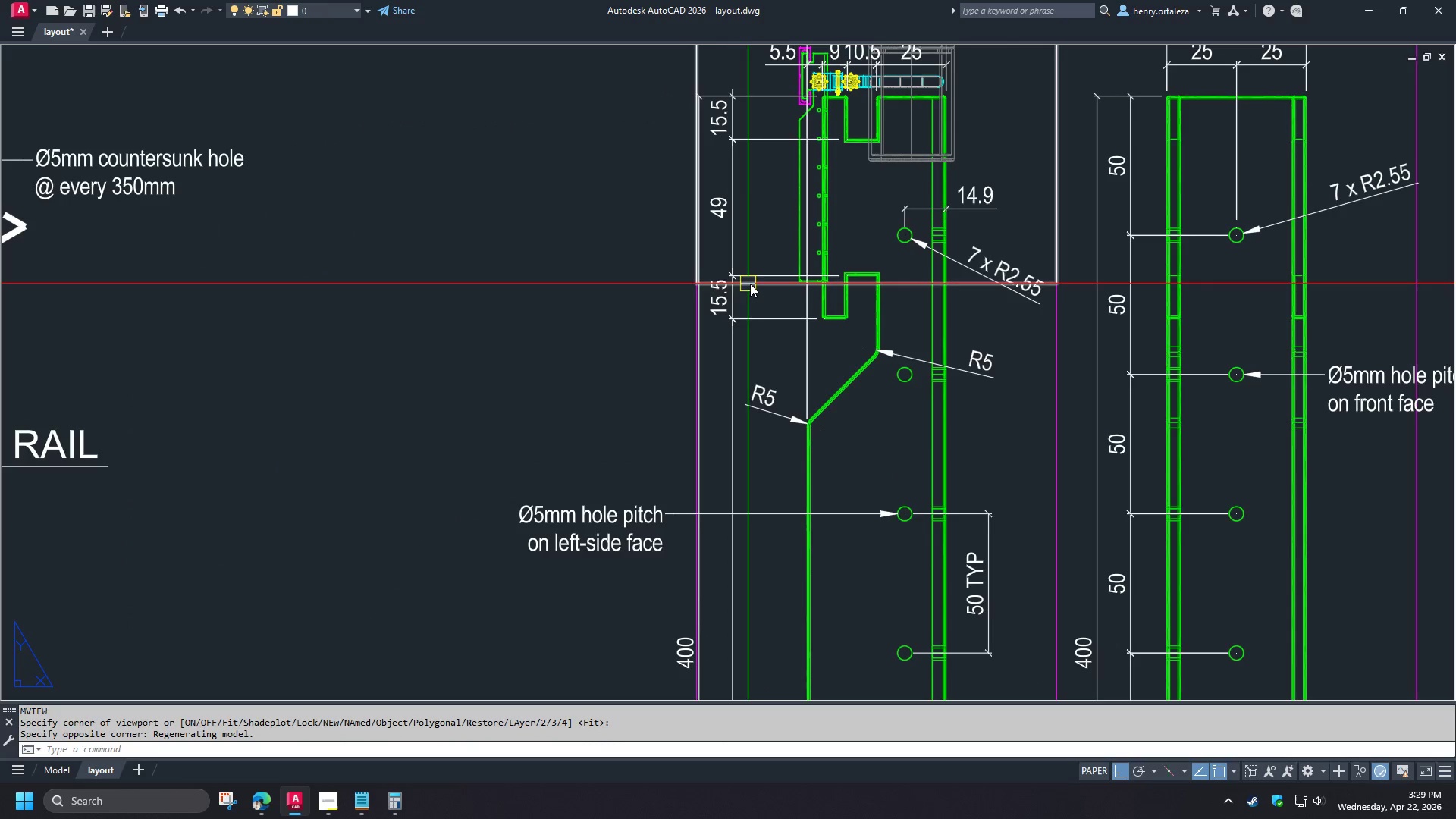 
left_click([752, 284])
 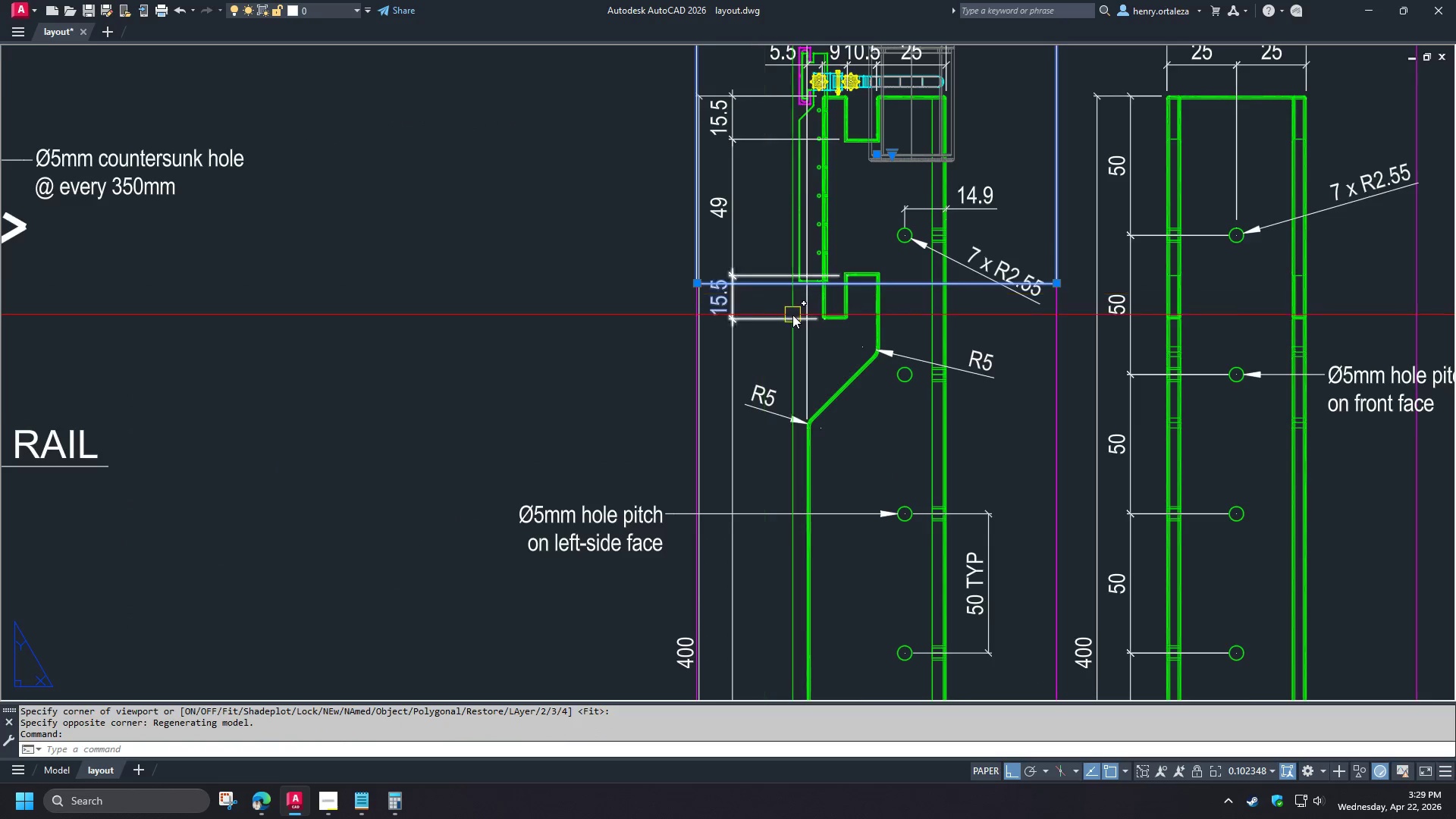 
key(M)
 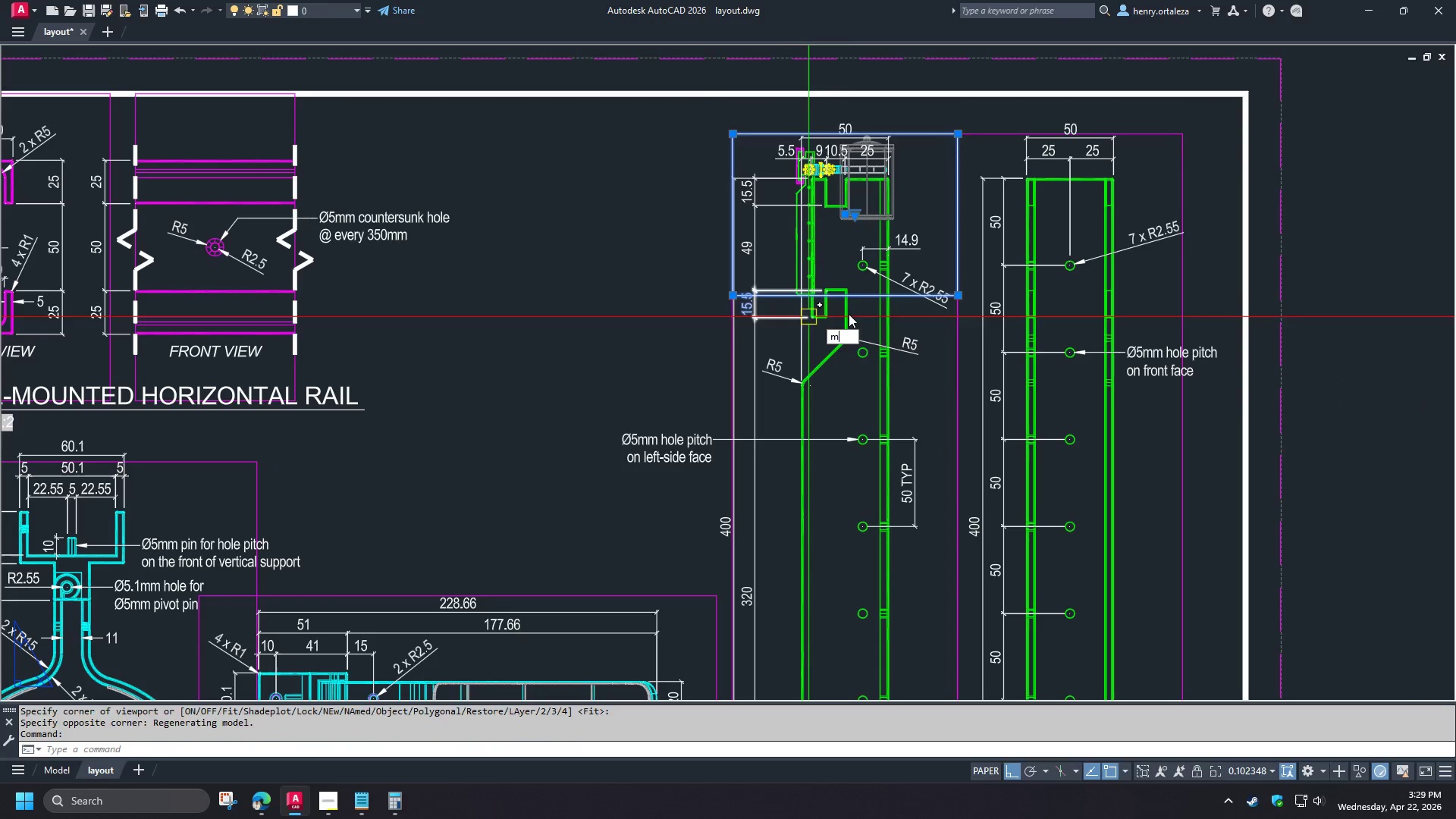 
key(Space)
 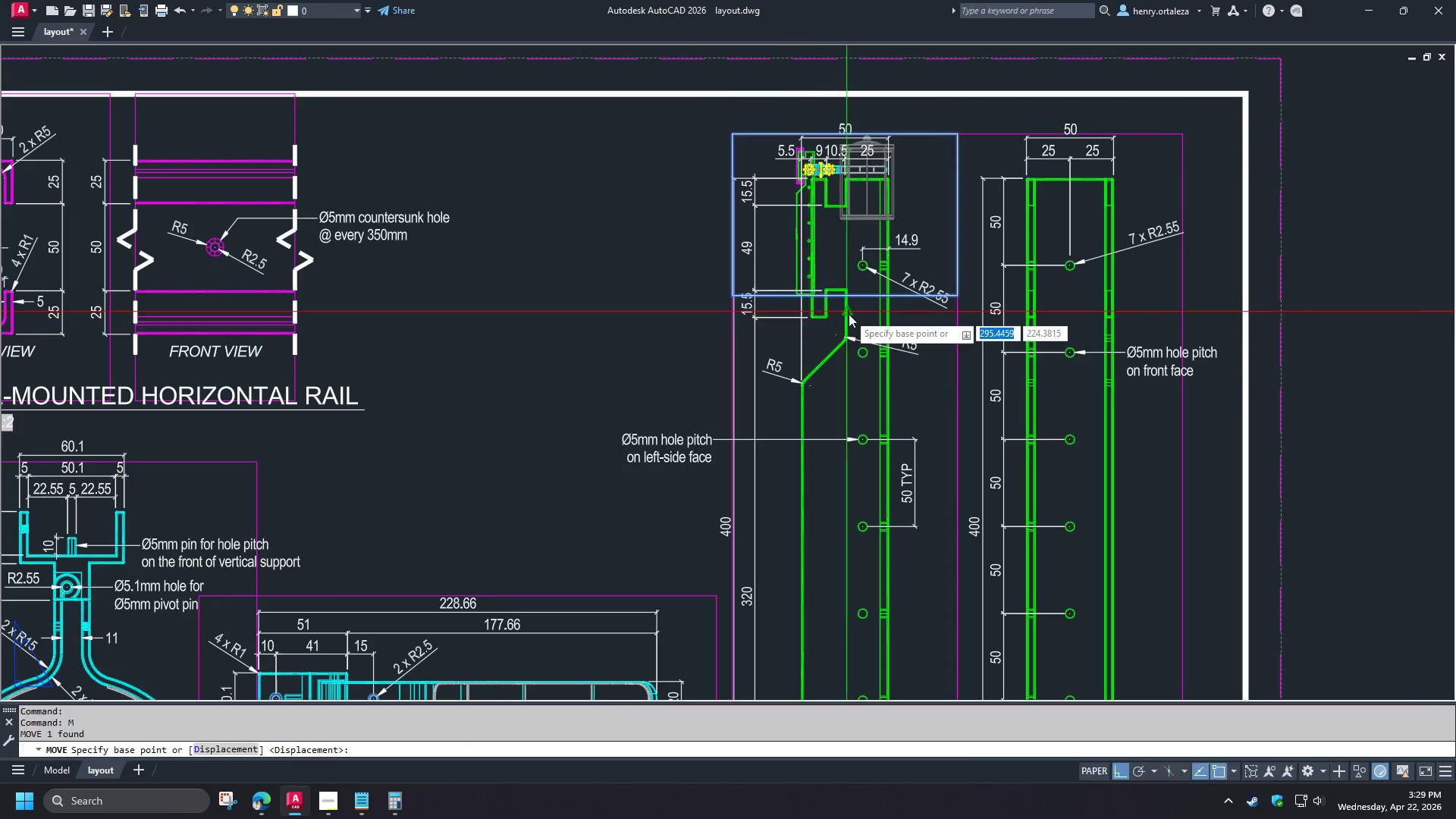 
left_click_drag(start_coordinate=[849, 314], to_coordinate=[843, 314])
 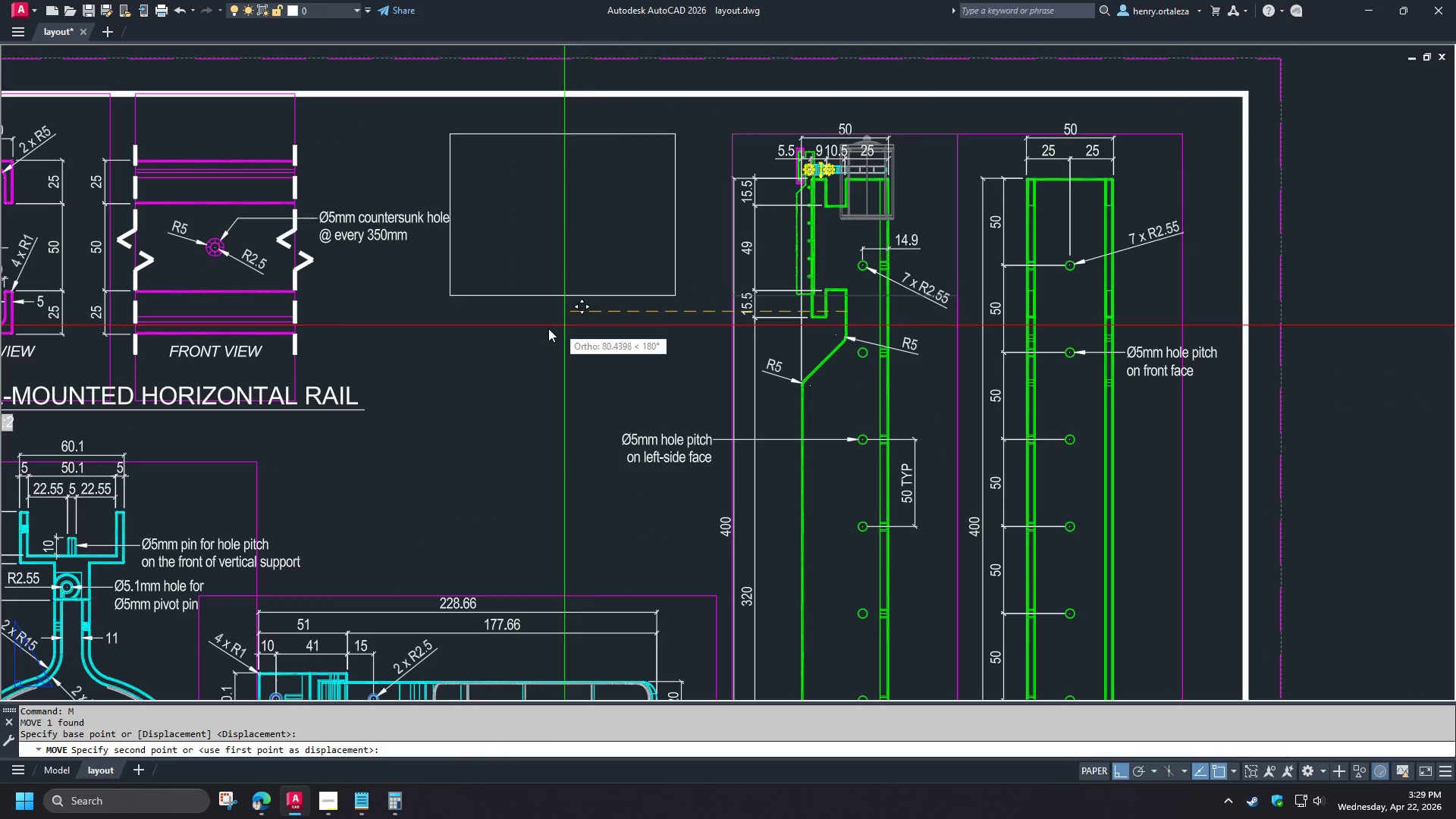 
left_click([546, 329])
 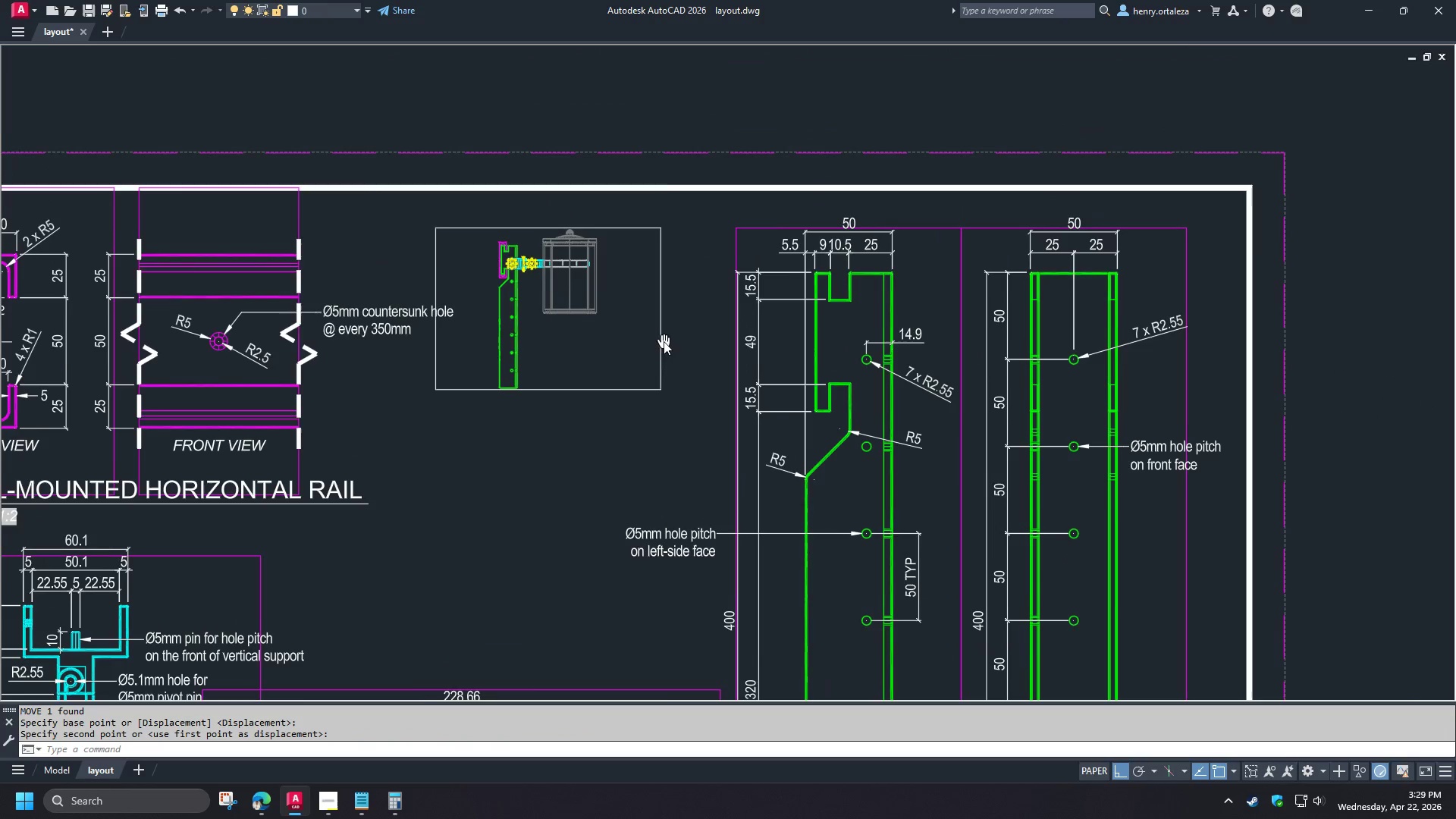 
type(ma )
 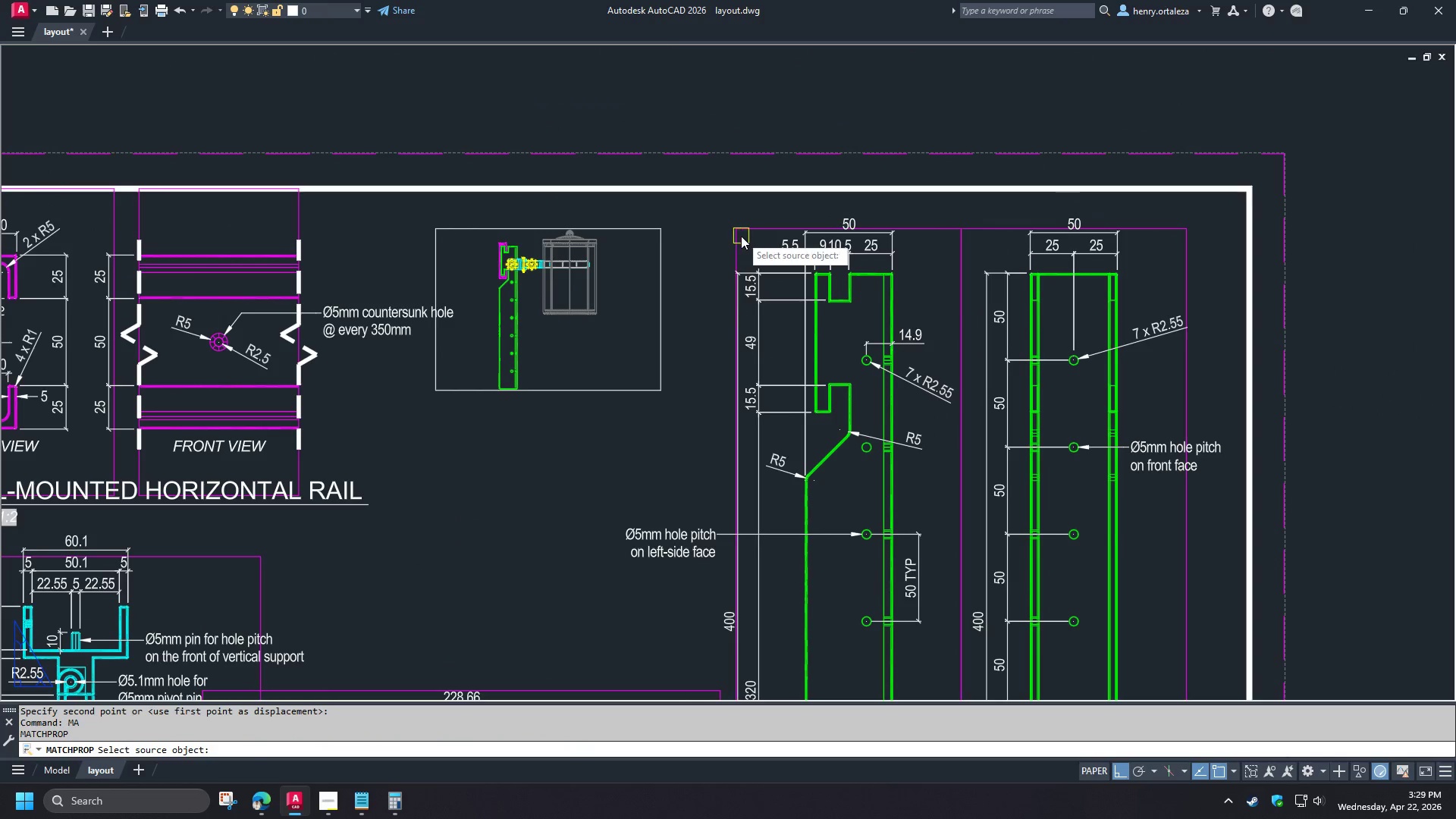 
scroll: coordinate [696, 269], scroll_direction: up, amount: 2.0
 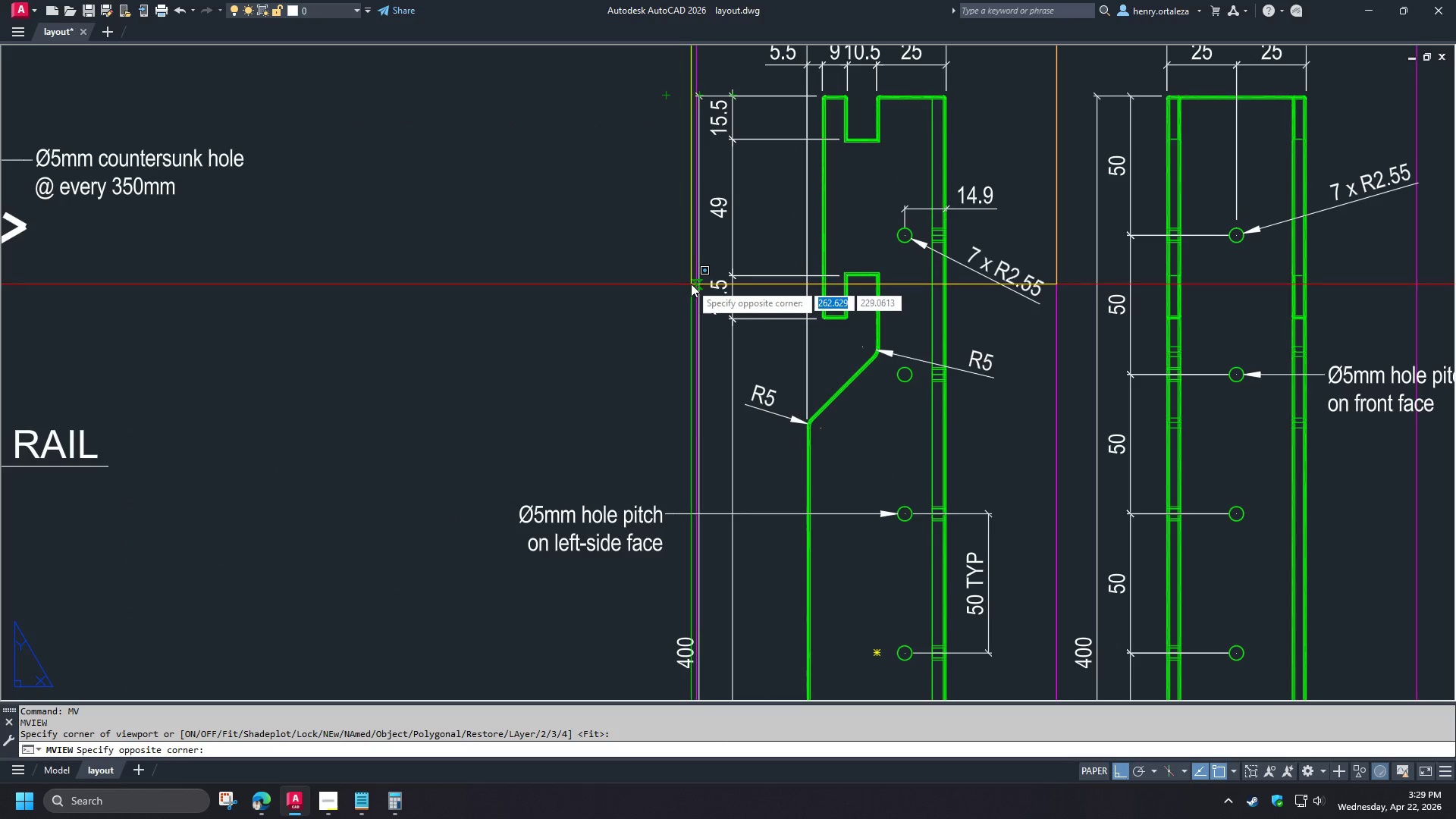 
left_click([741, 236])
 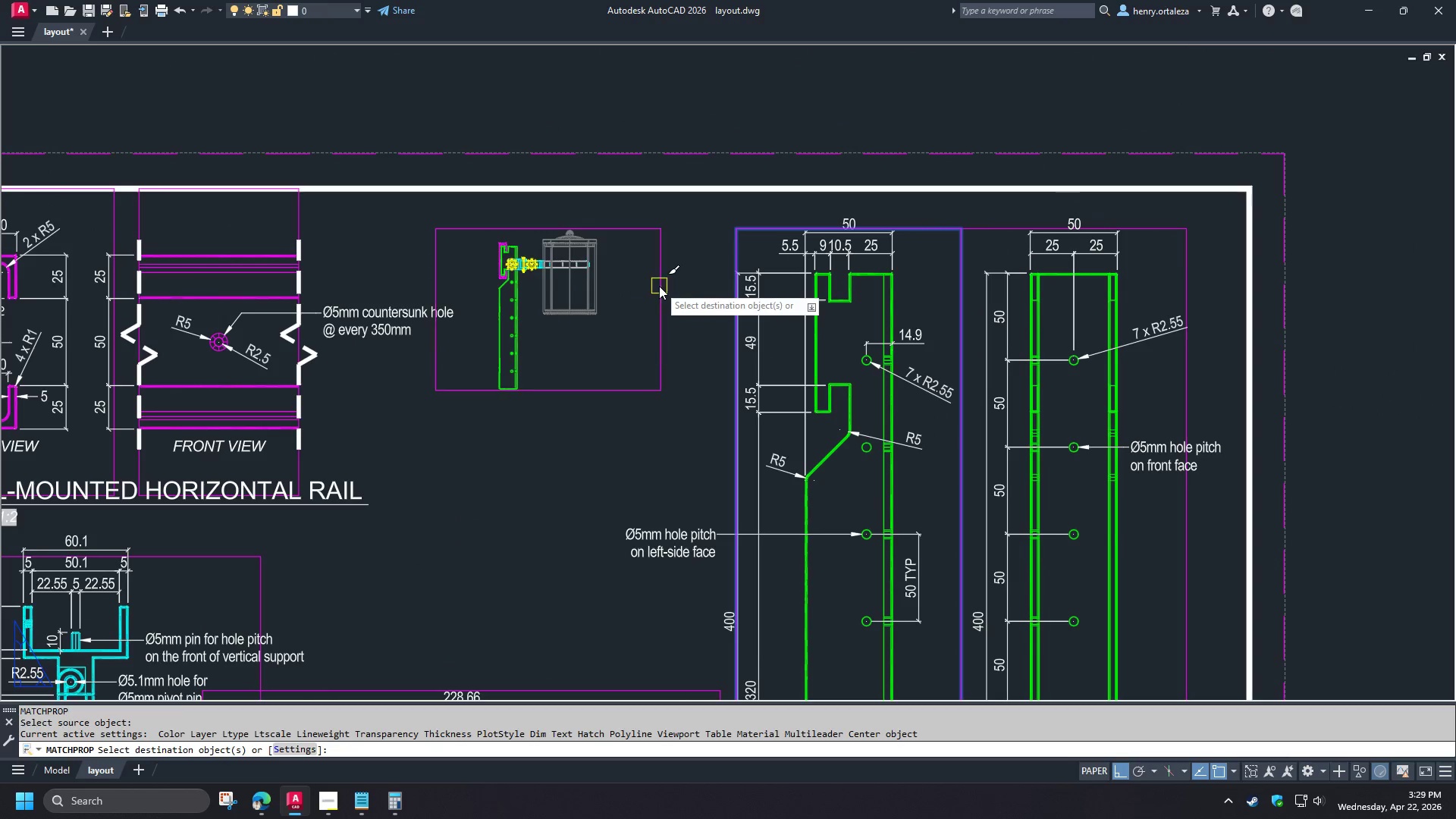 
left_click([659, 286])
 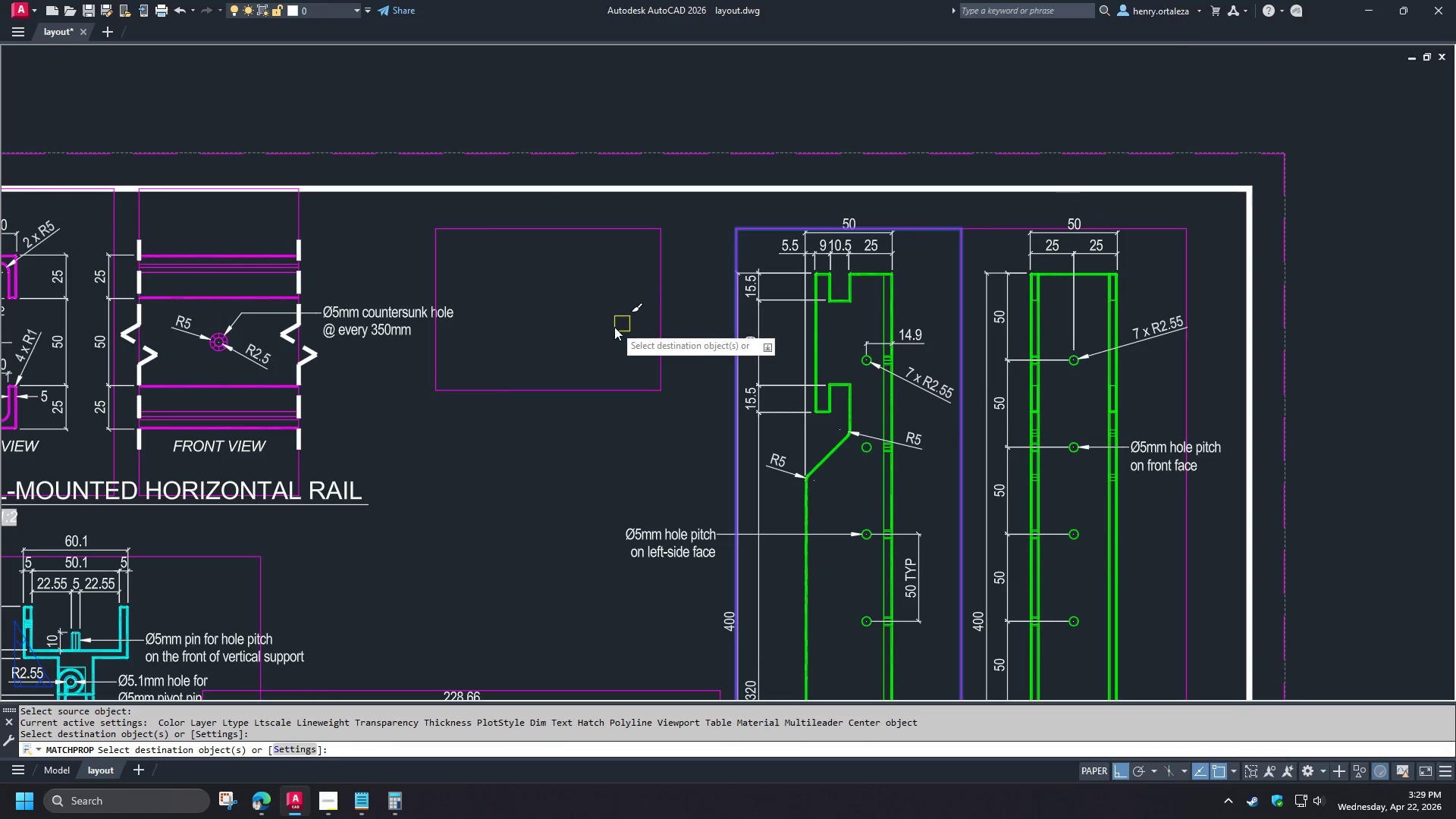 
key(Space)
 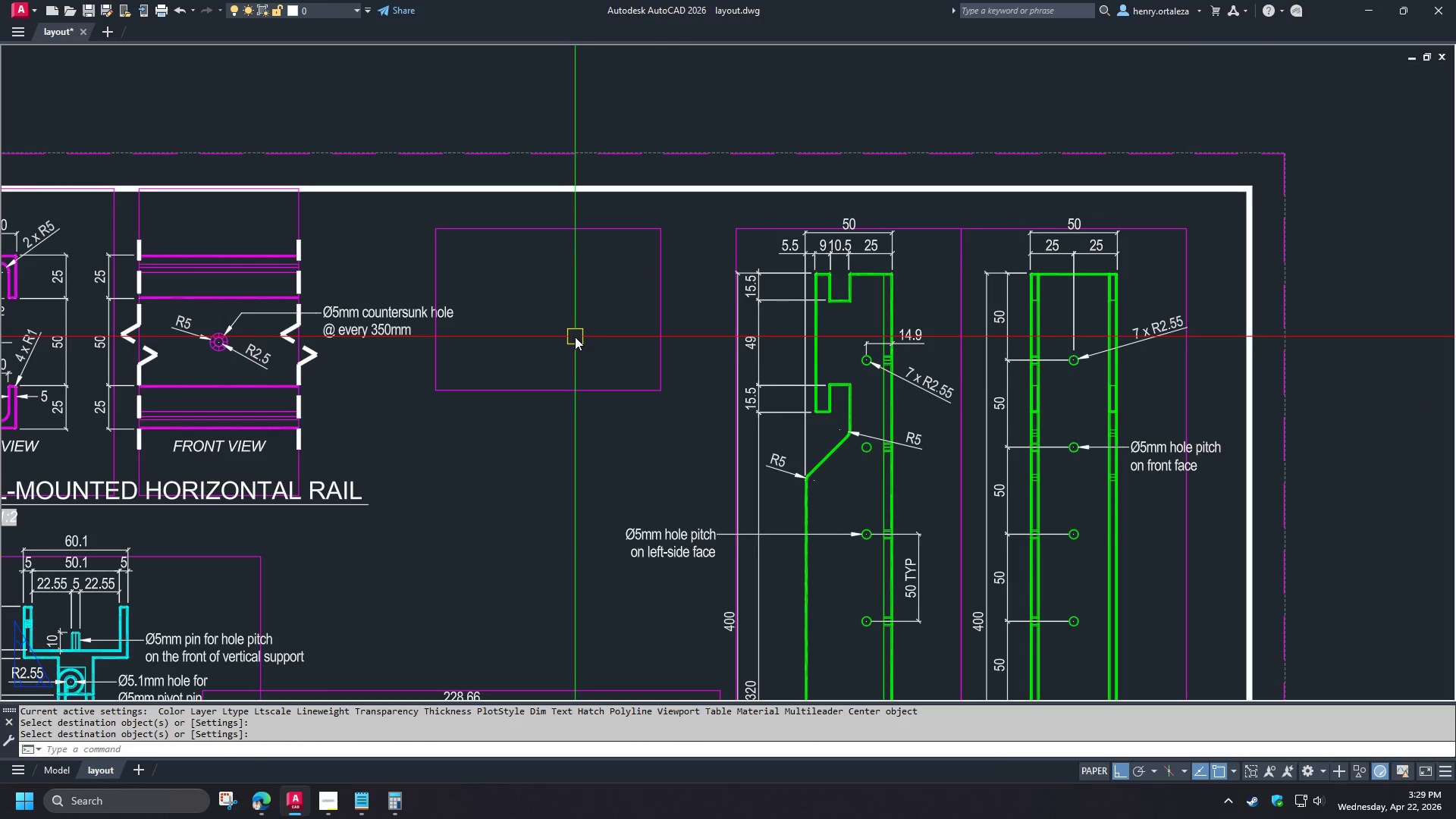 
scroll: coordinate [792, 315], scroll_direction: down, amount: 1.0
 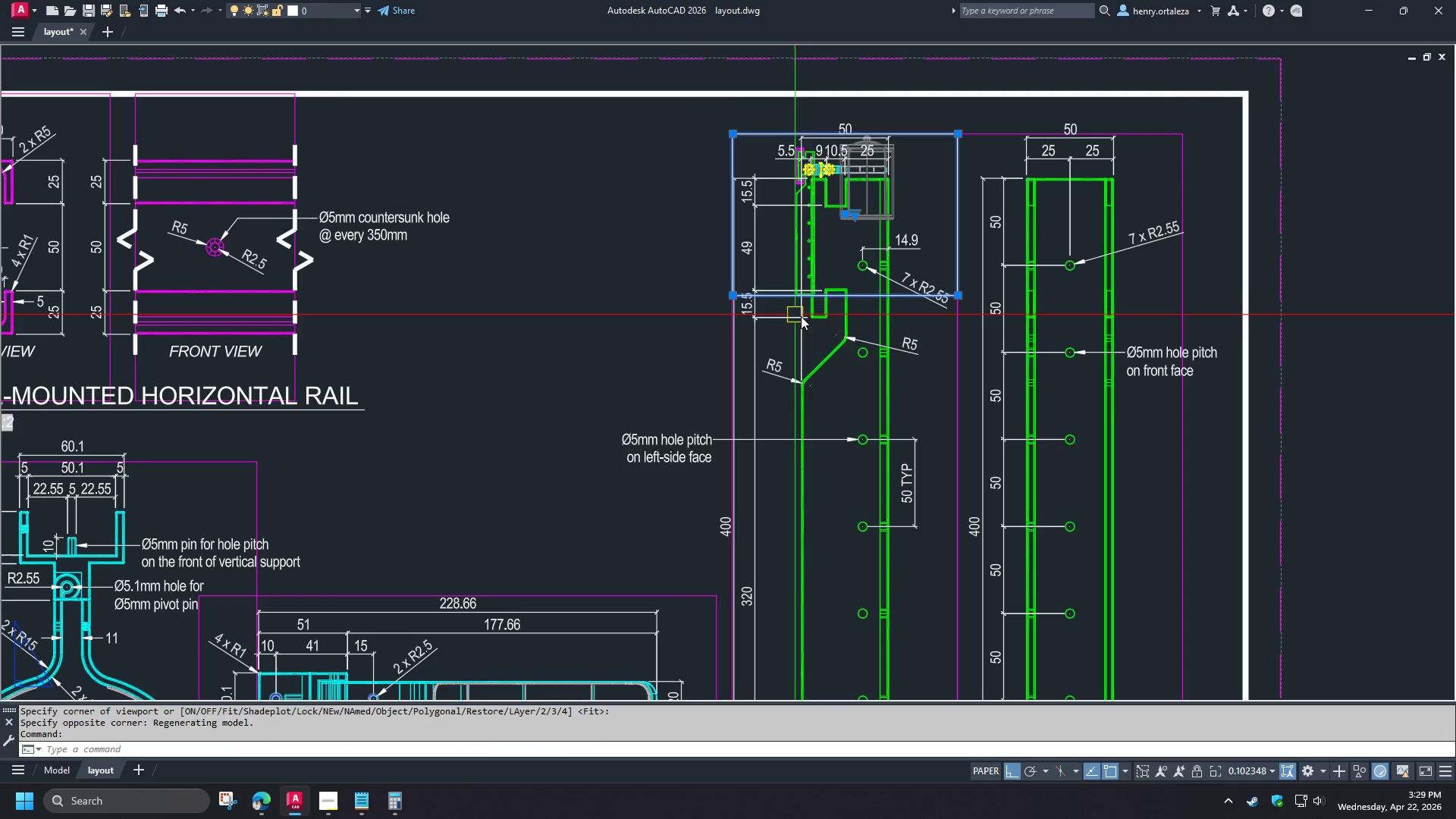 
double_click([575, 337])
 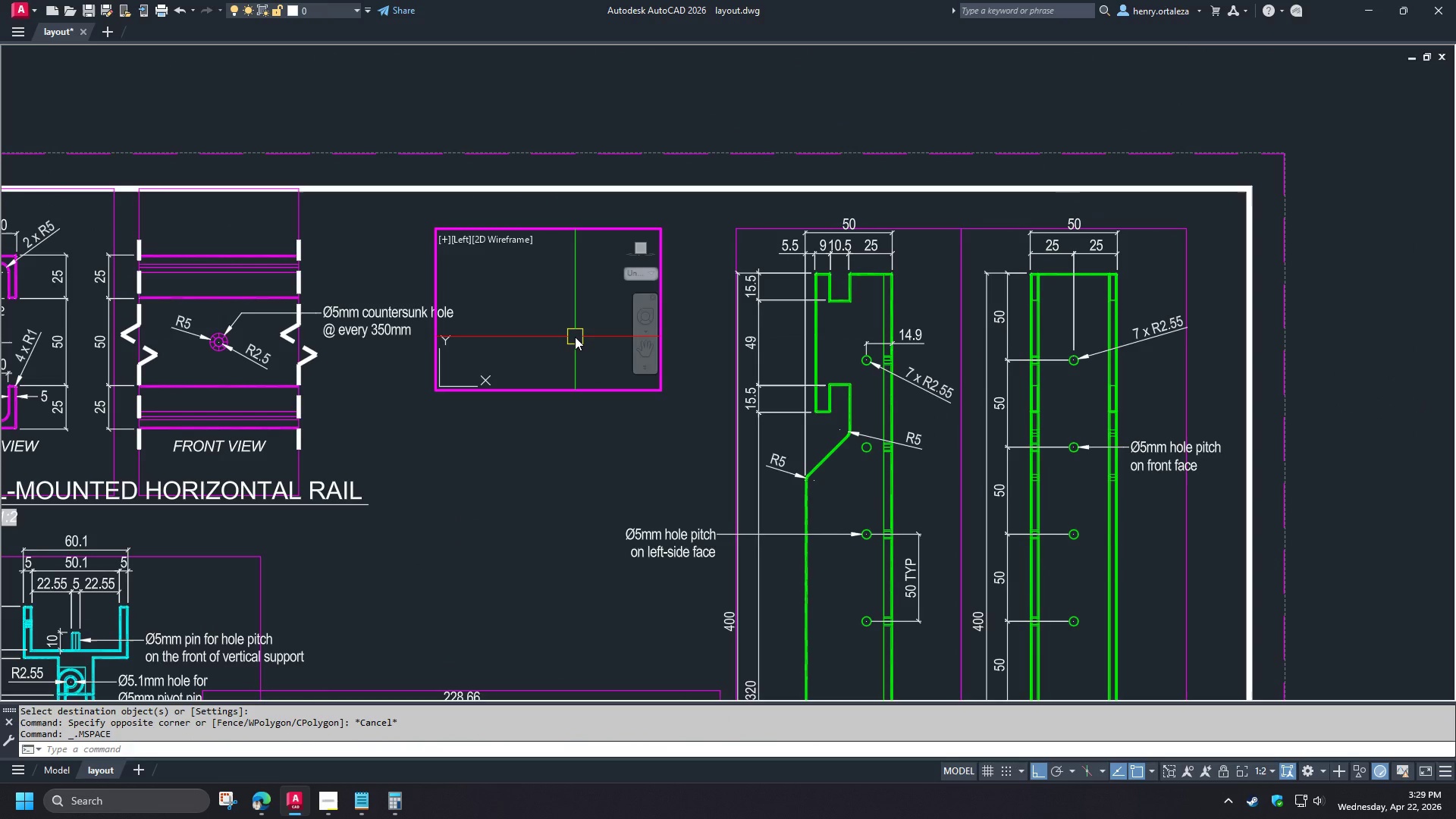 
key(Minus)
 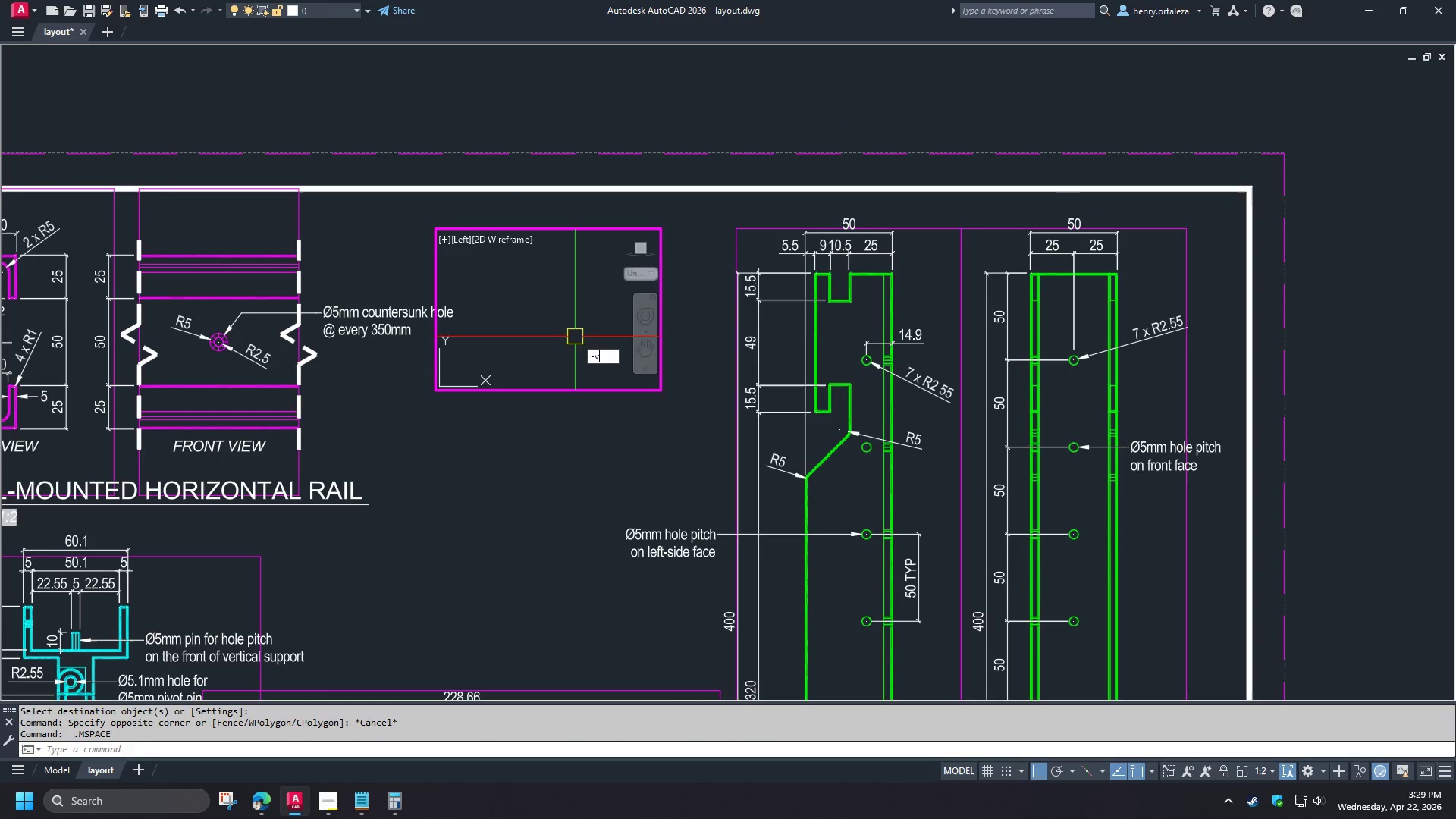 
key(V)
 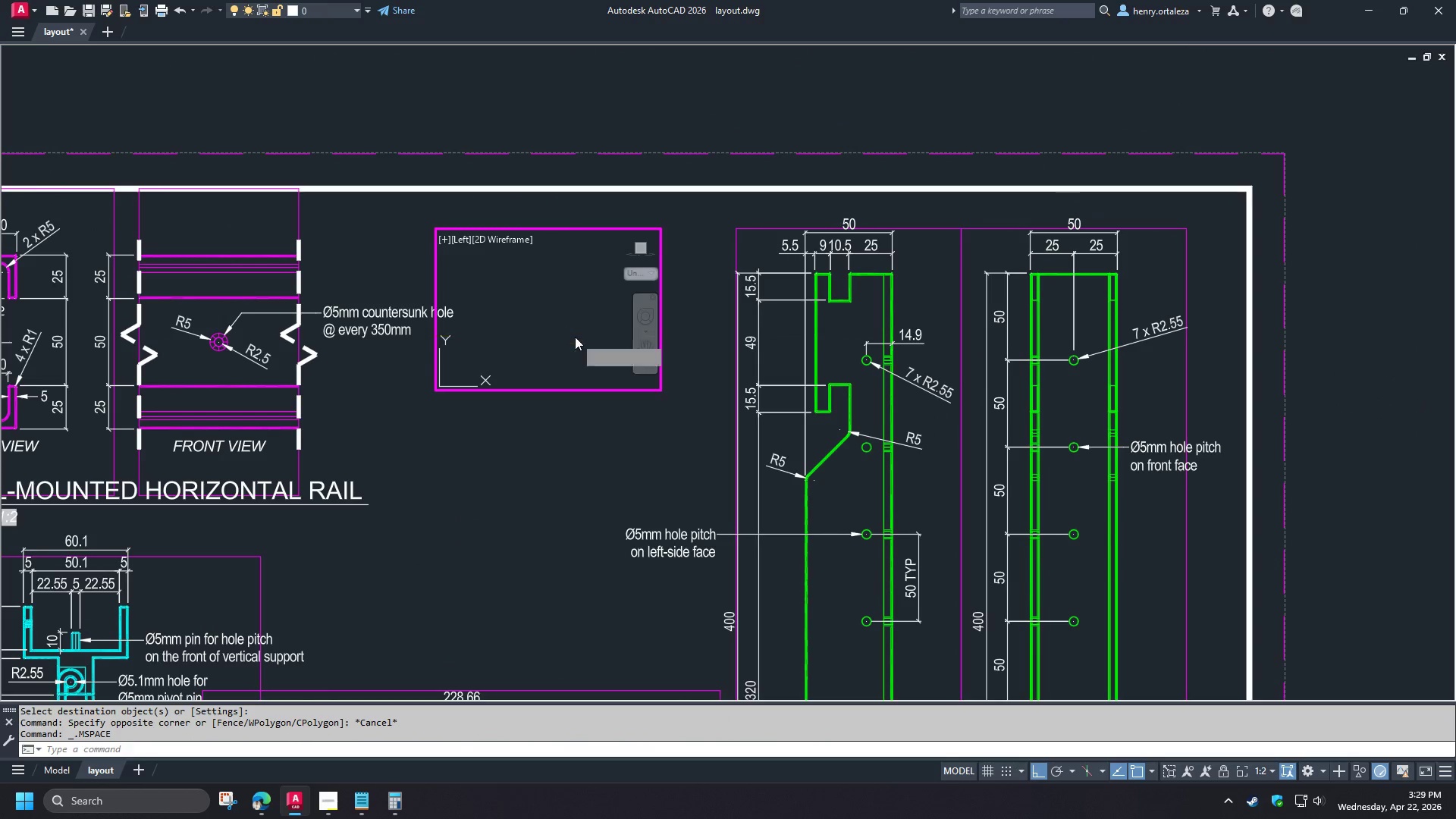 
key(Space)
 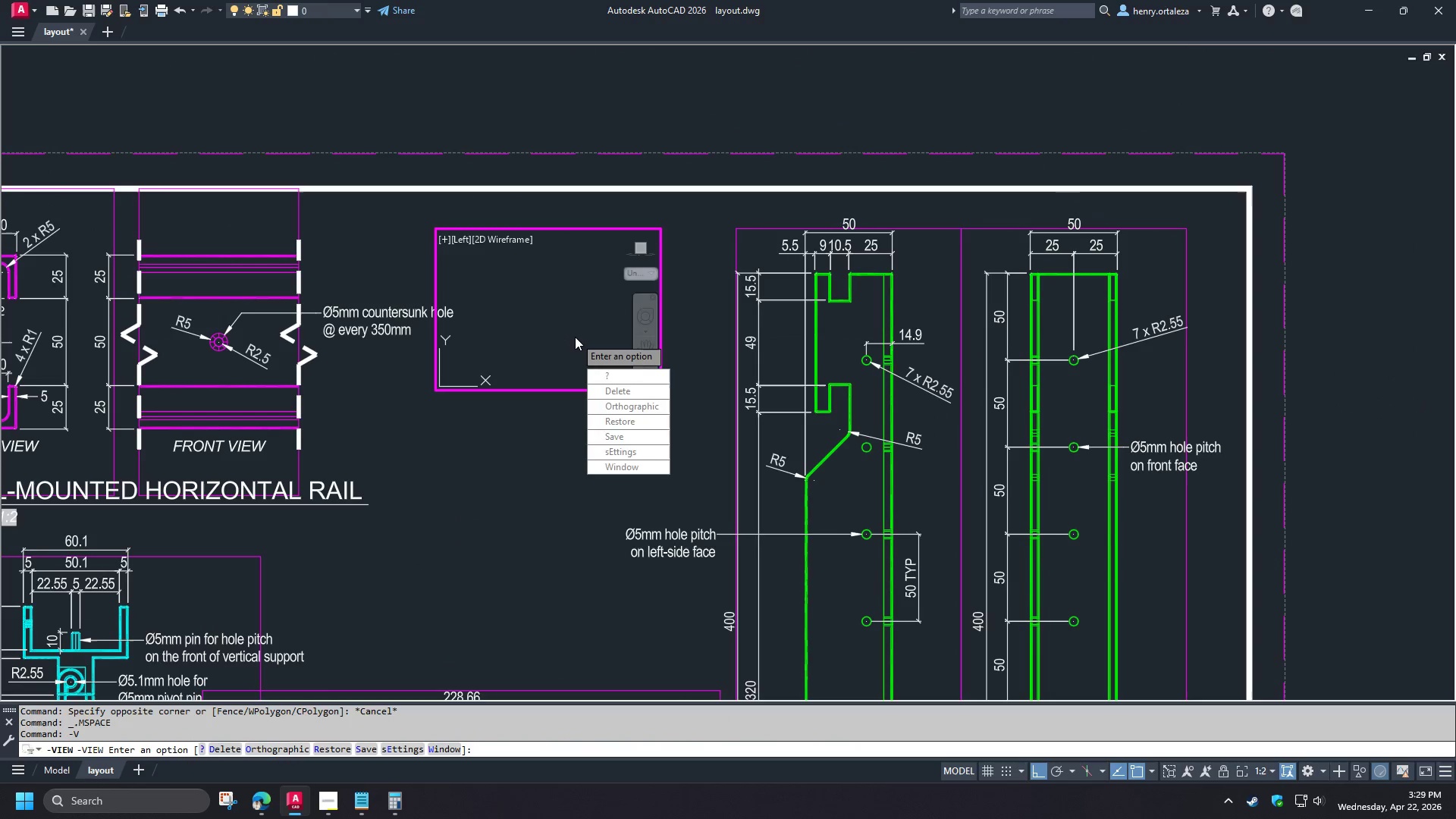 
key(T)
 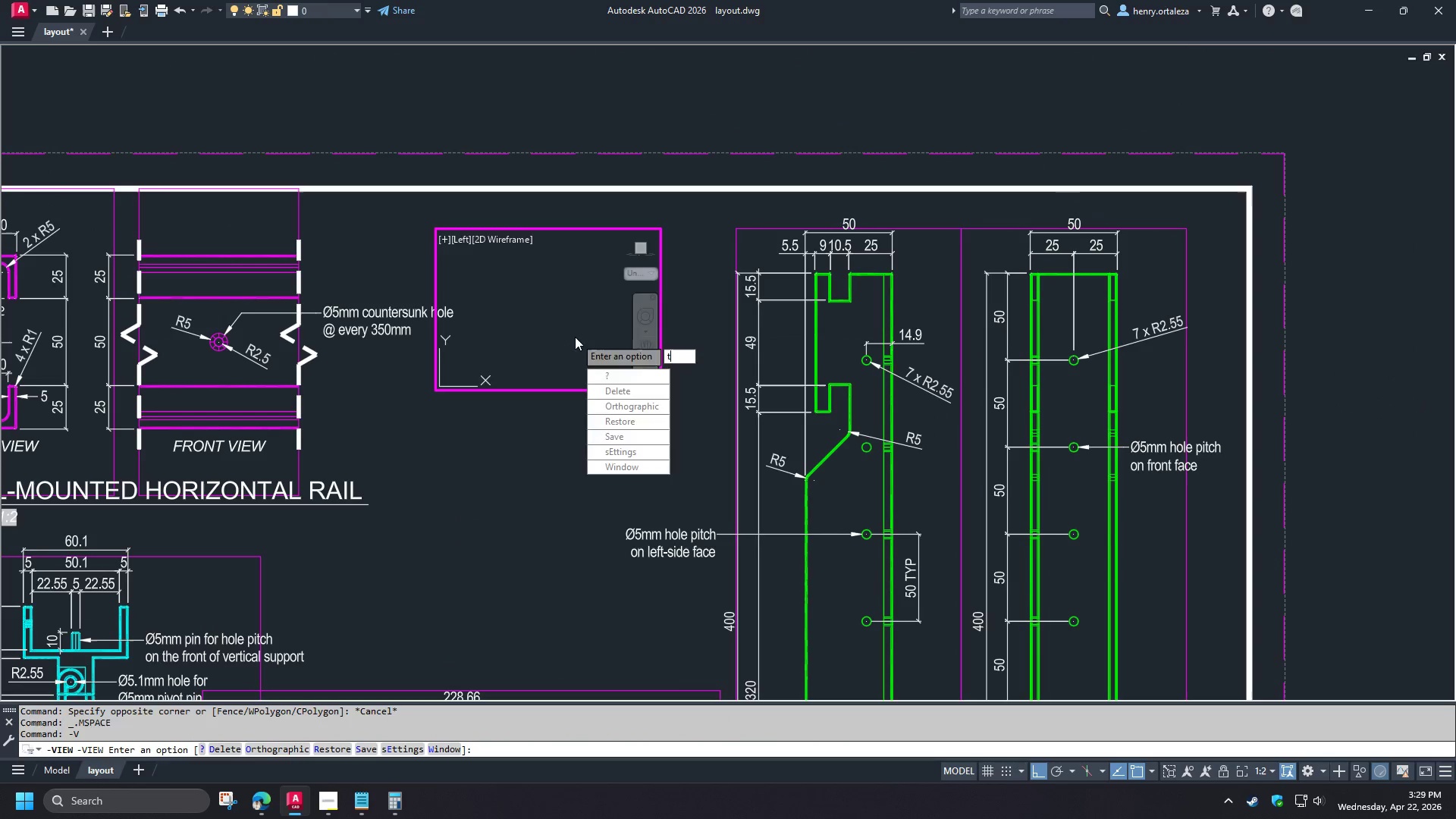 
key(Space)
 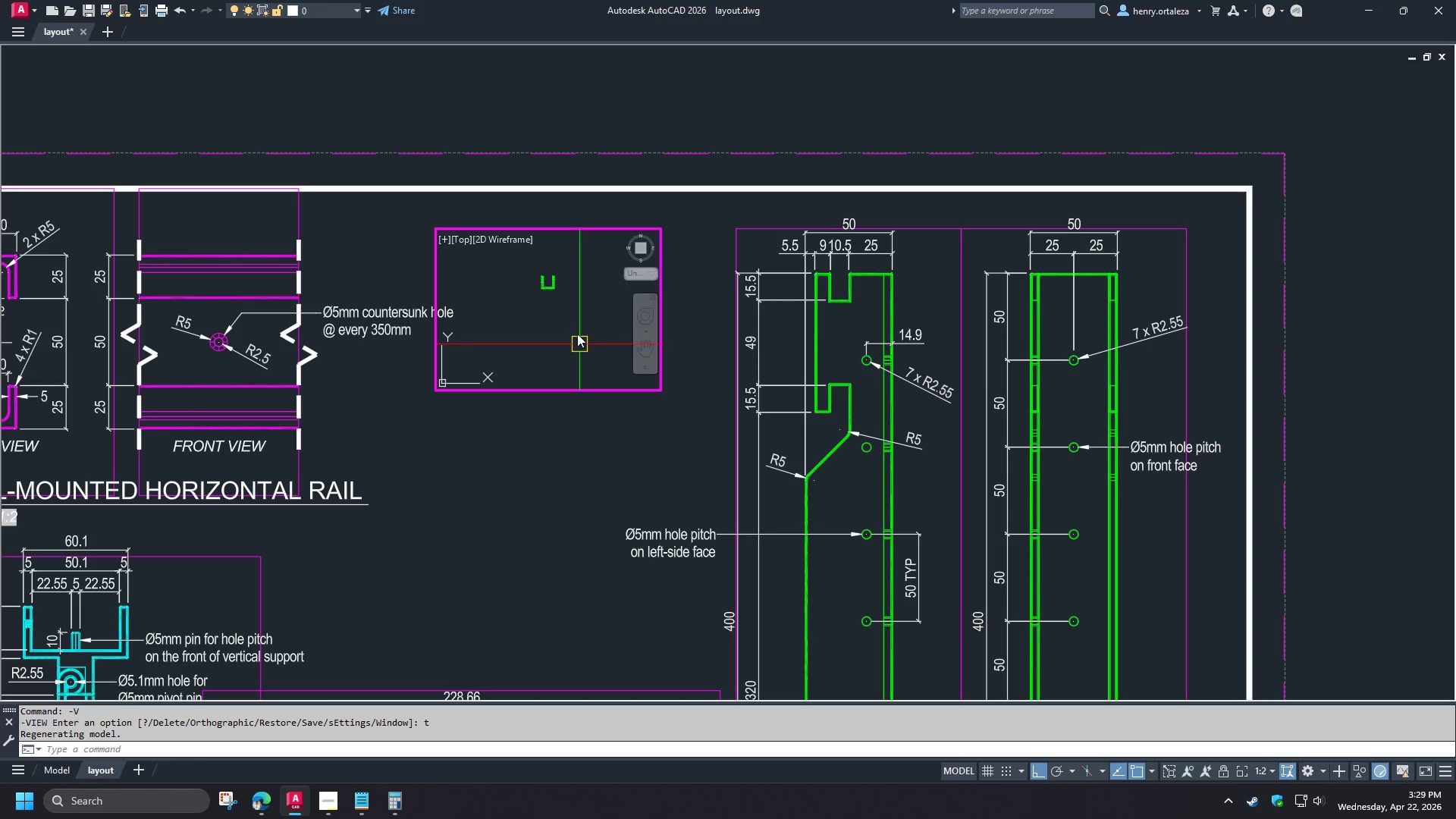 
key(Space)
 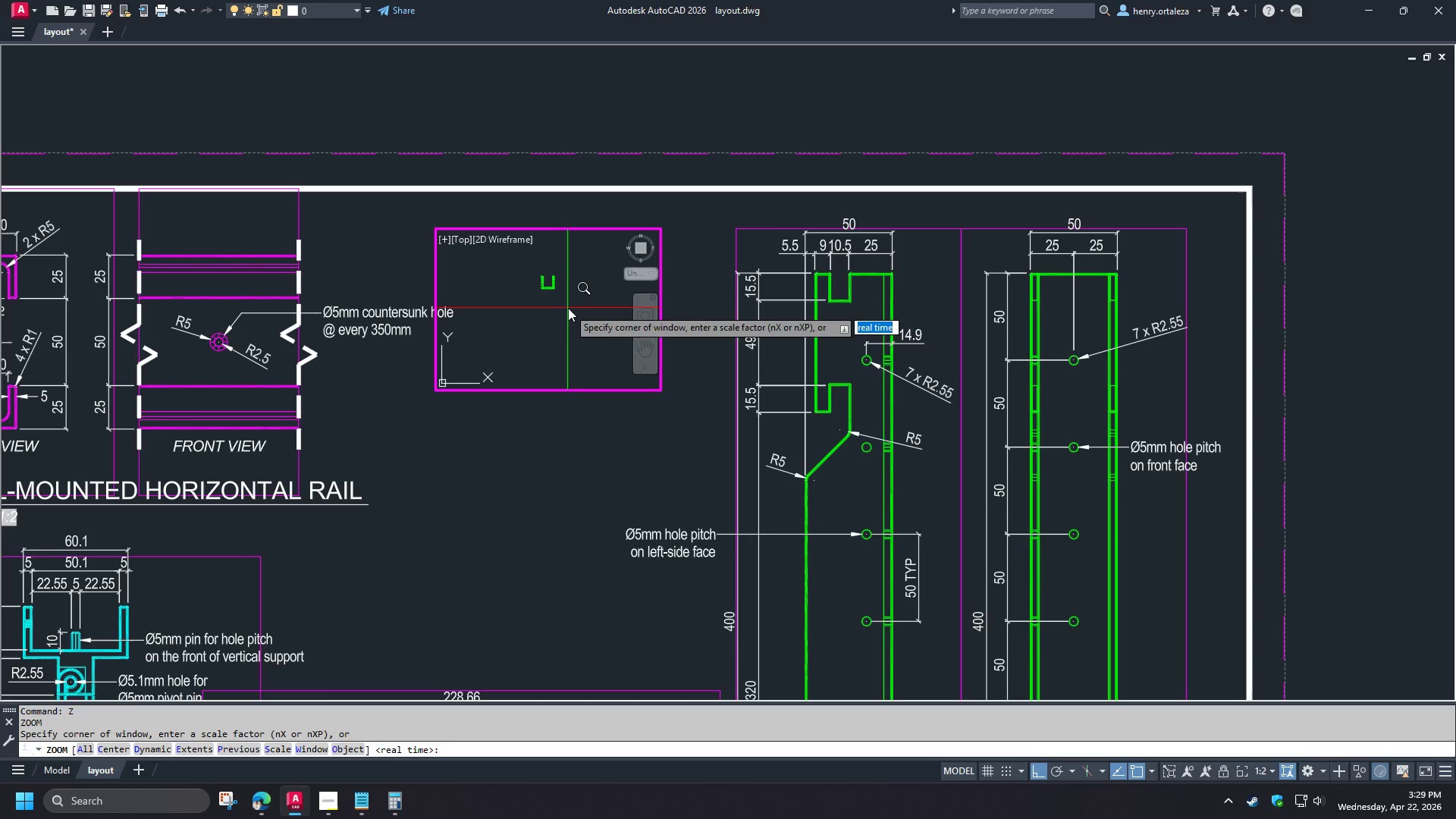 
key(O)
 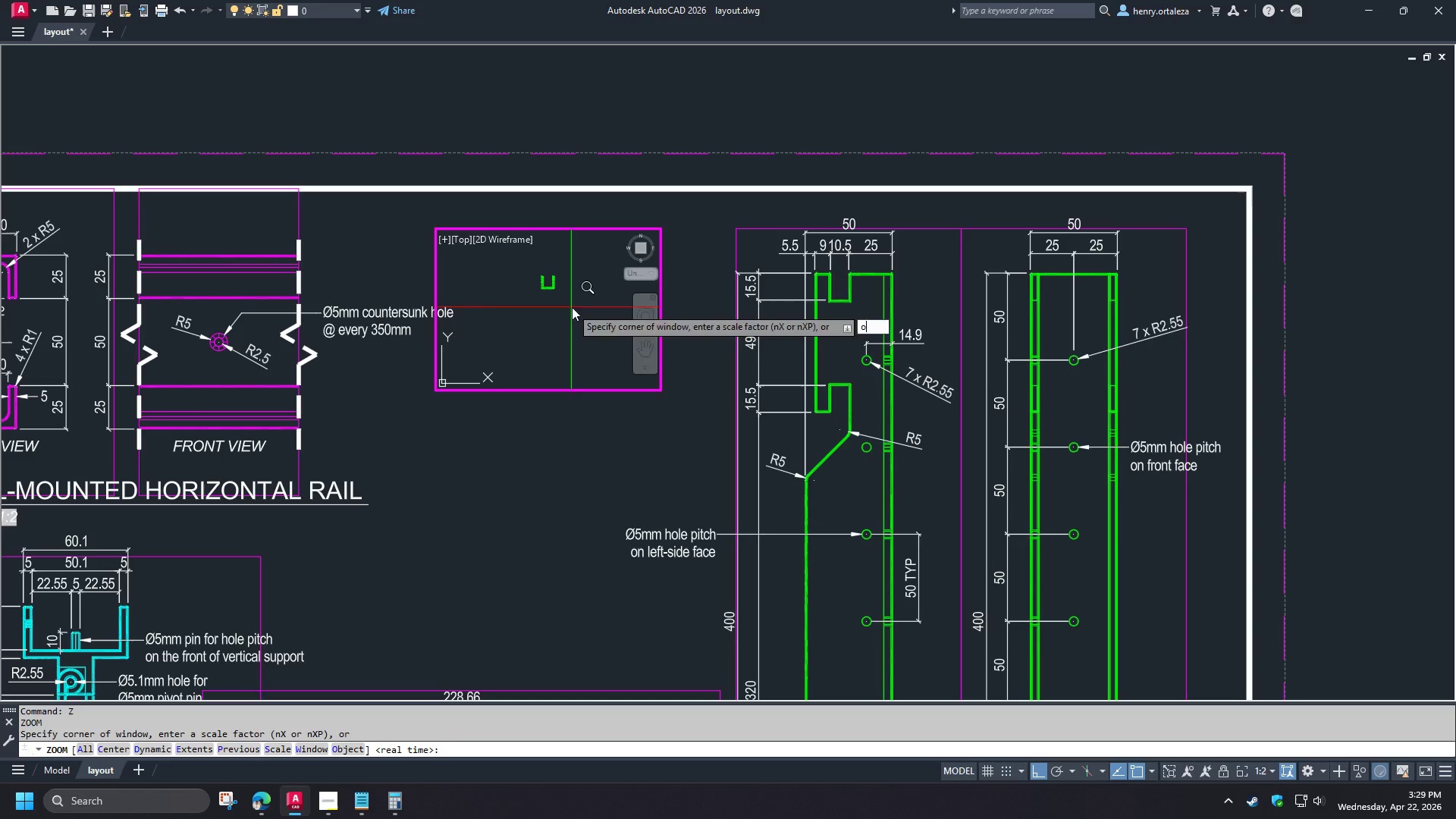 
key(Space)
 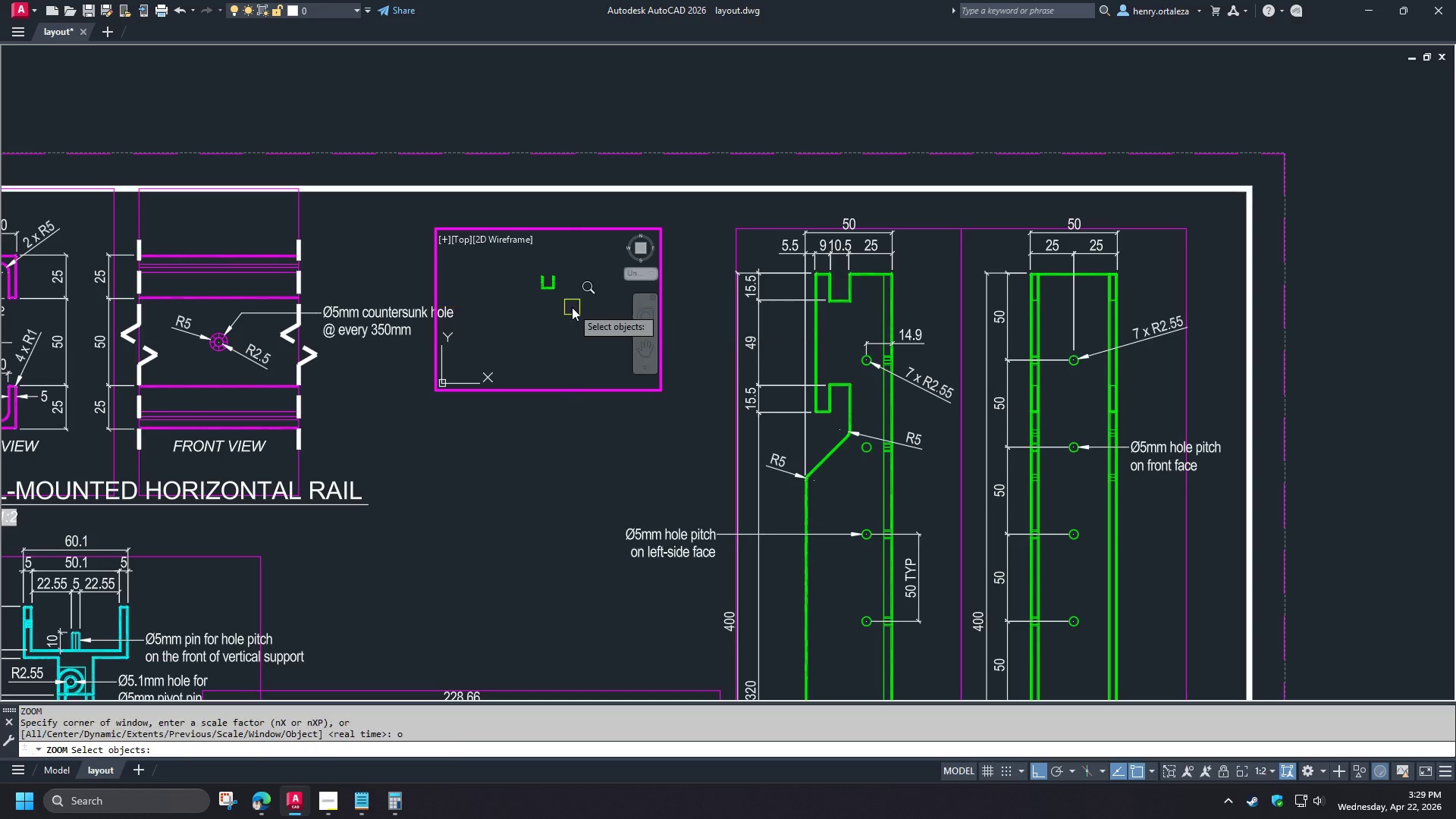 
left_click_drag(start_coordinate=[572, 306], to_coordinate=[563, 297])
 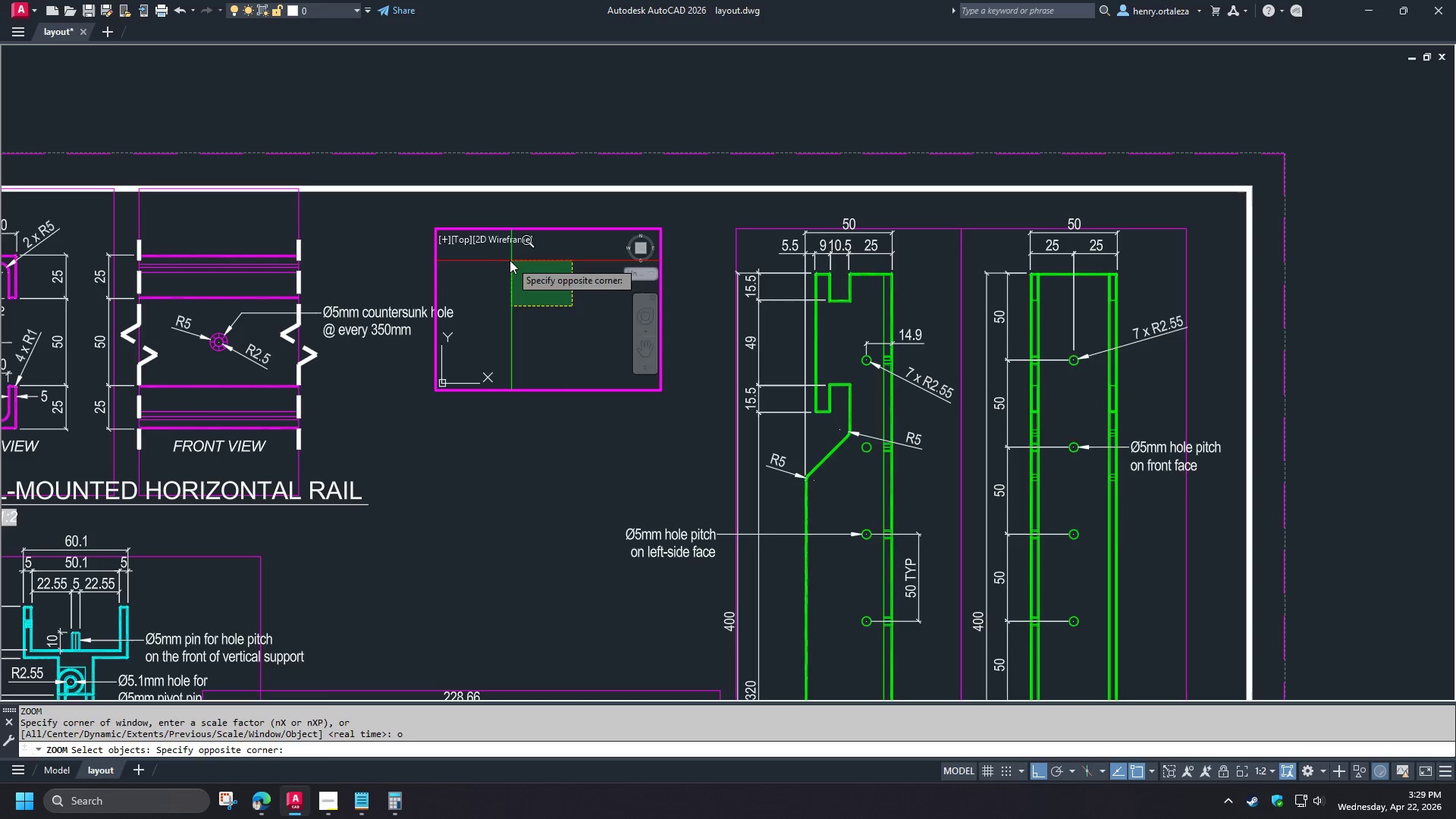 
double_click([509, 260])
 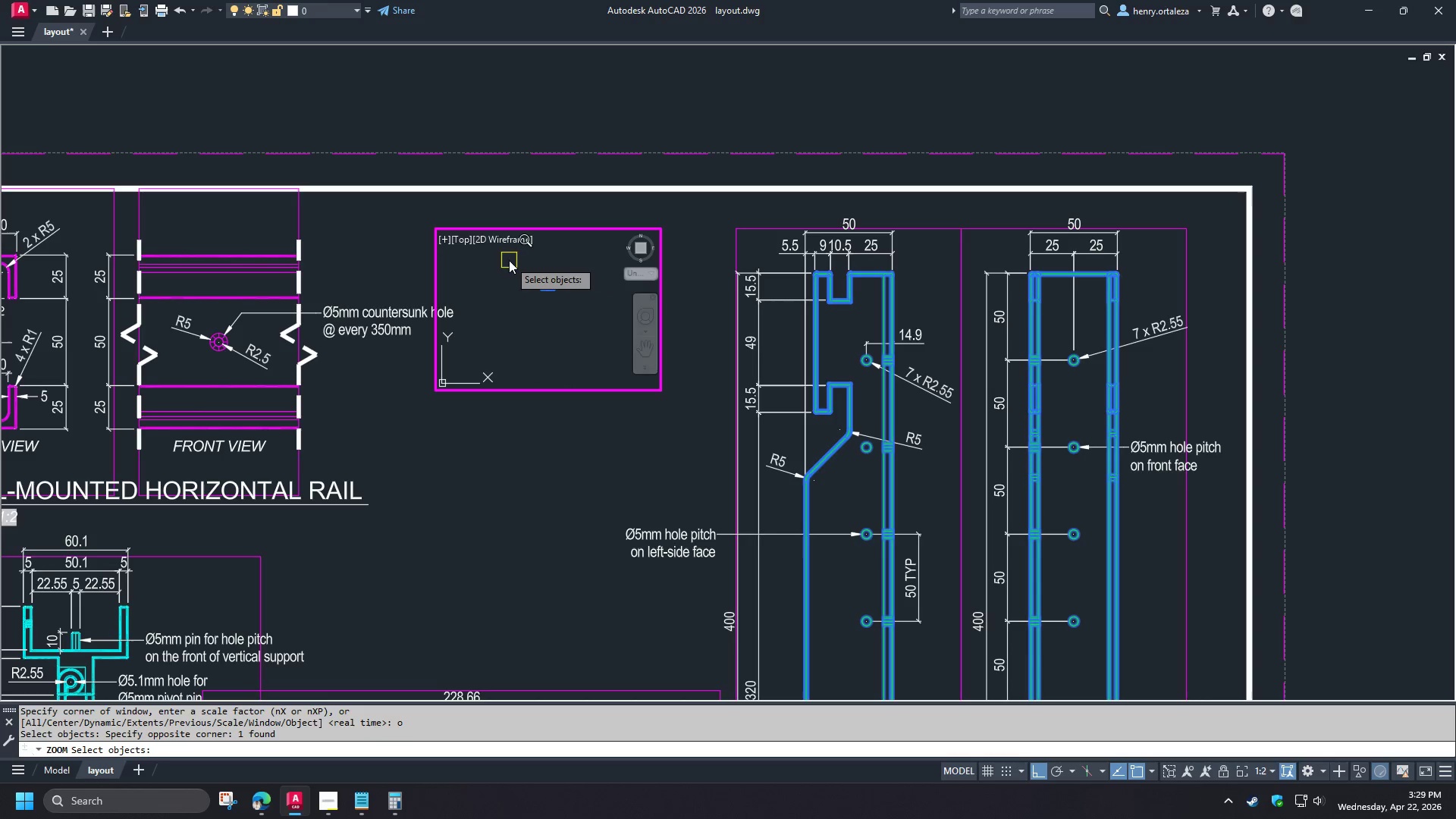 
key(Space)
 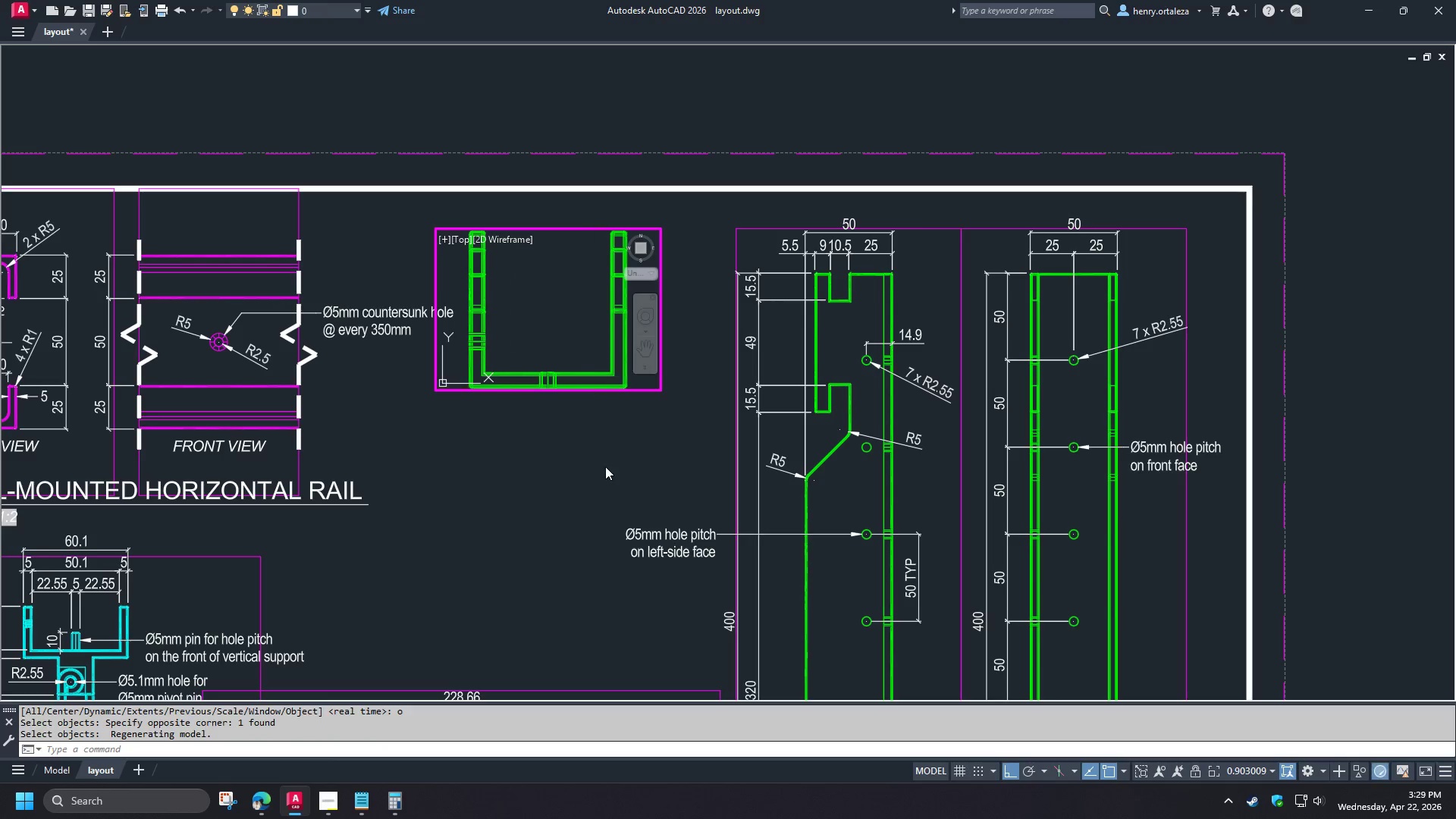 
double_click([605, 466])
 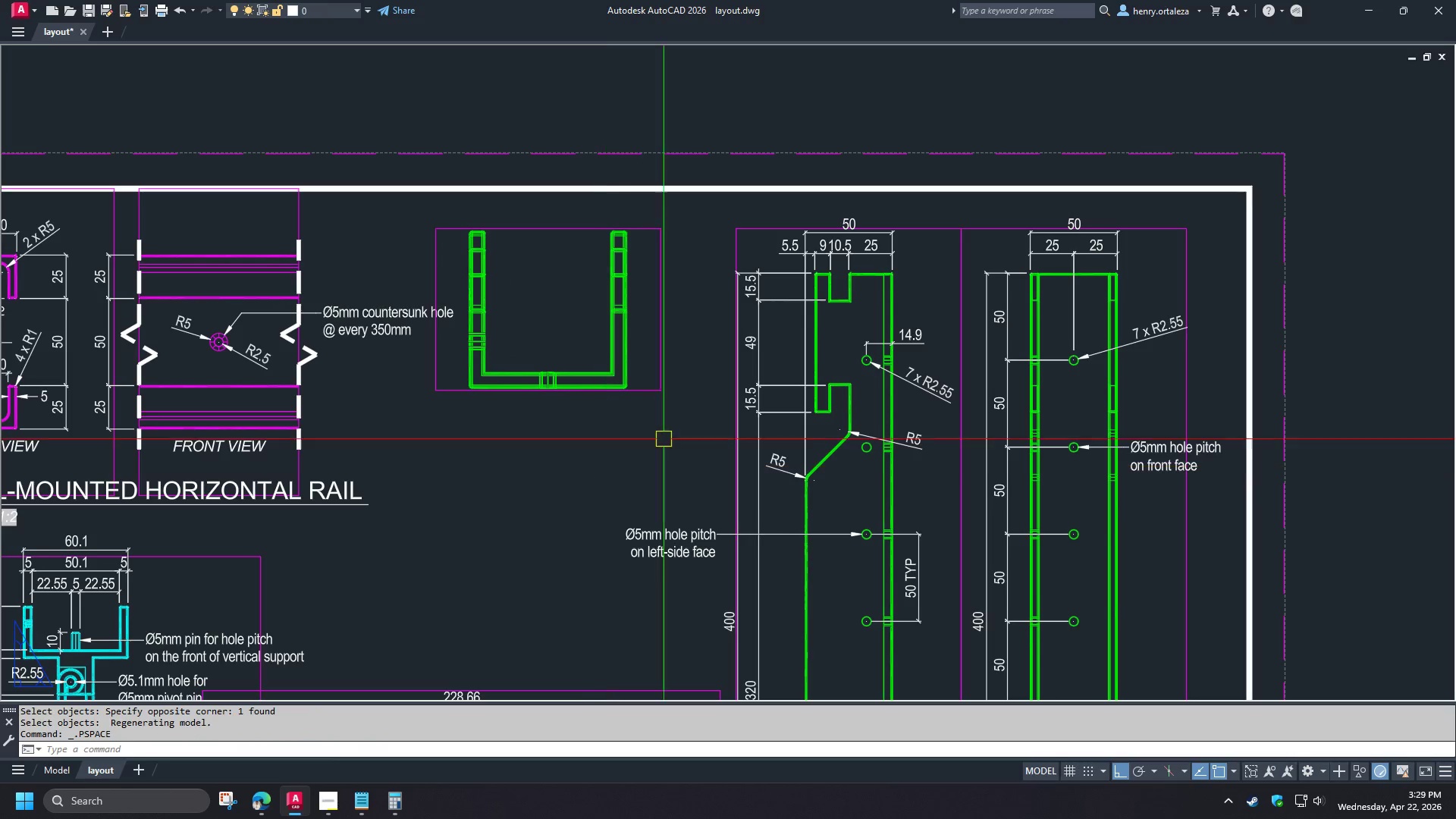 
type(ma )
 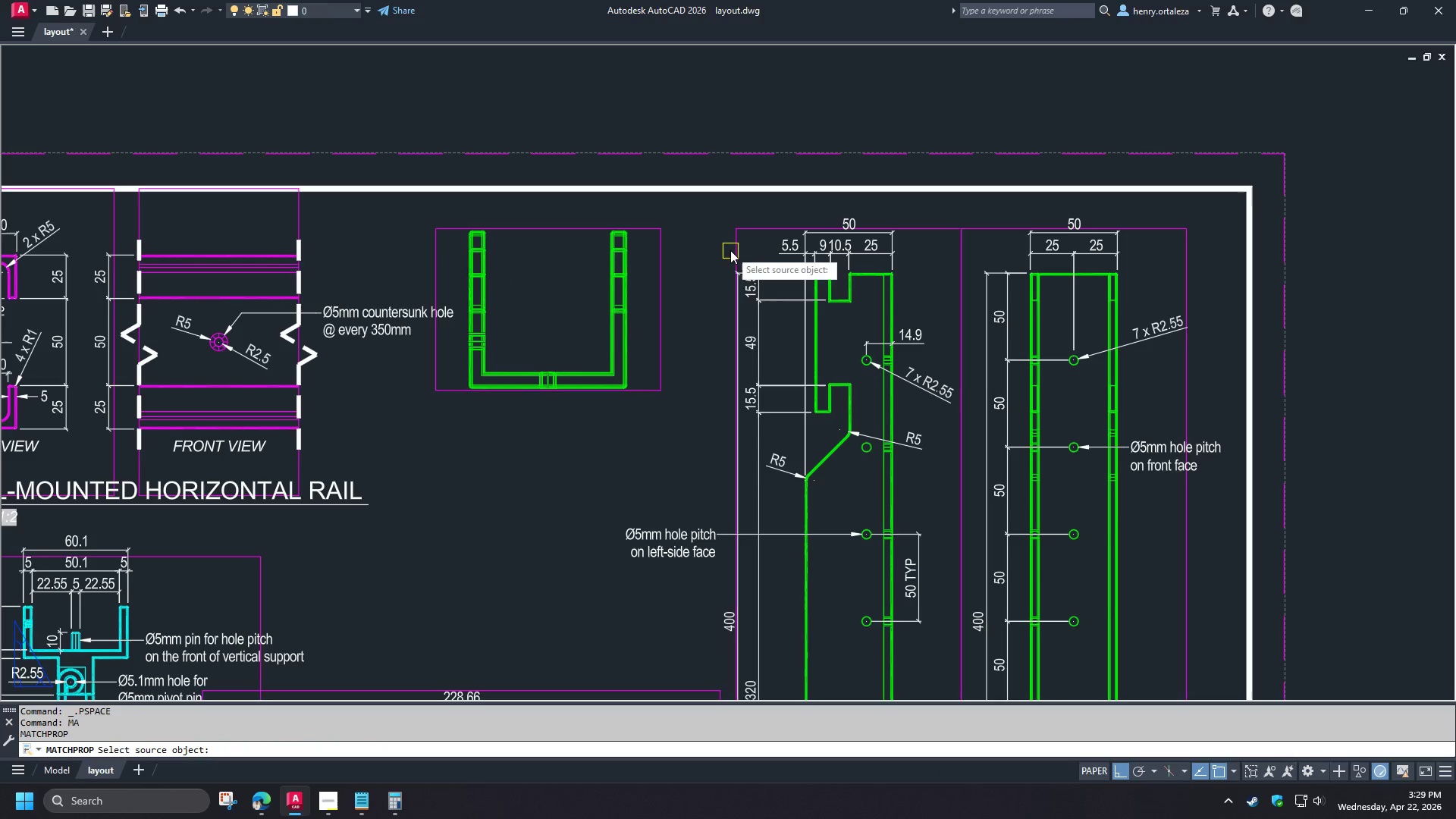 
left_click([730, 248])
 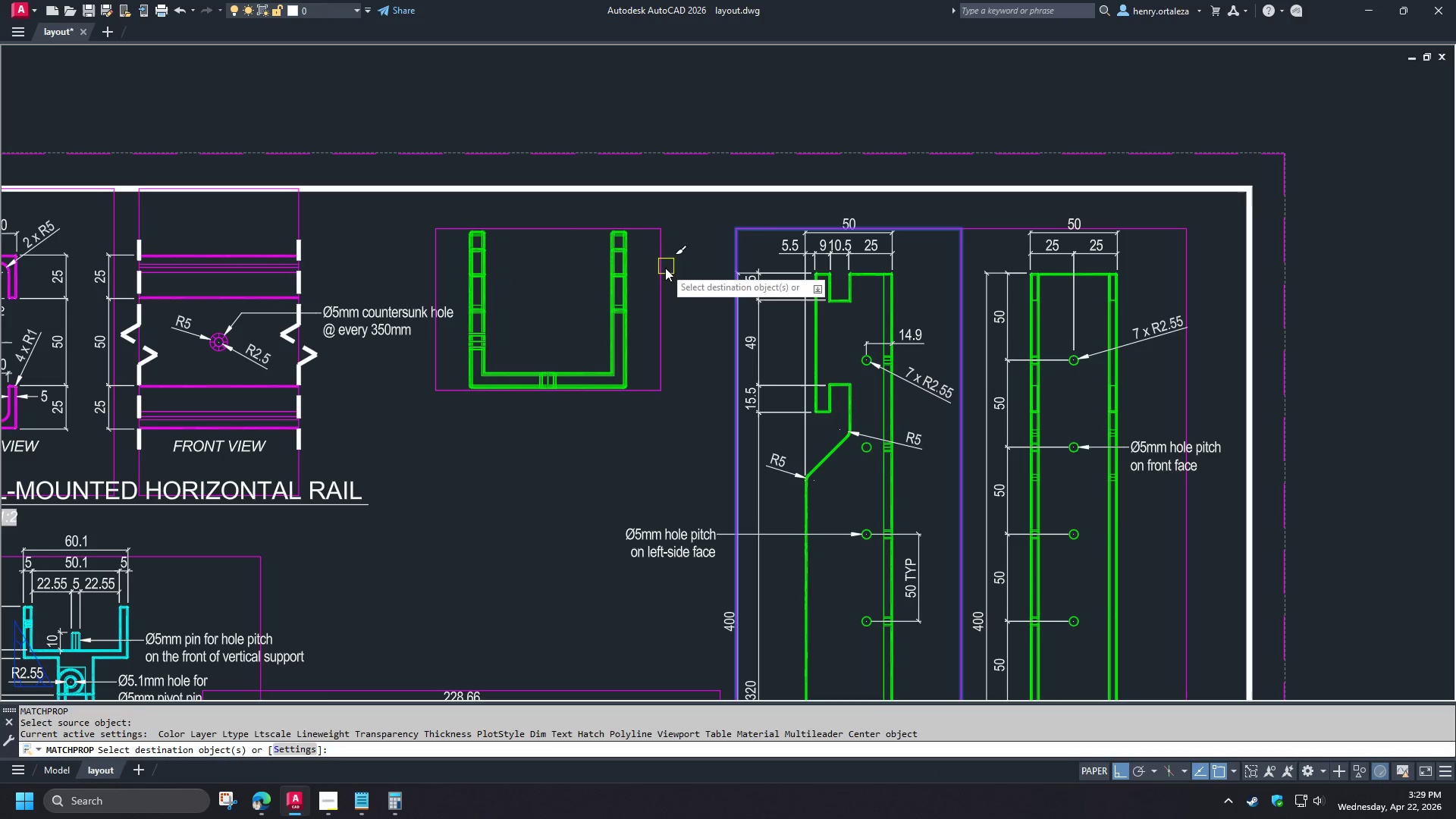 
left_click([663, 269])
 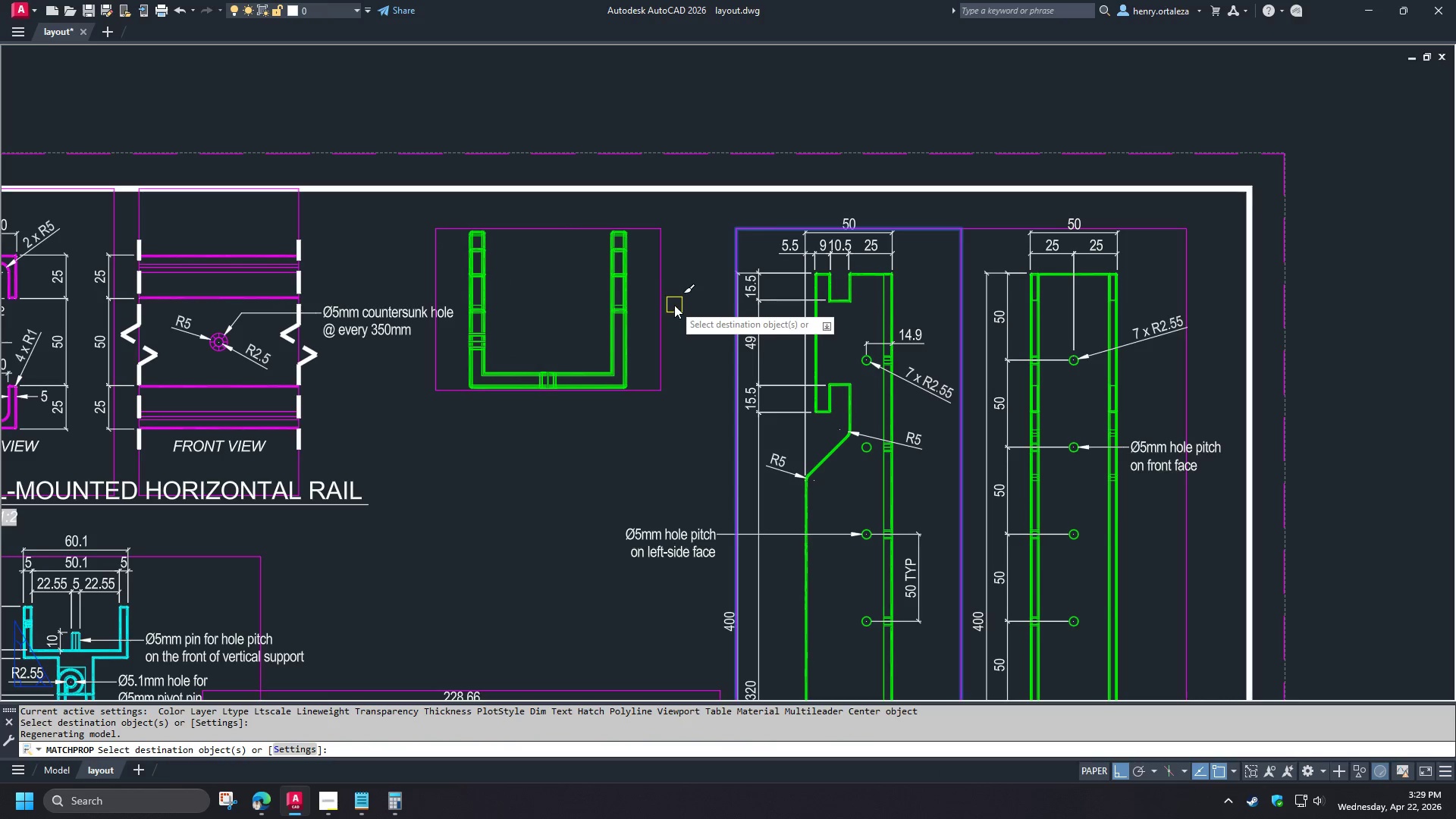 
key(Space)
 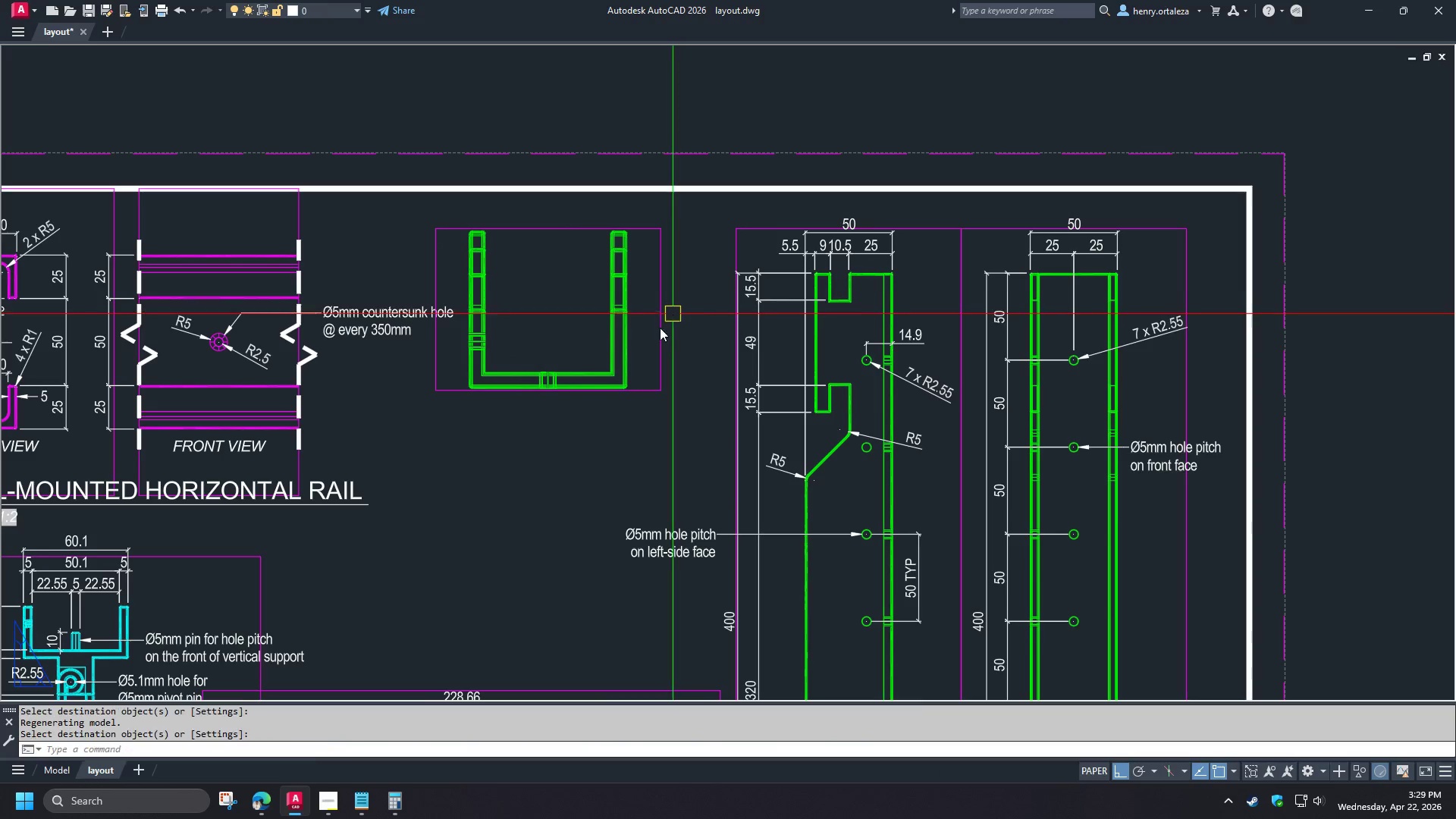 
left_click([627, 394])
 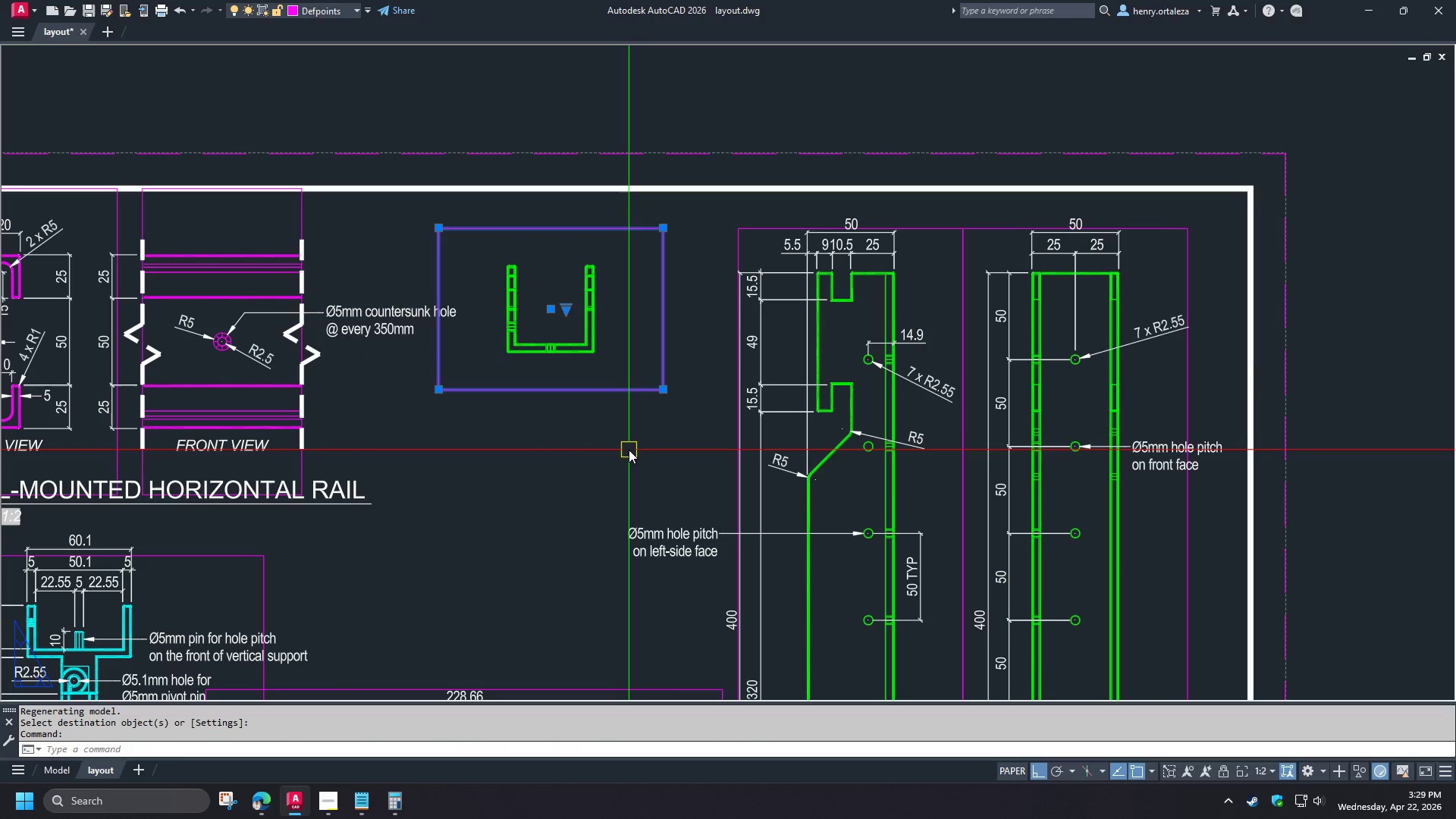 
key(M)
 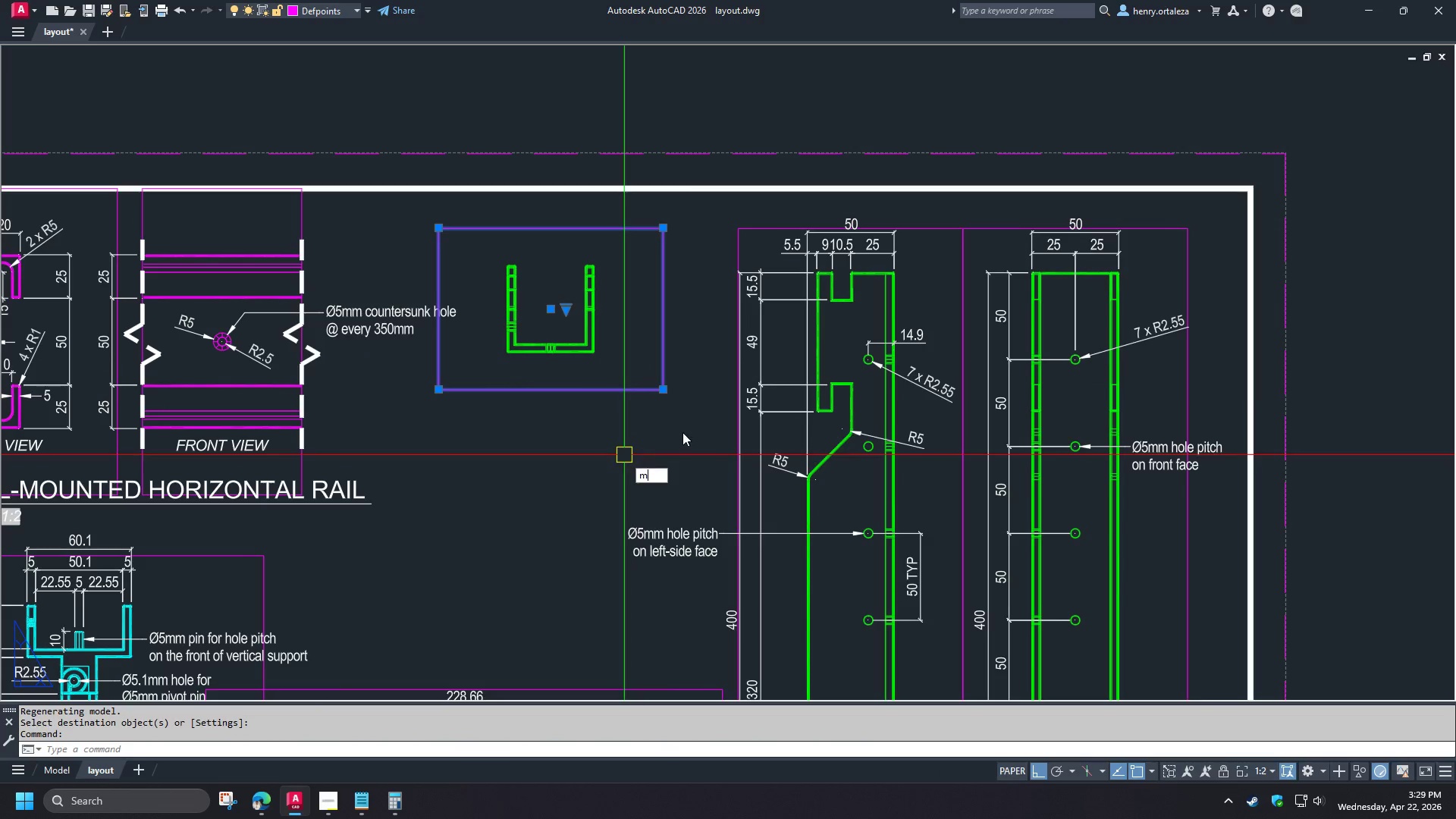 
key(Space)
 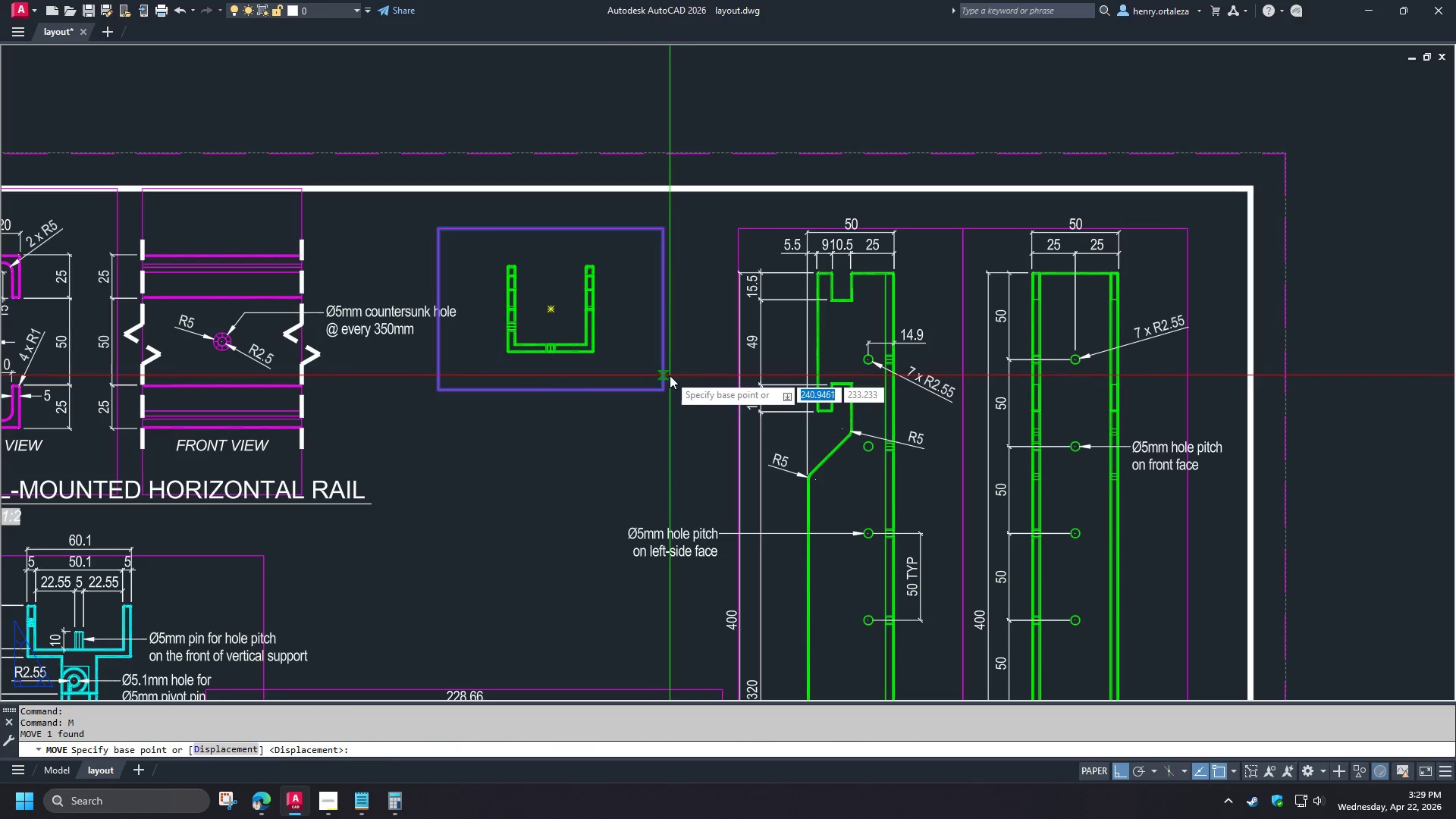 
left_click([670, 375])
 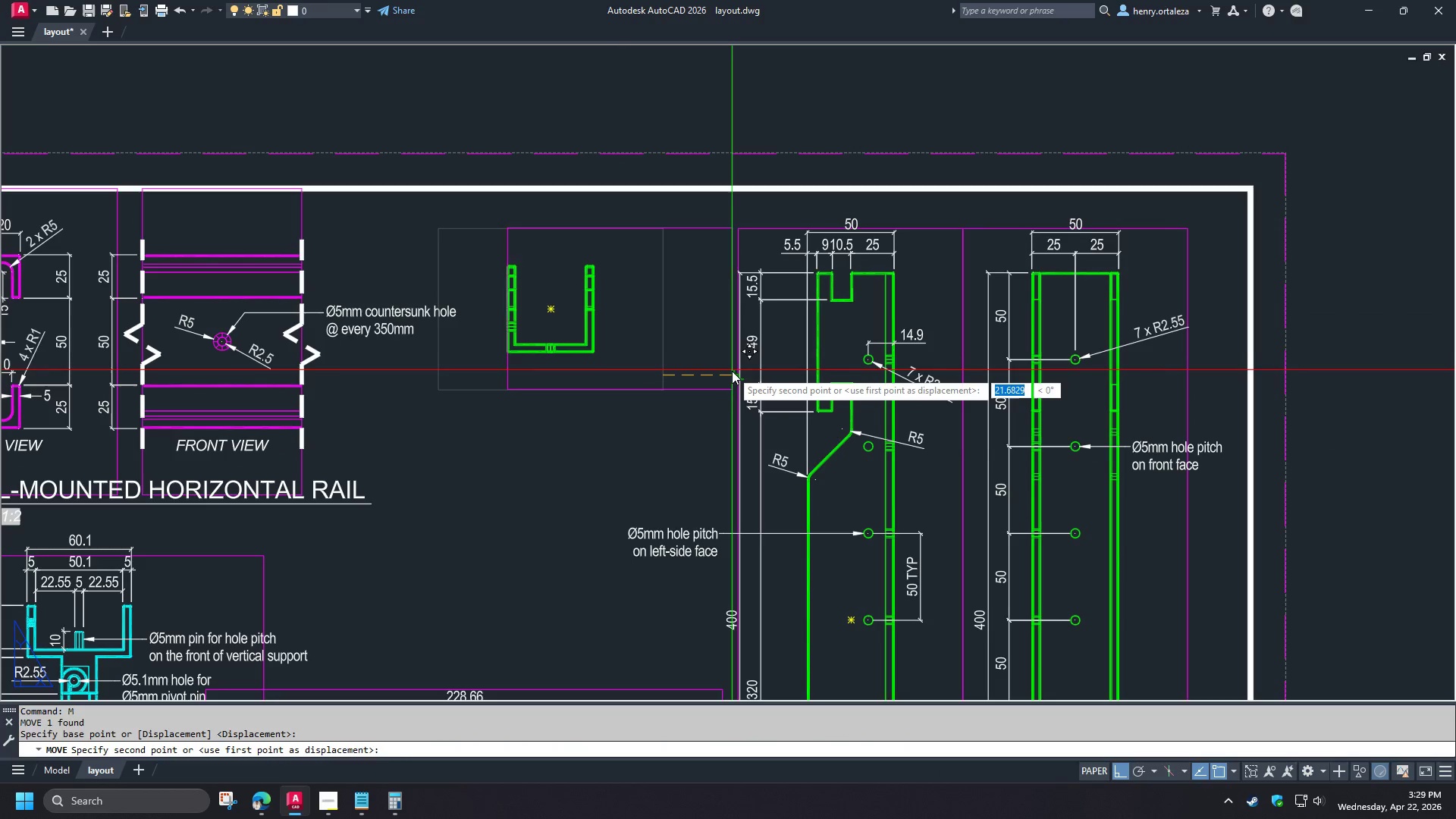 
left_click([732, 371])
 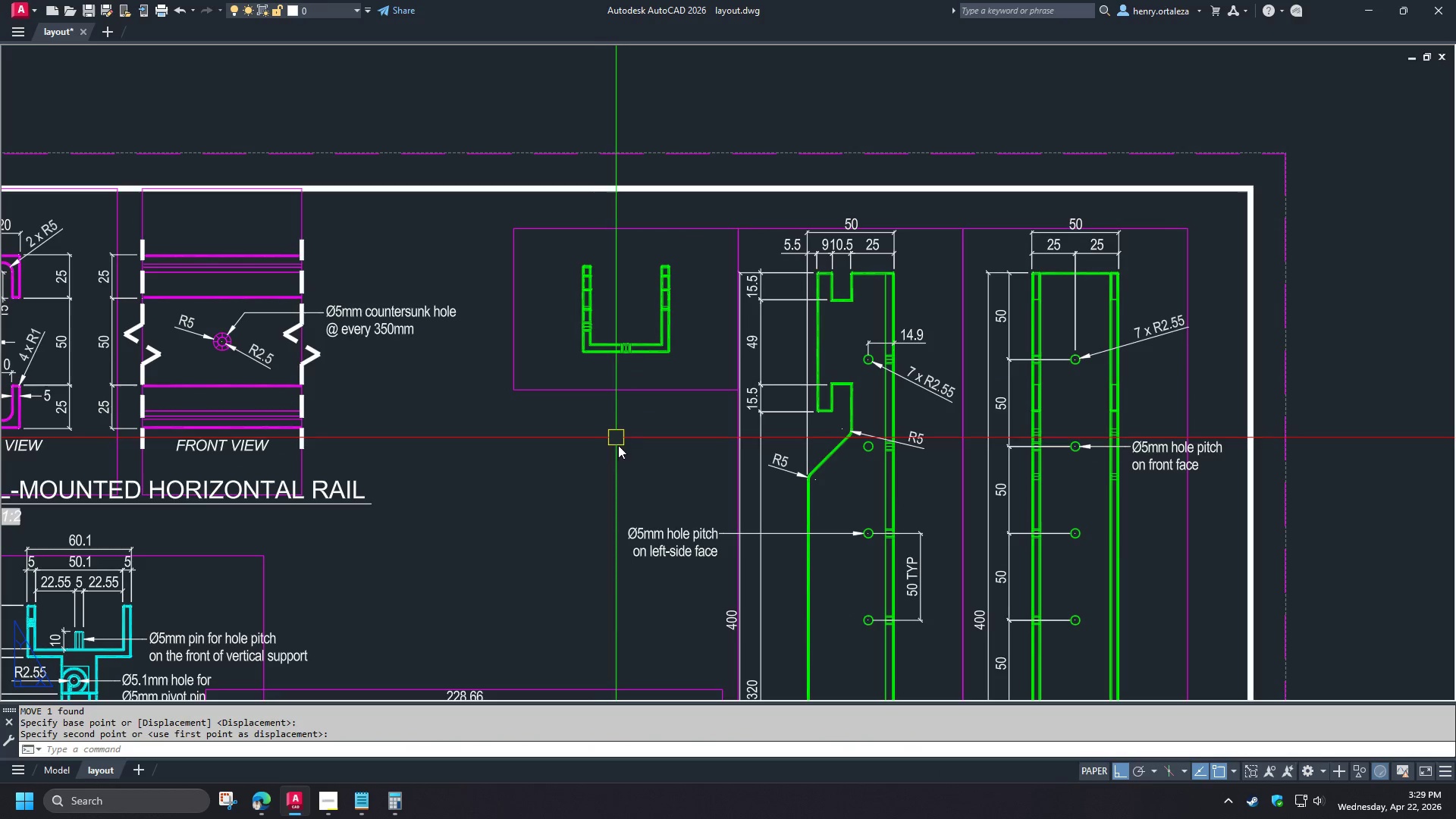 
scroll: coordinate [625, 362], scroll_direction: none, amount: 0.0
 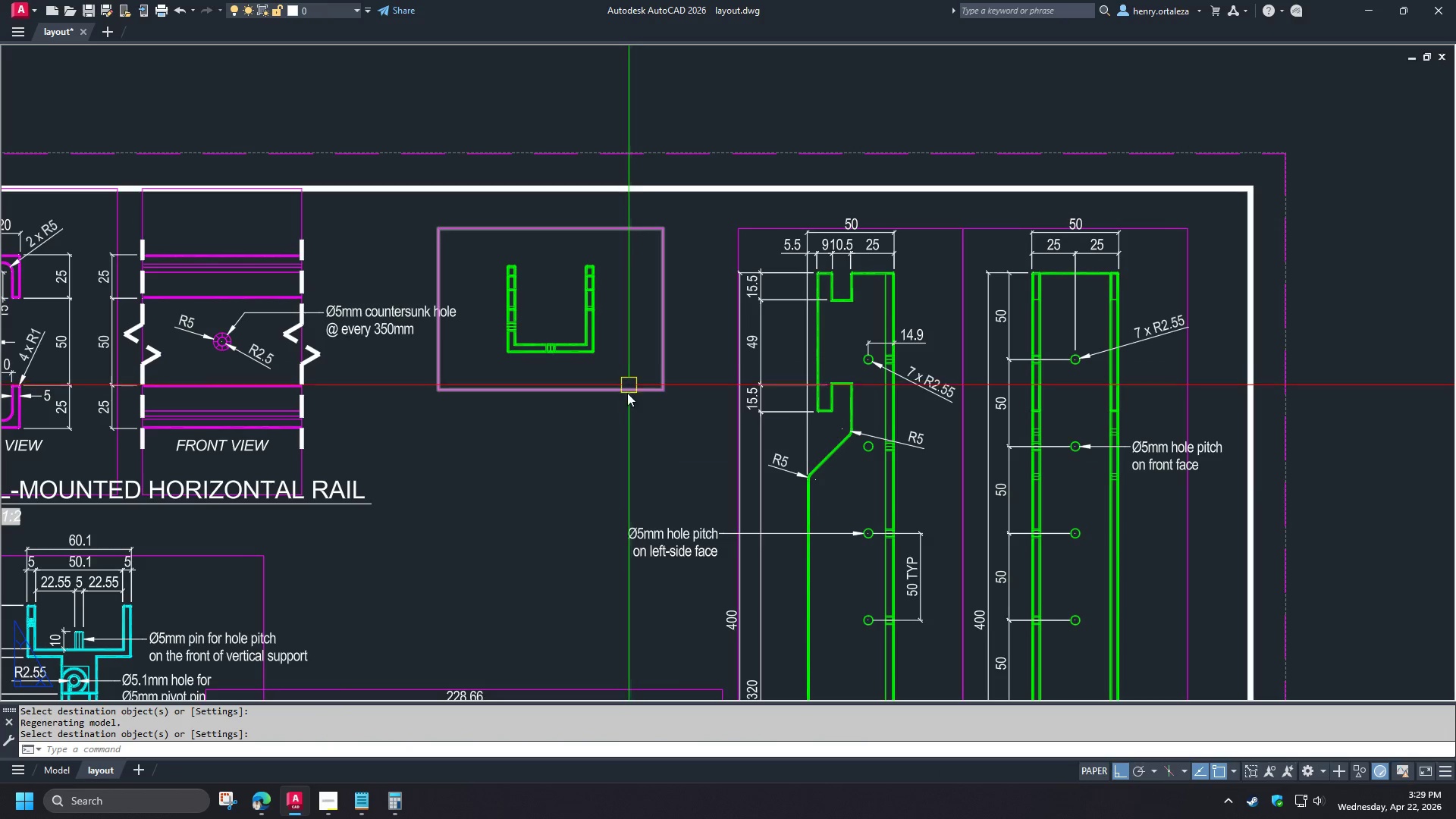 
double_click([625, 221])
 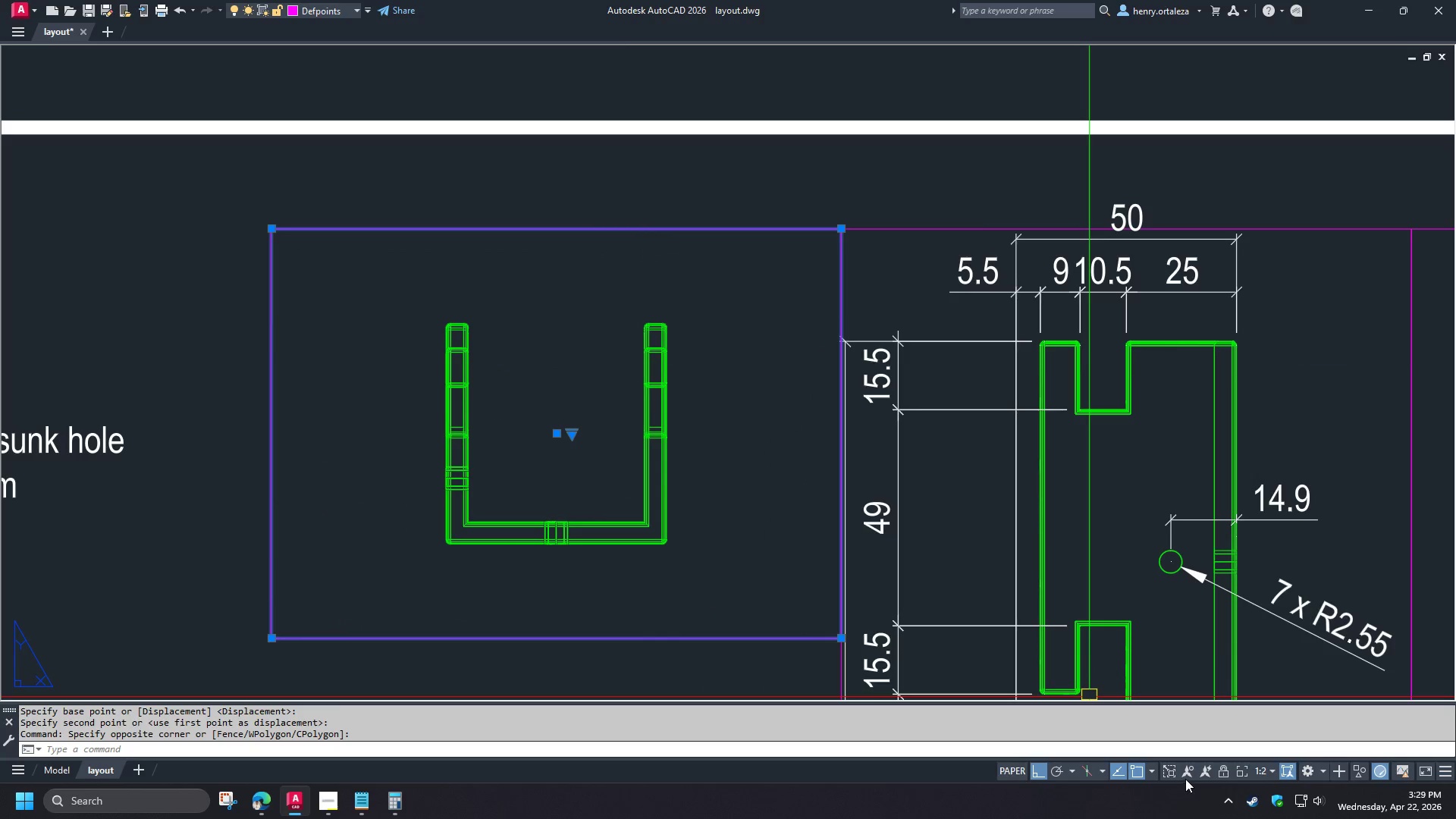 
scroll: coordinate [622, 426], scroll_direction: down, amount: 2.0
 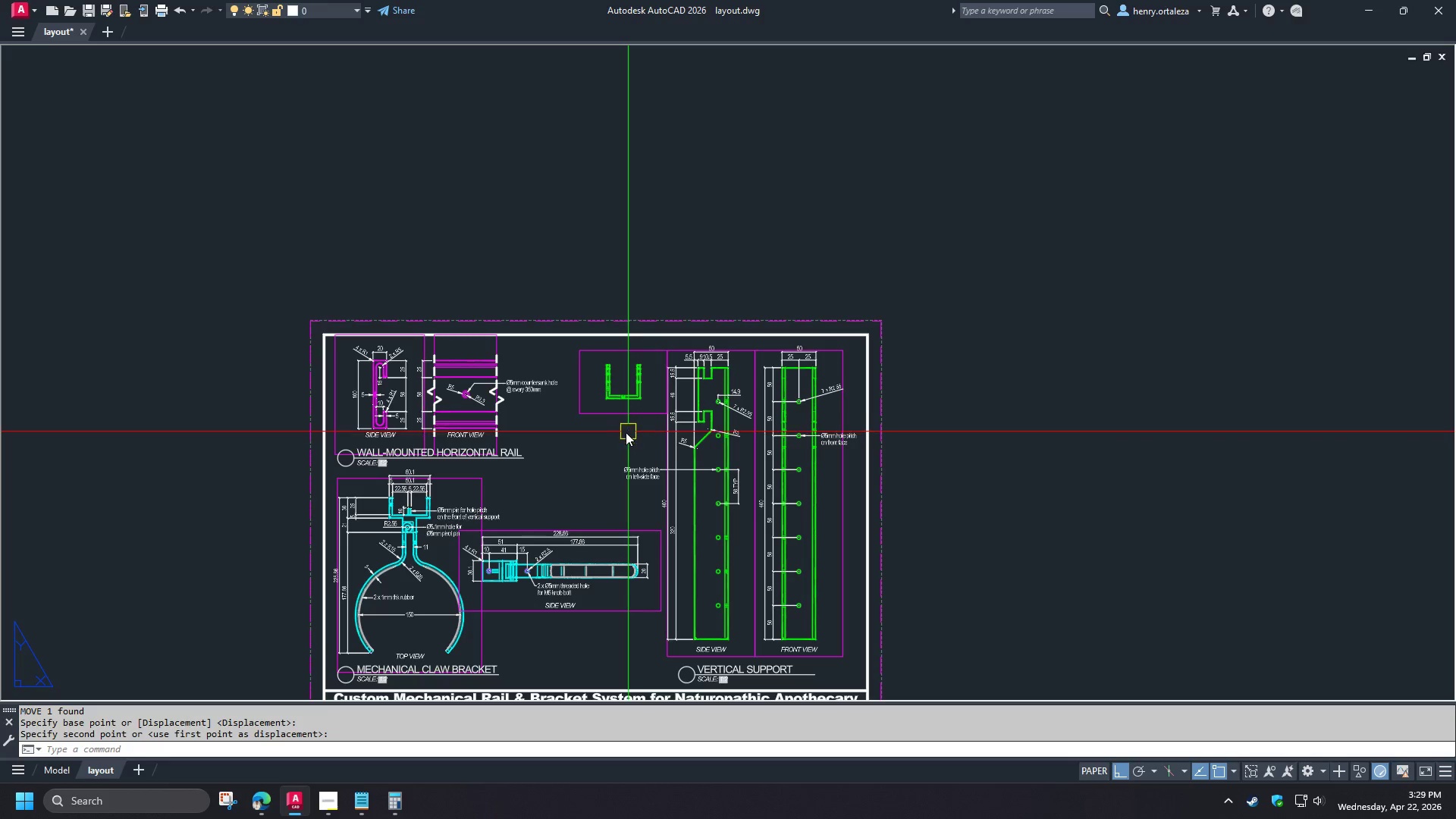 
left_click([1217, 775])
 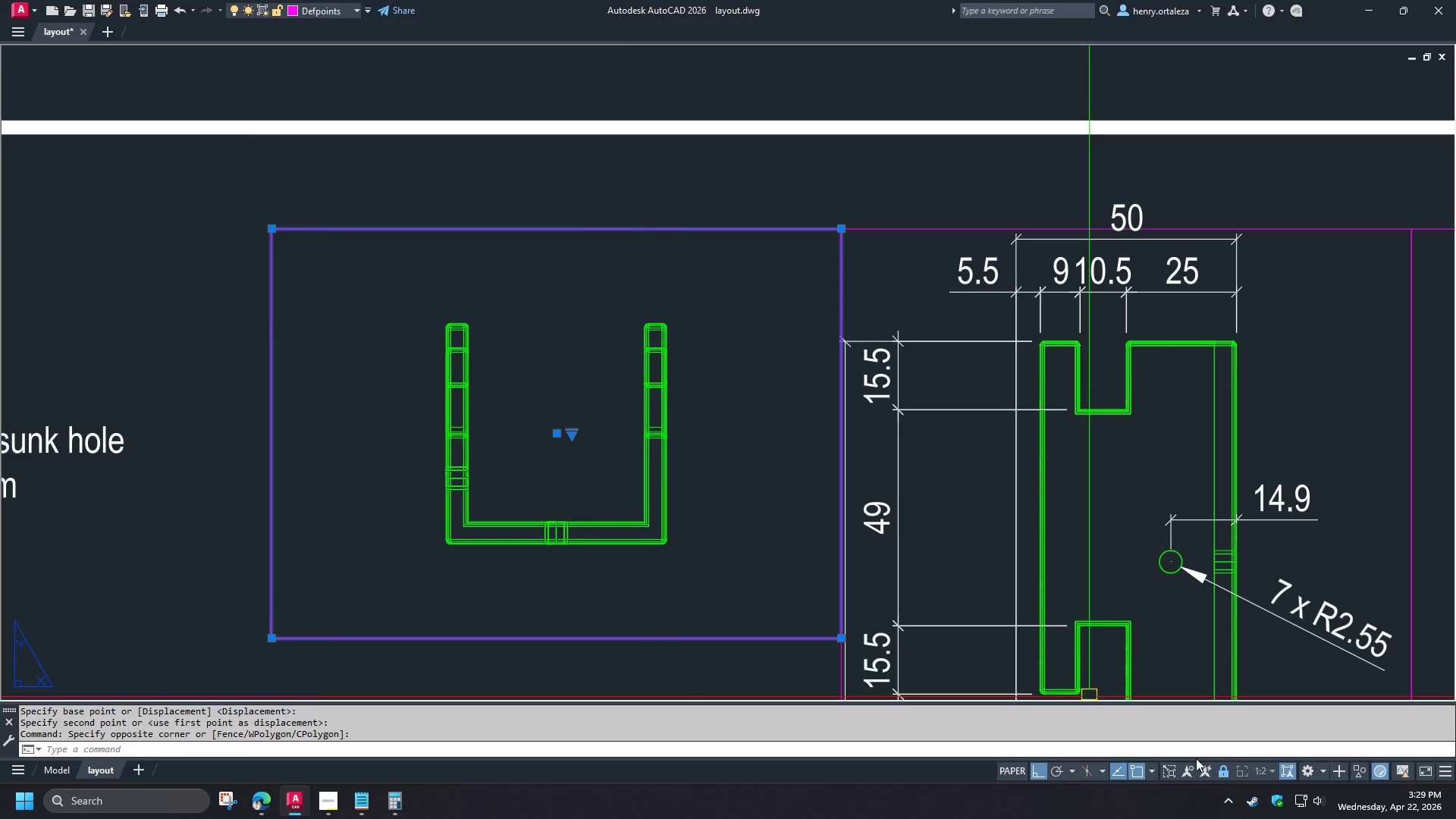 
key(Escape)
 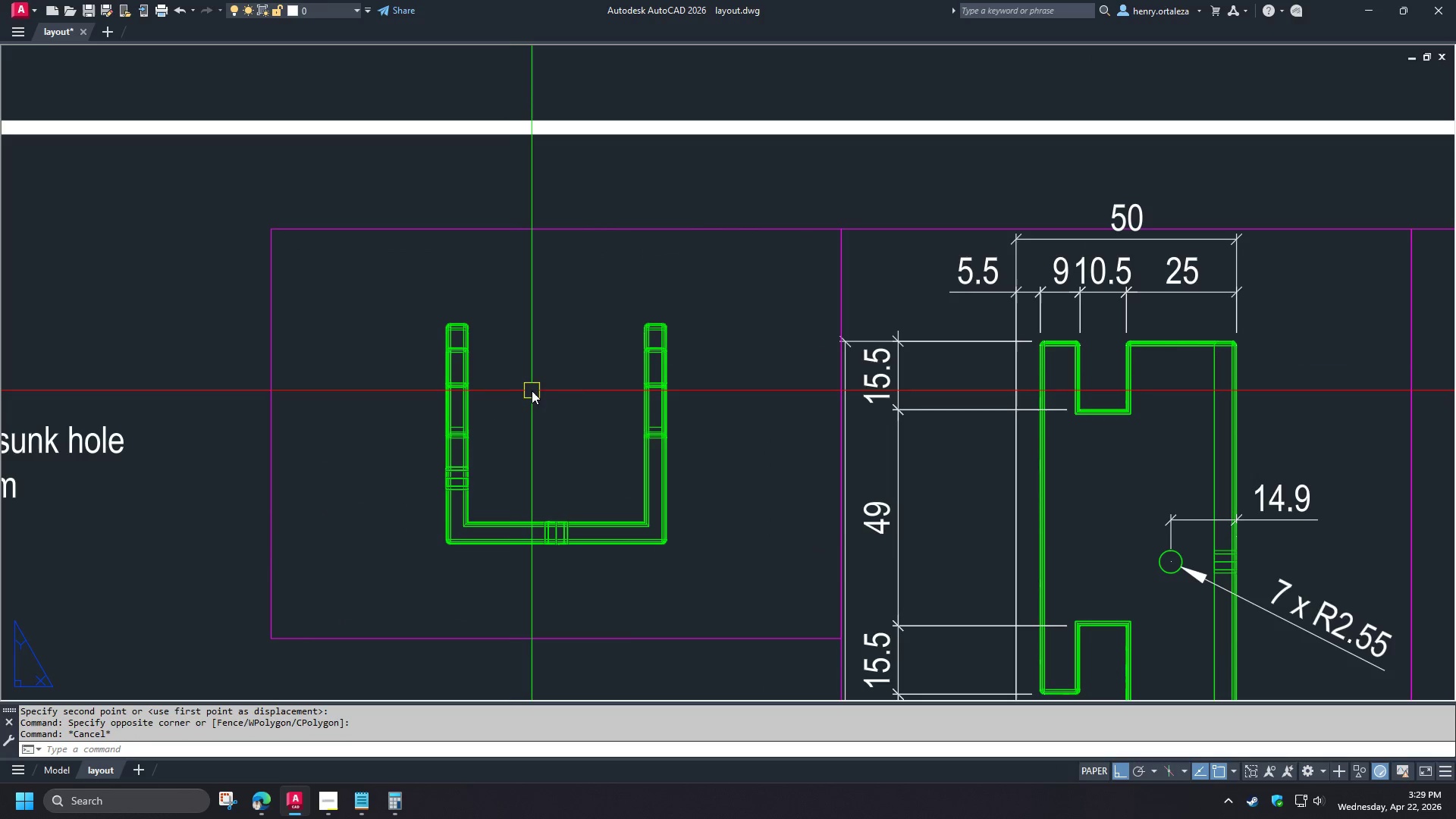 
type(dli)
 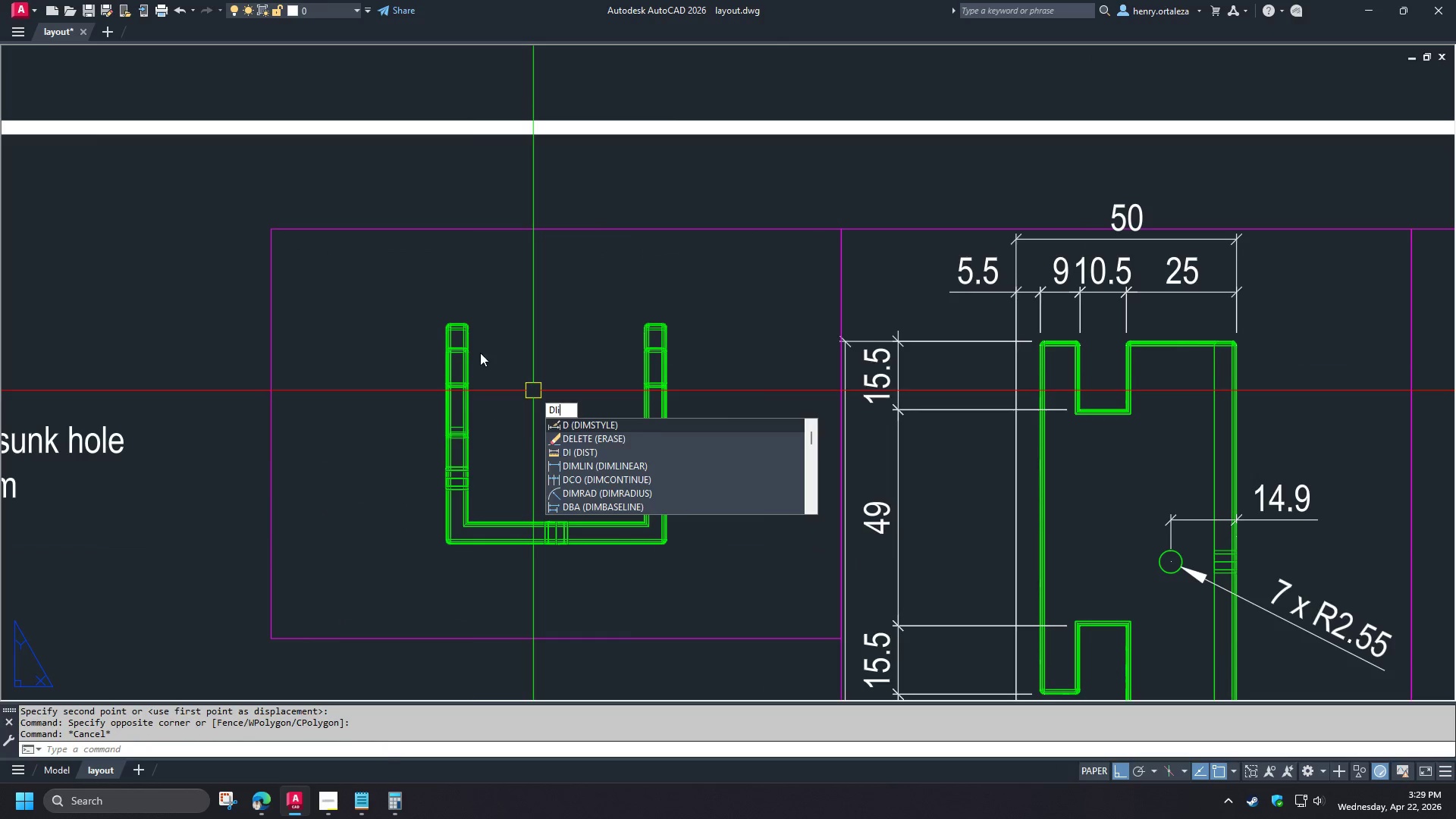 
scroll: coordinate [629, 370], scroll_direction: up, amount: 4.0
 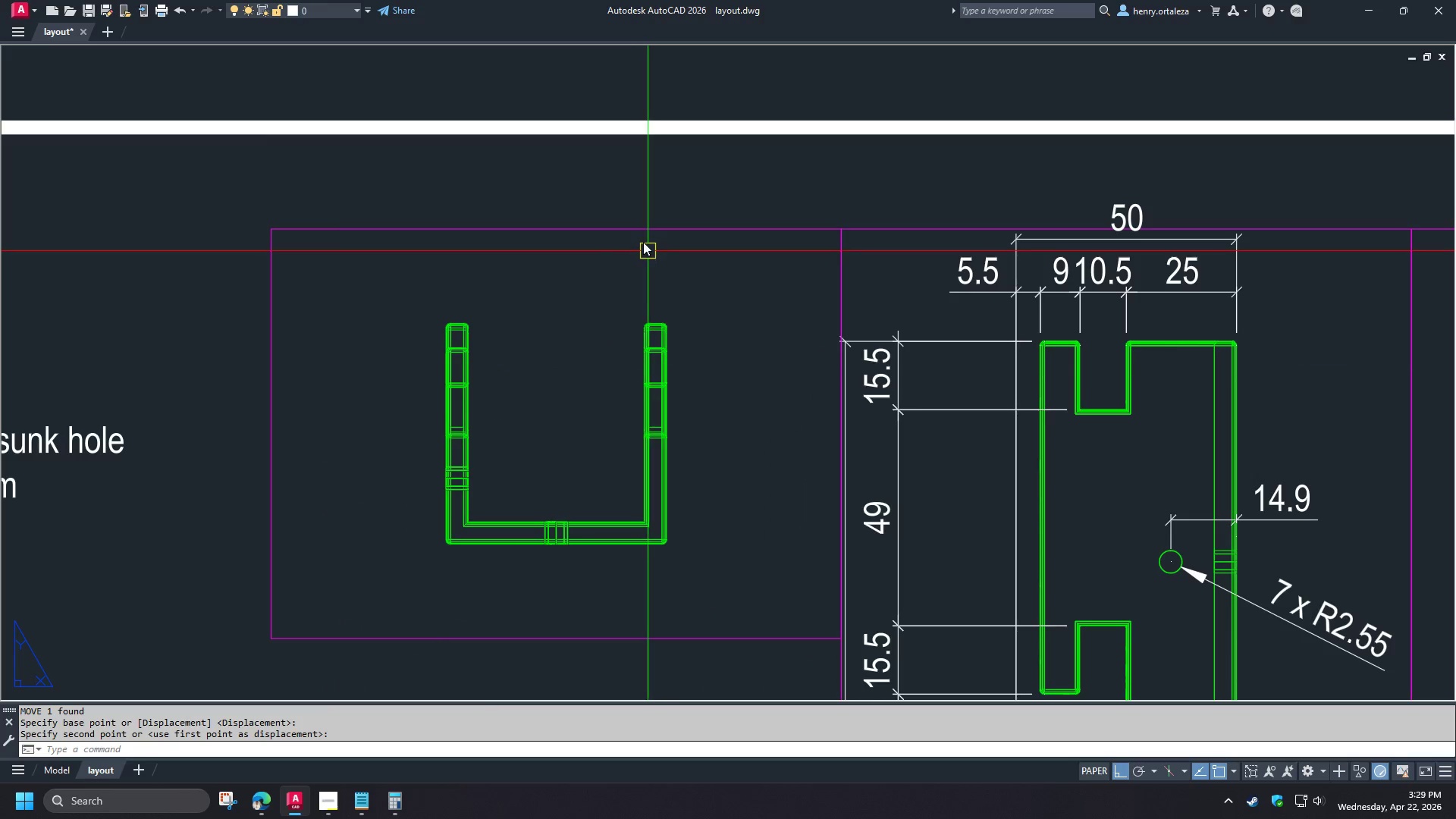 
type( end )
 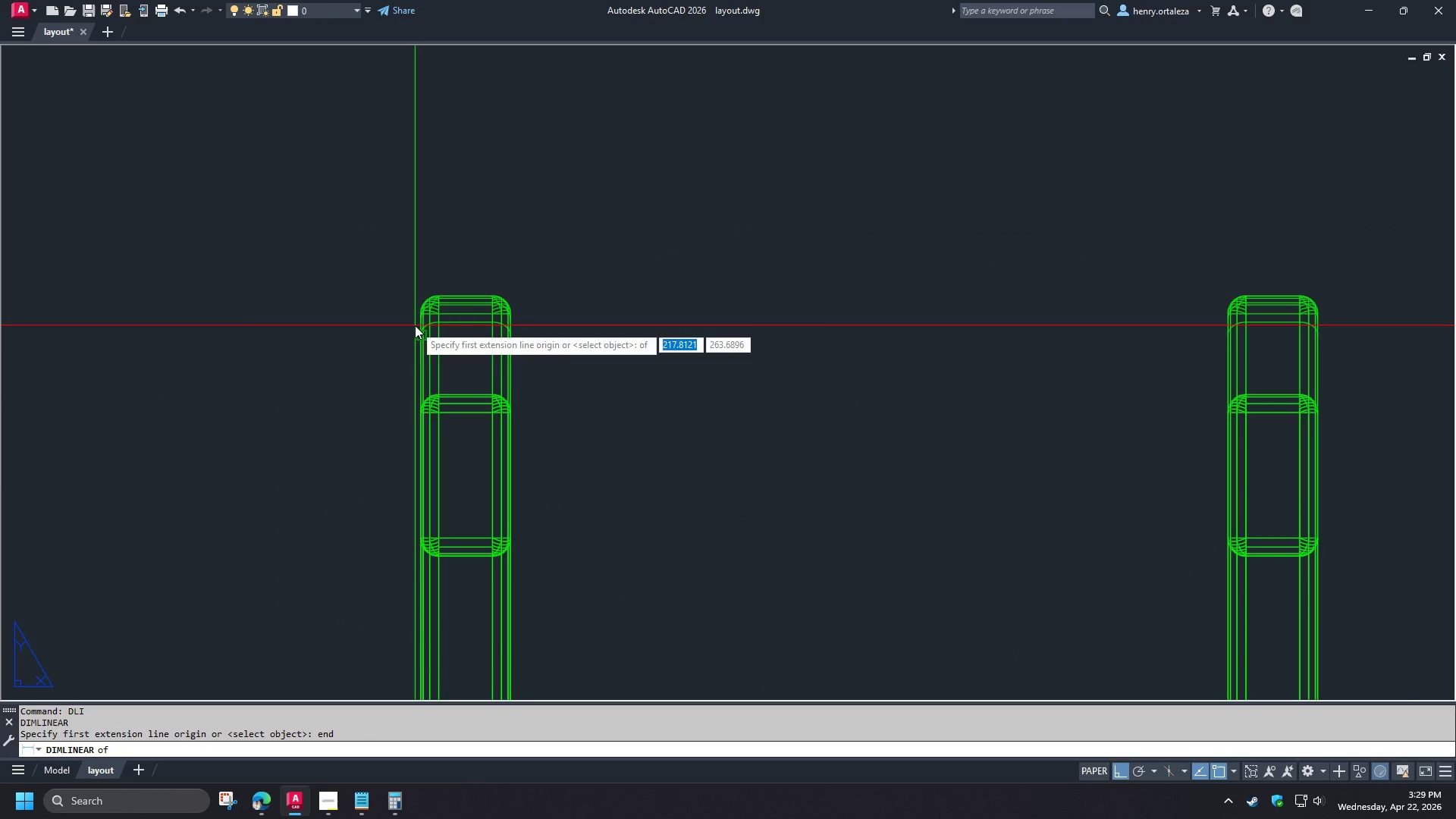 
left_click([416, 316])
 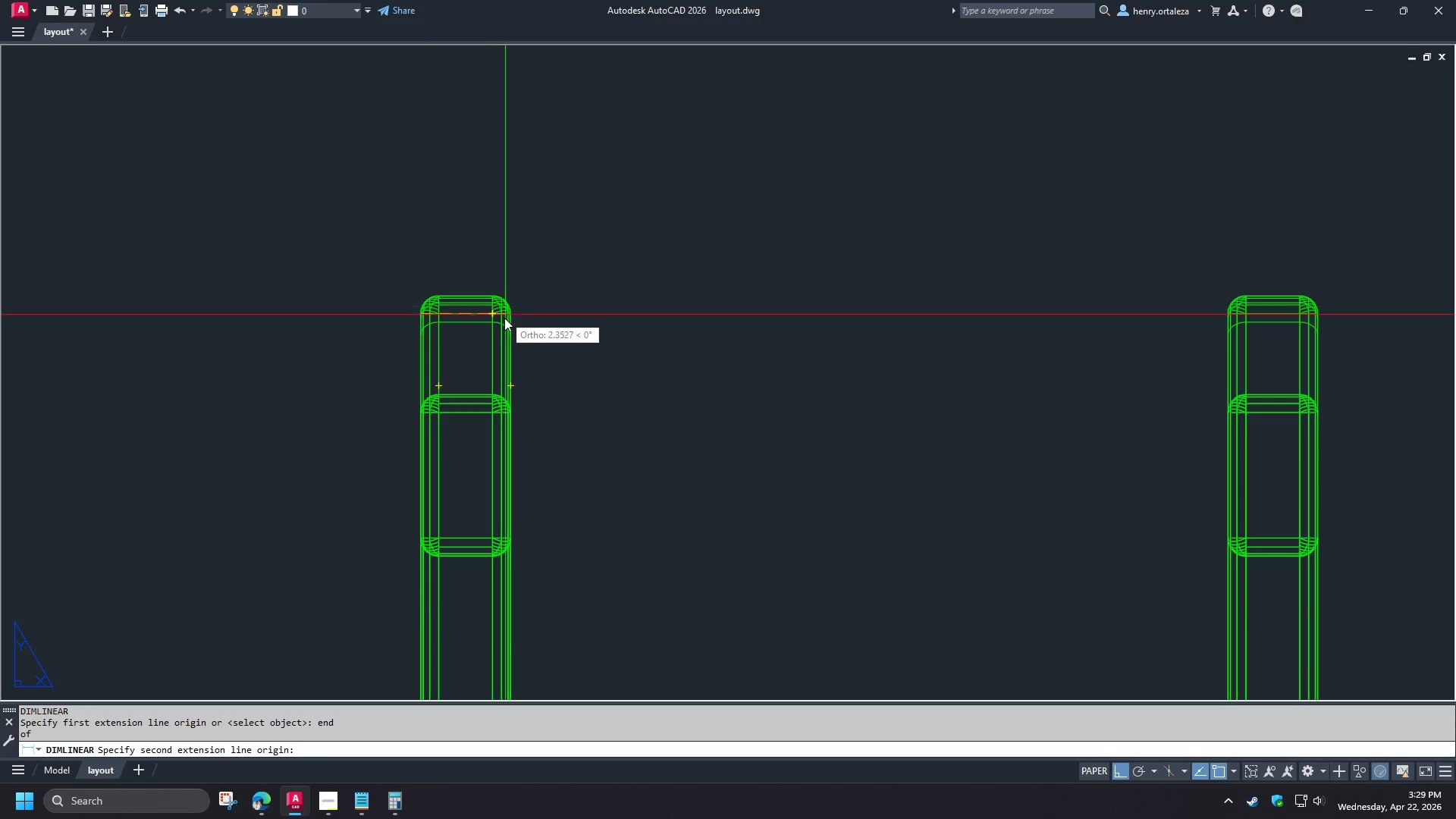 
key(E)
 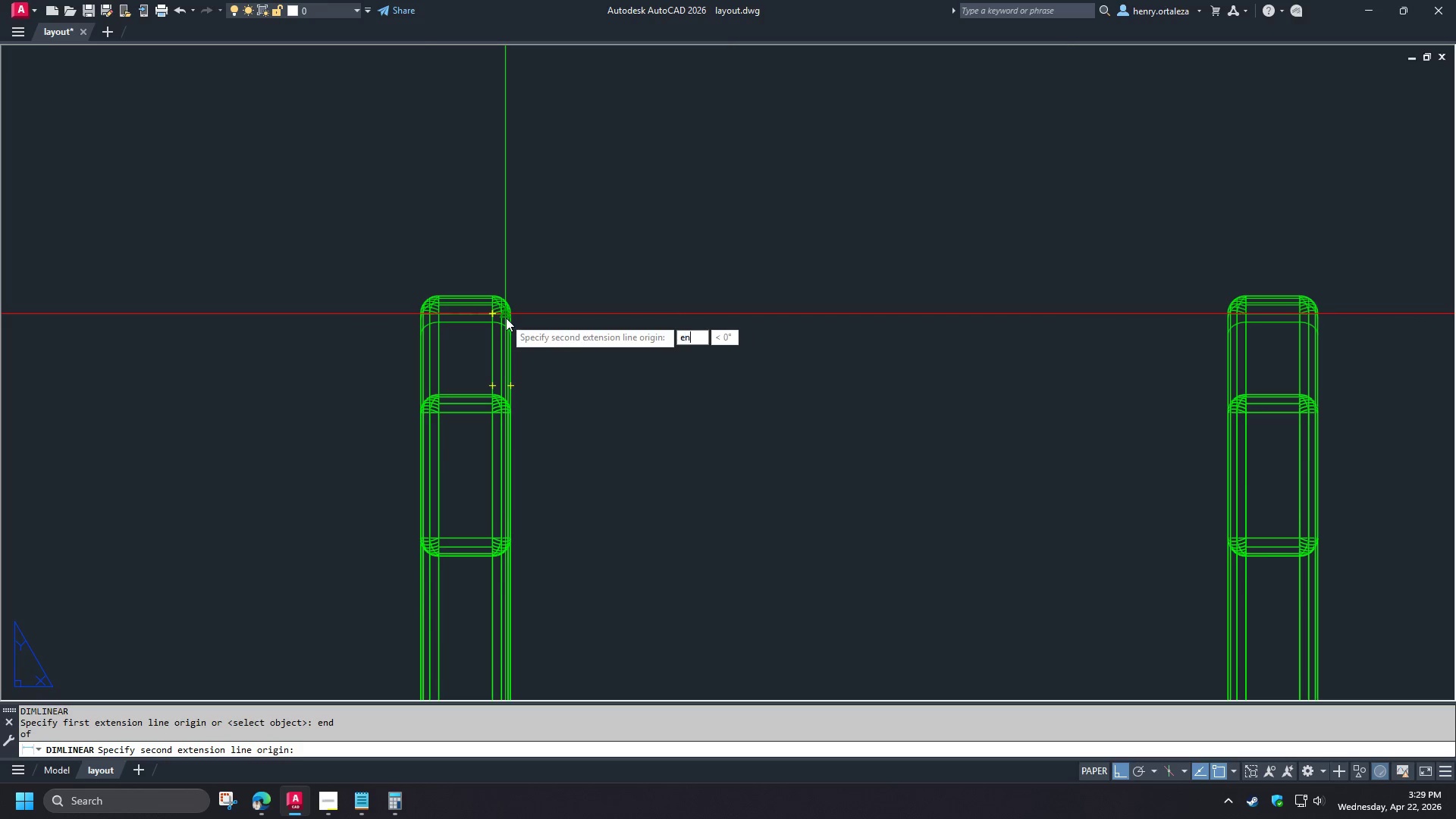 
type(nd )
 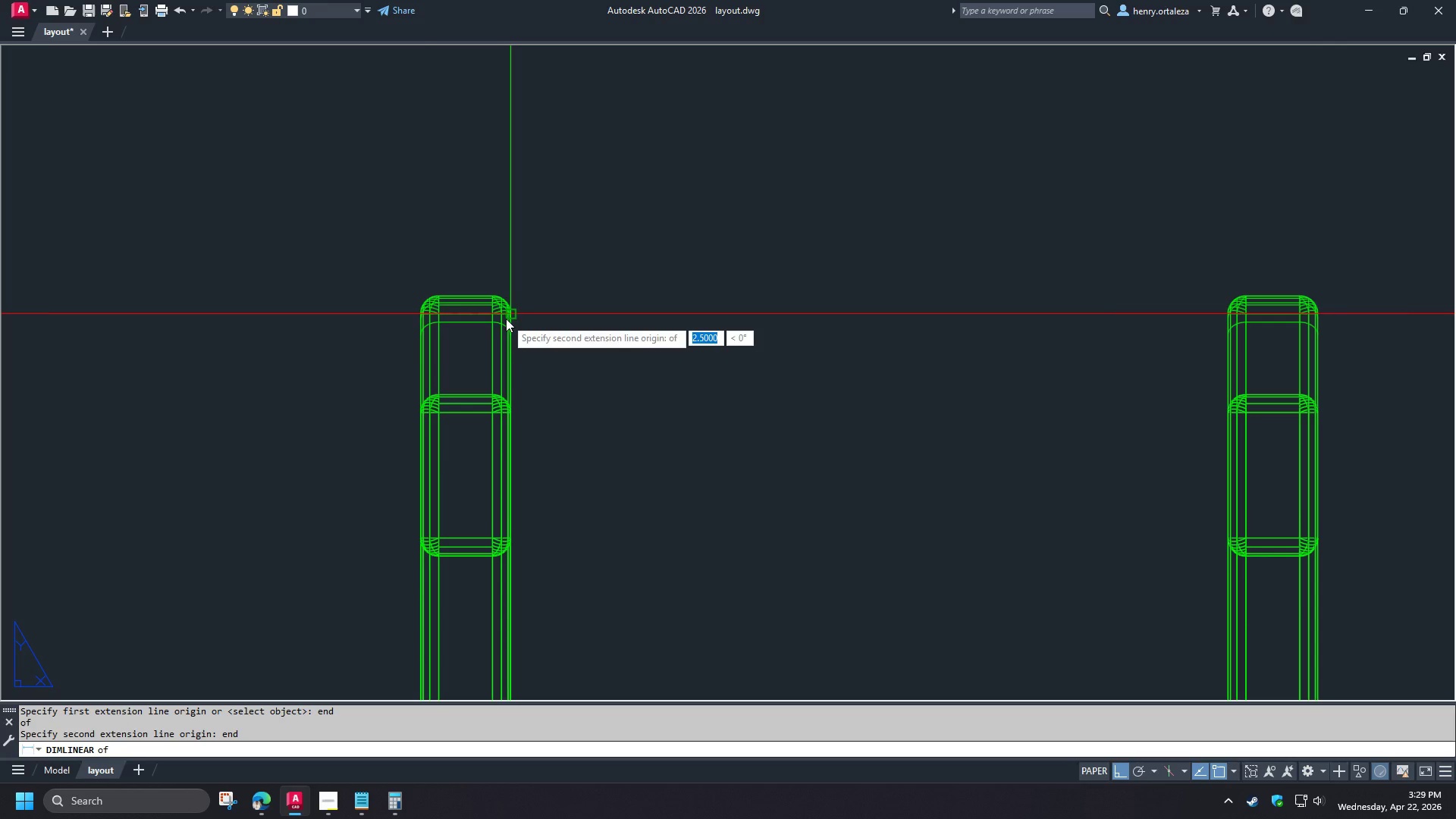 
scroll: coordinate [450, 331], scroll_direction: up, amount: 4.0
 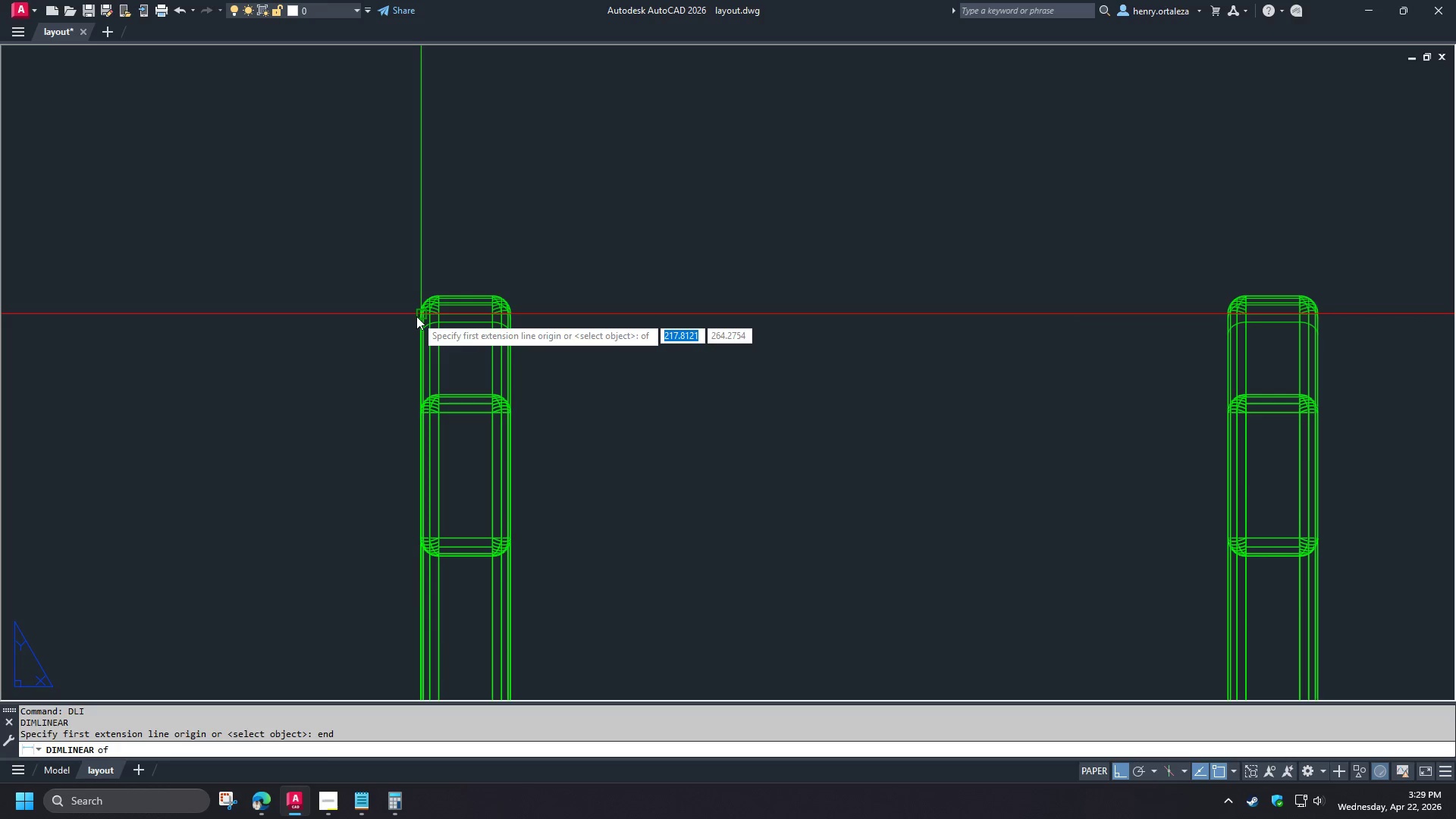 
left_click([506, 318])
 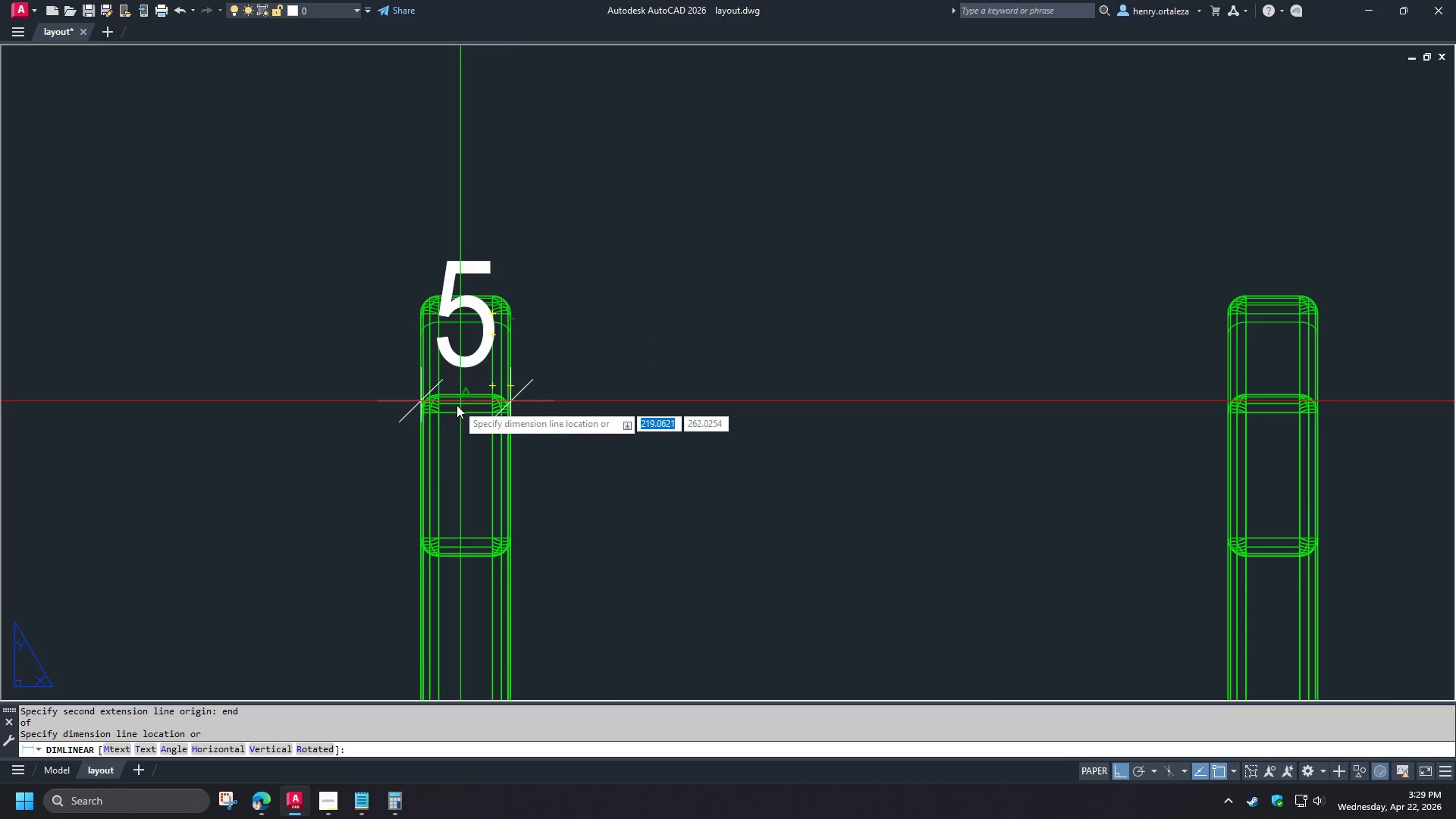 
left_click([822, 292])
 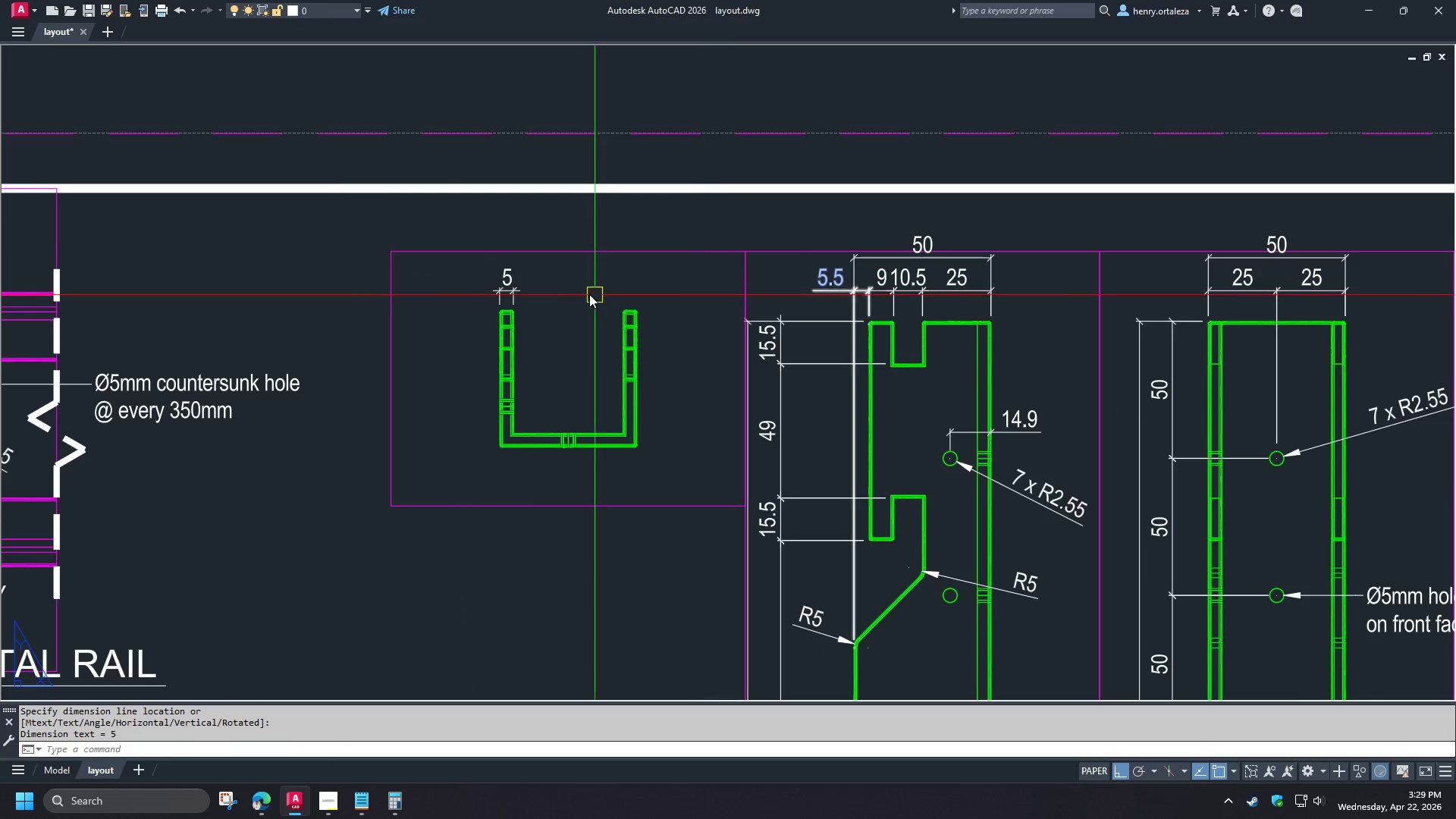 
type(dco)
 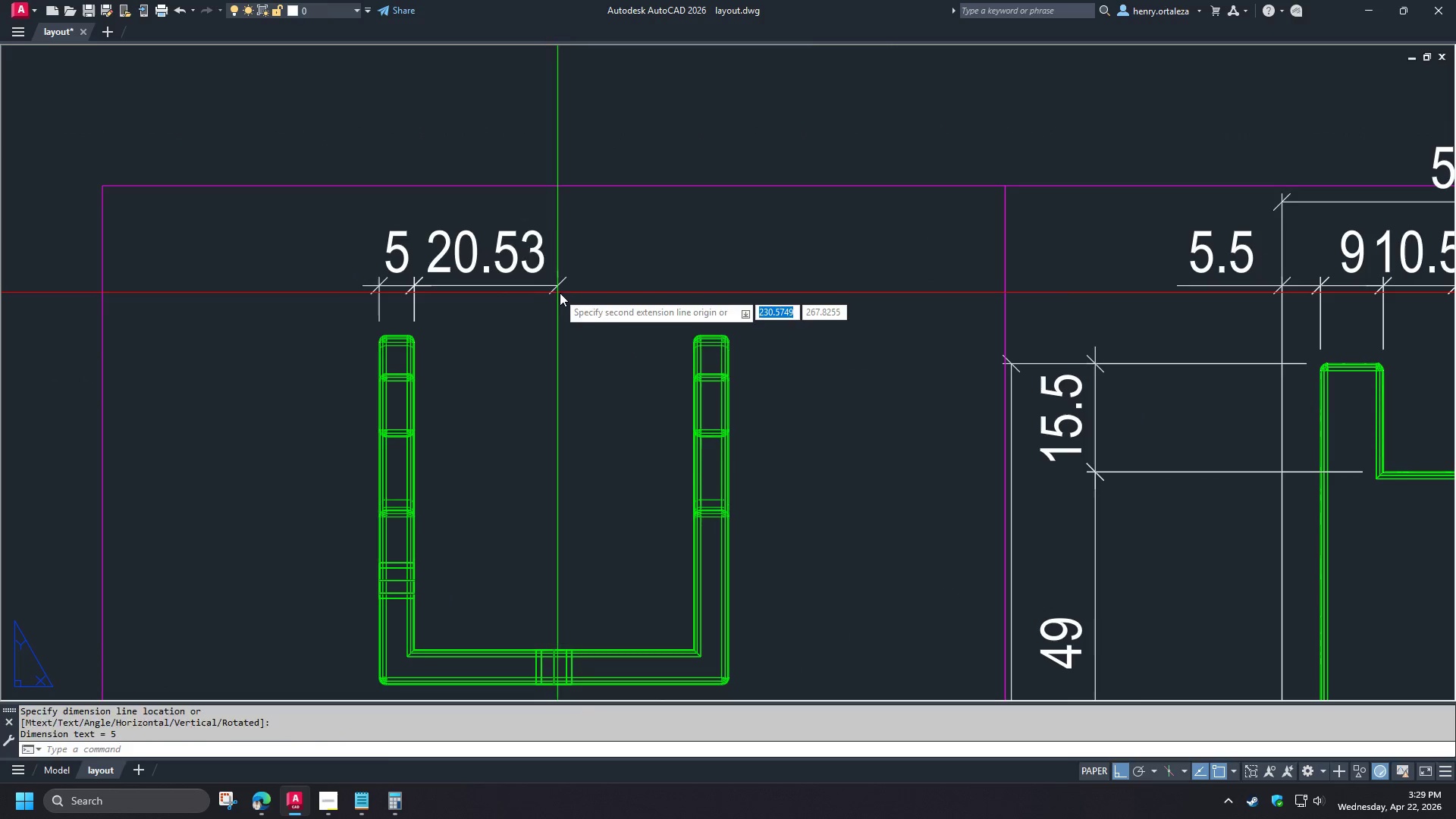 
key(Space)
 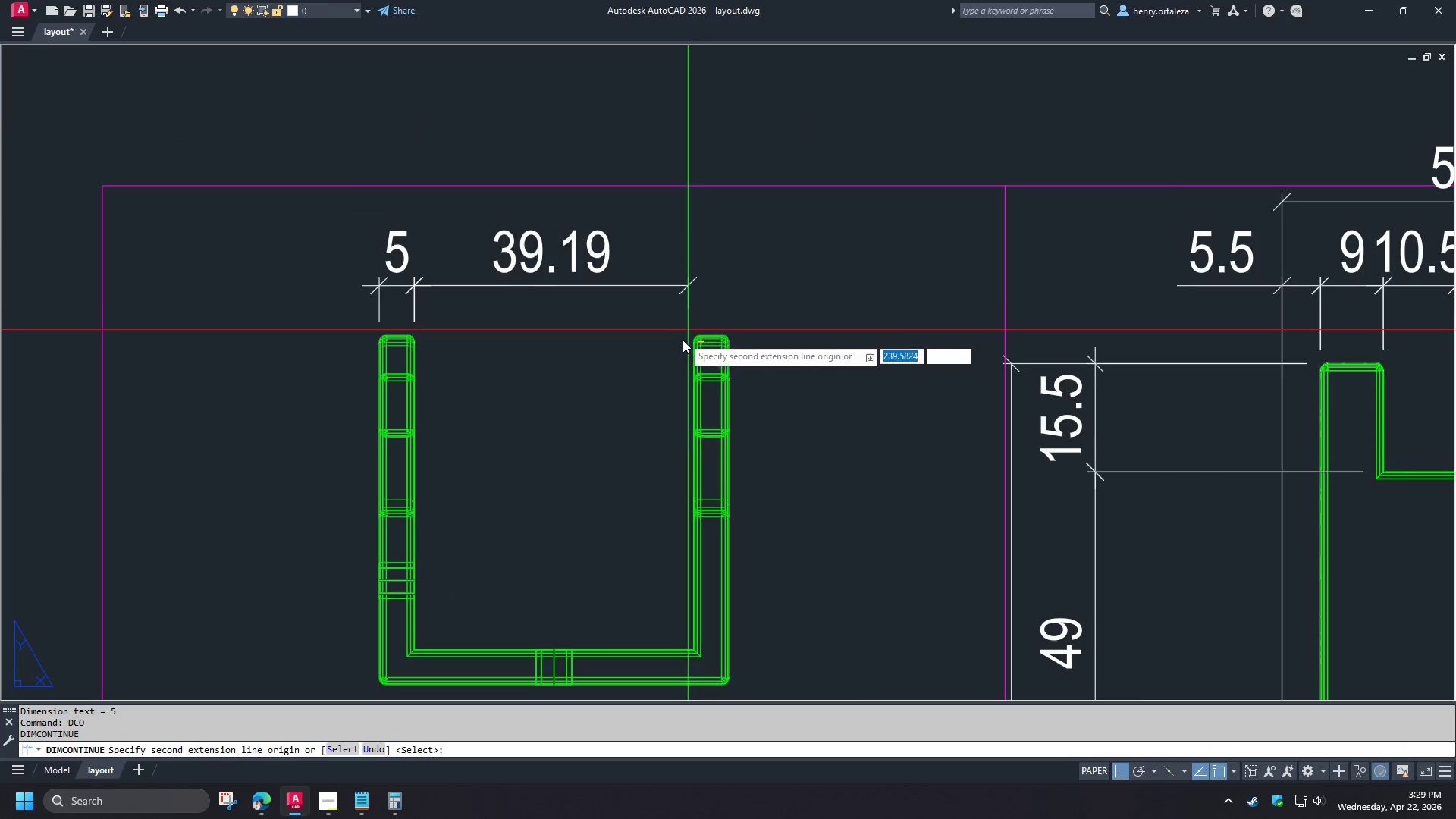 
scroll: coordinate [455, 406], scroll_direction: down, amount: 2.0
 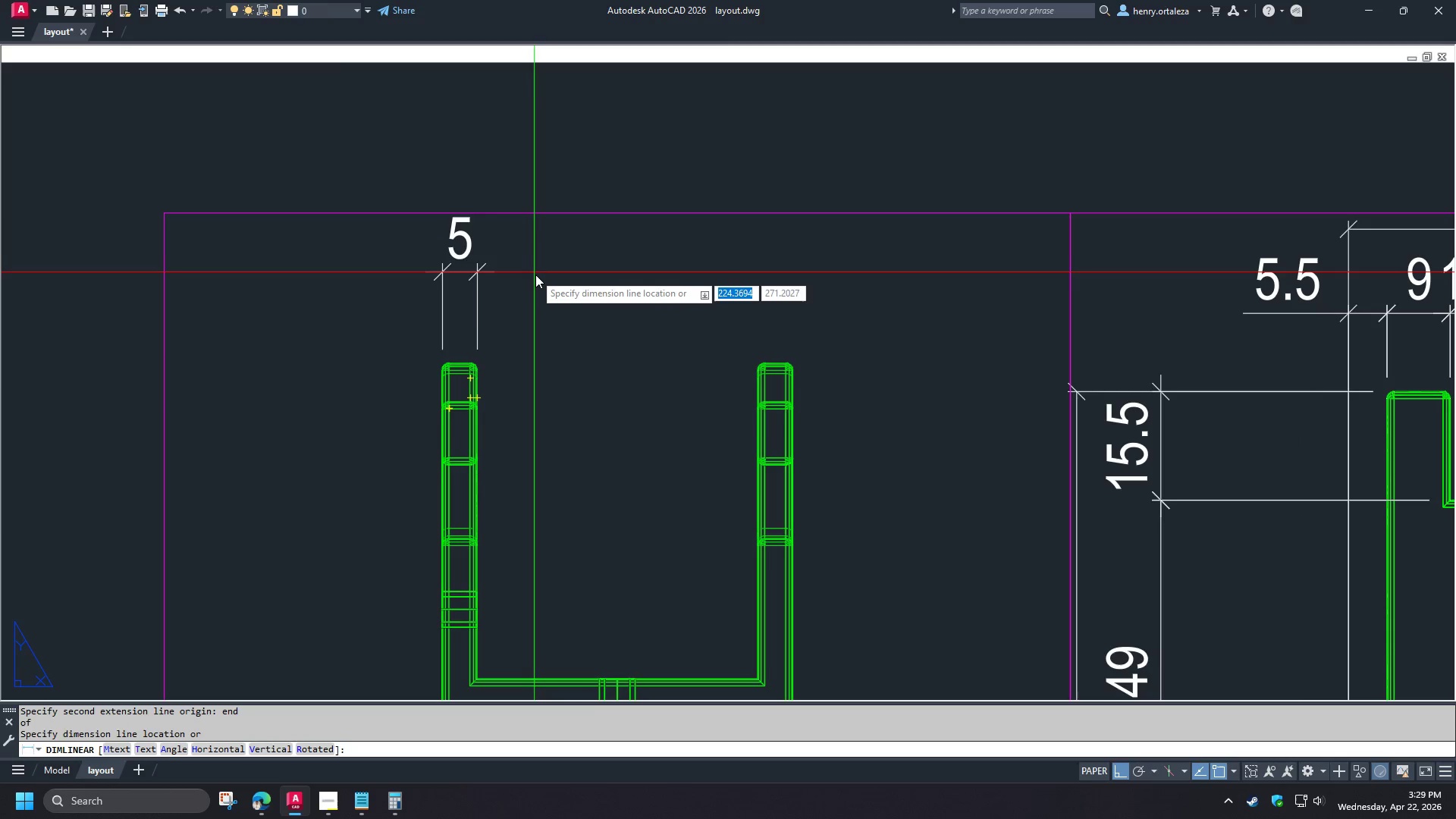 
type(end )
 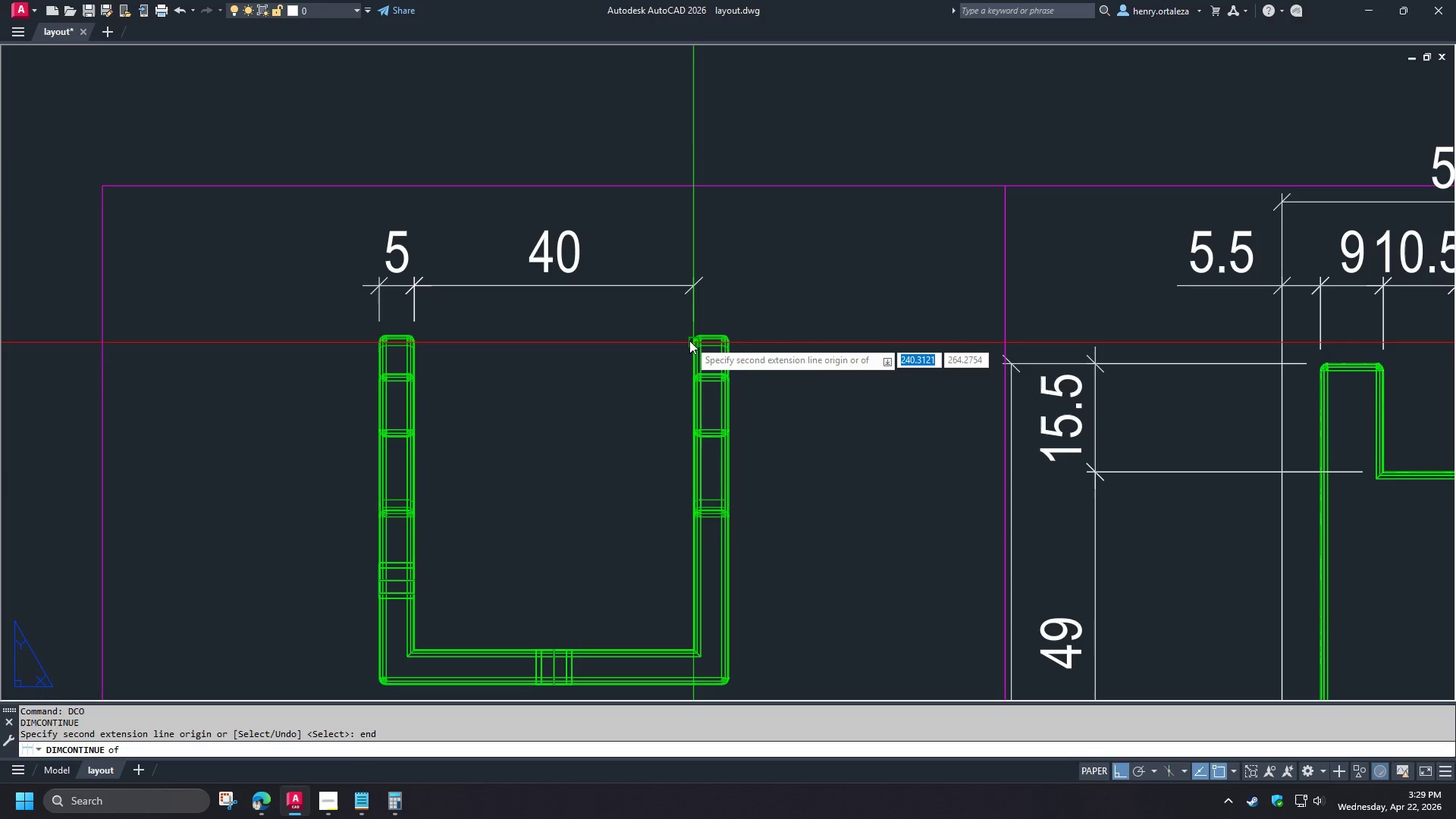 
scroll: coordinate [536, 275], scroll_direction: down, amount: 2.0
 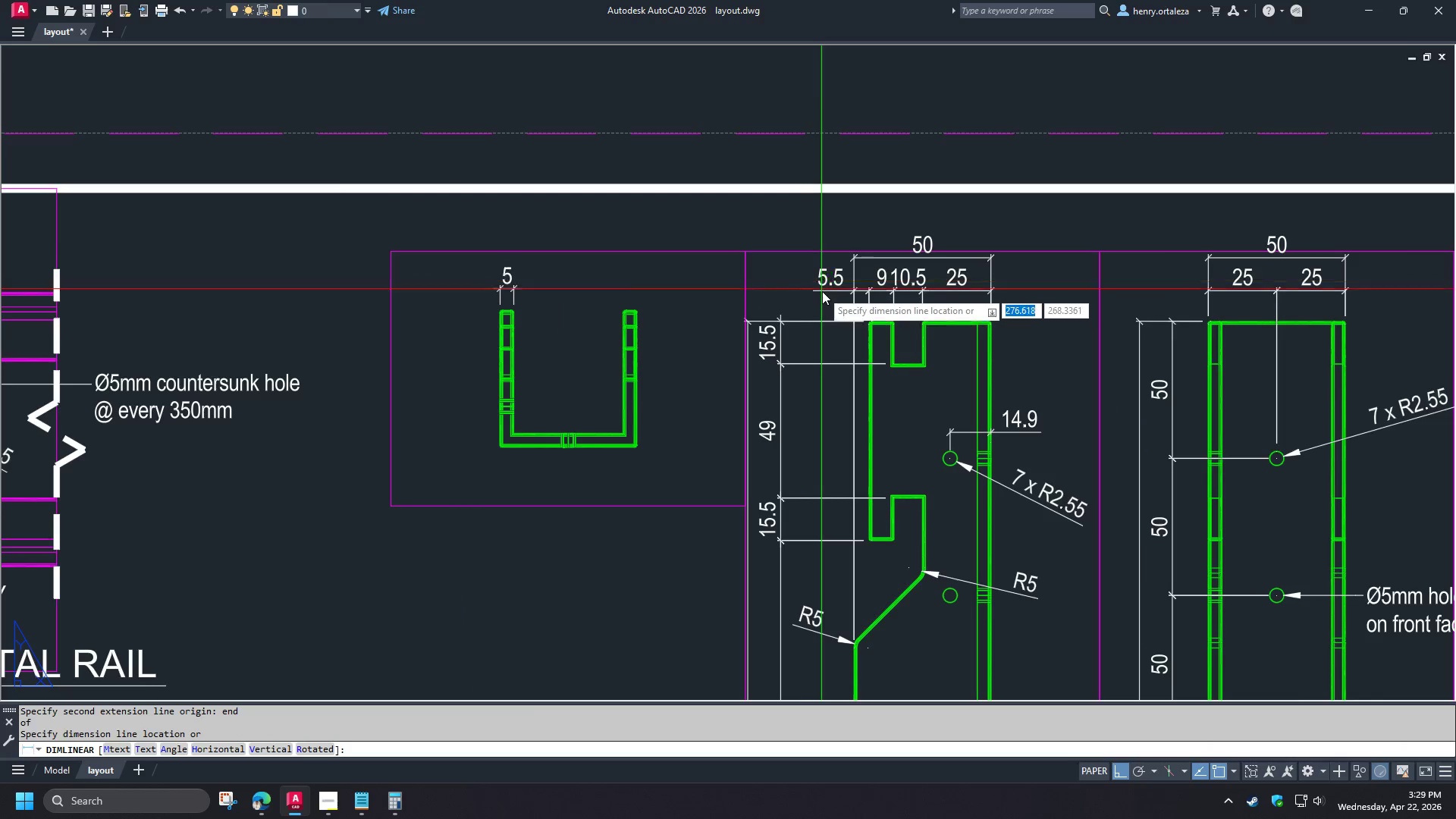 
left_click([689, 340])
 